 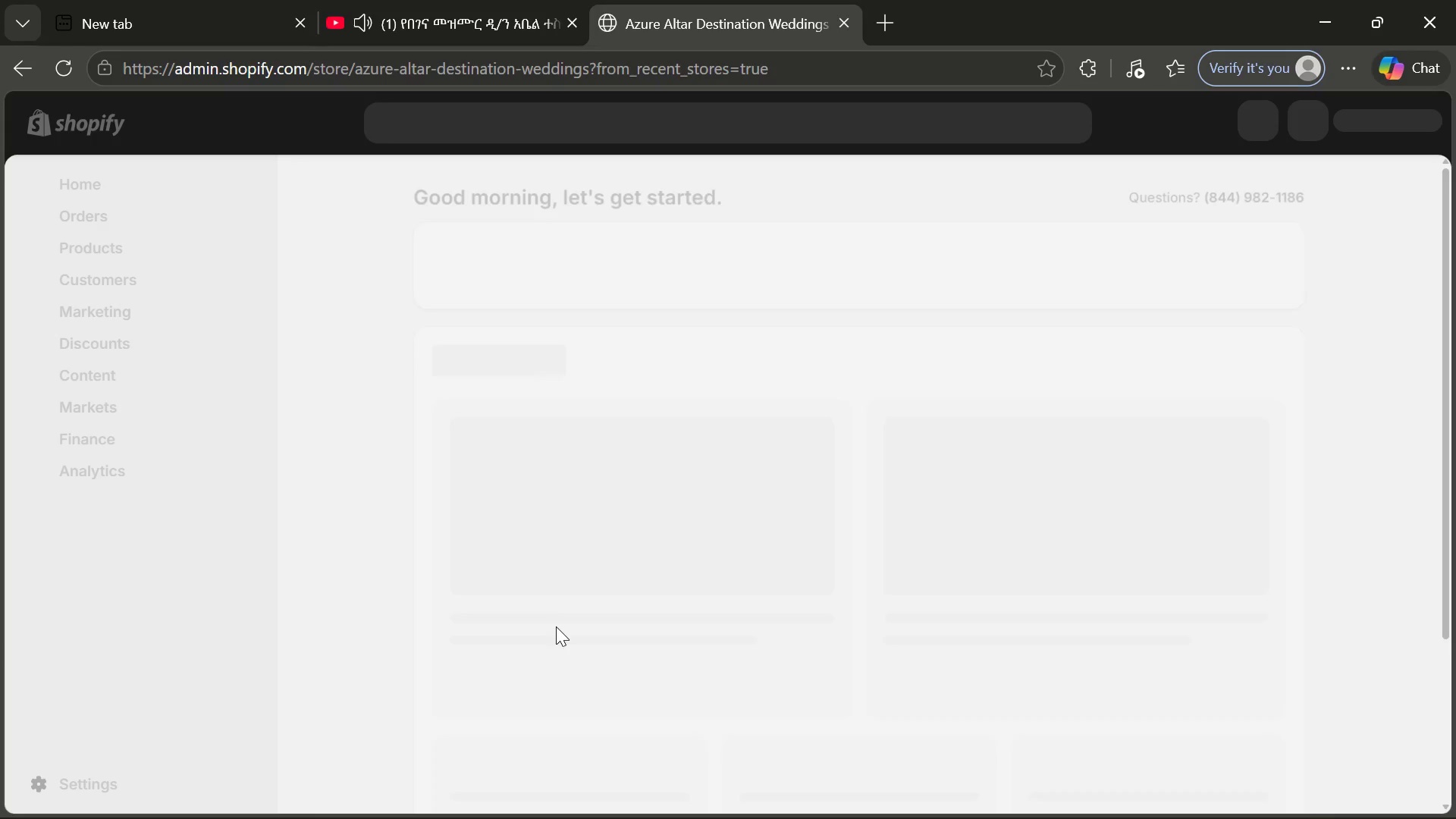 
scroll: coordinate [555, 623], scroll_direction: down, amount: 1.0
 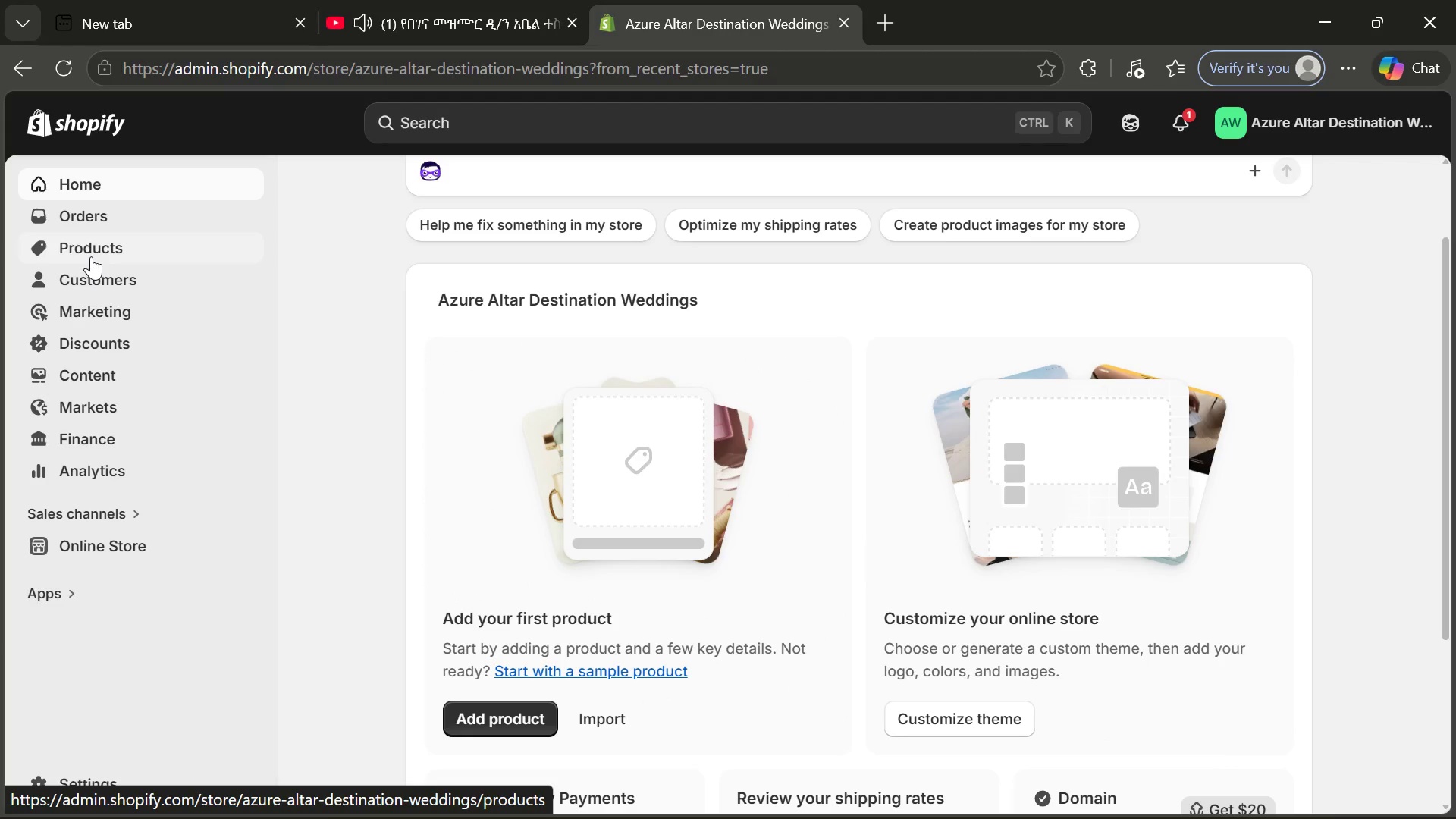 
wait(5.68)
 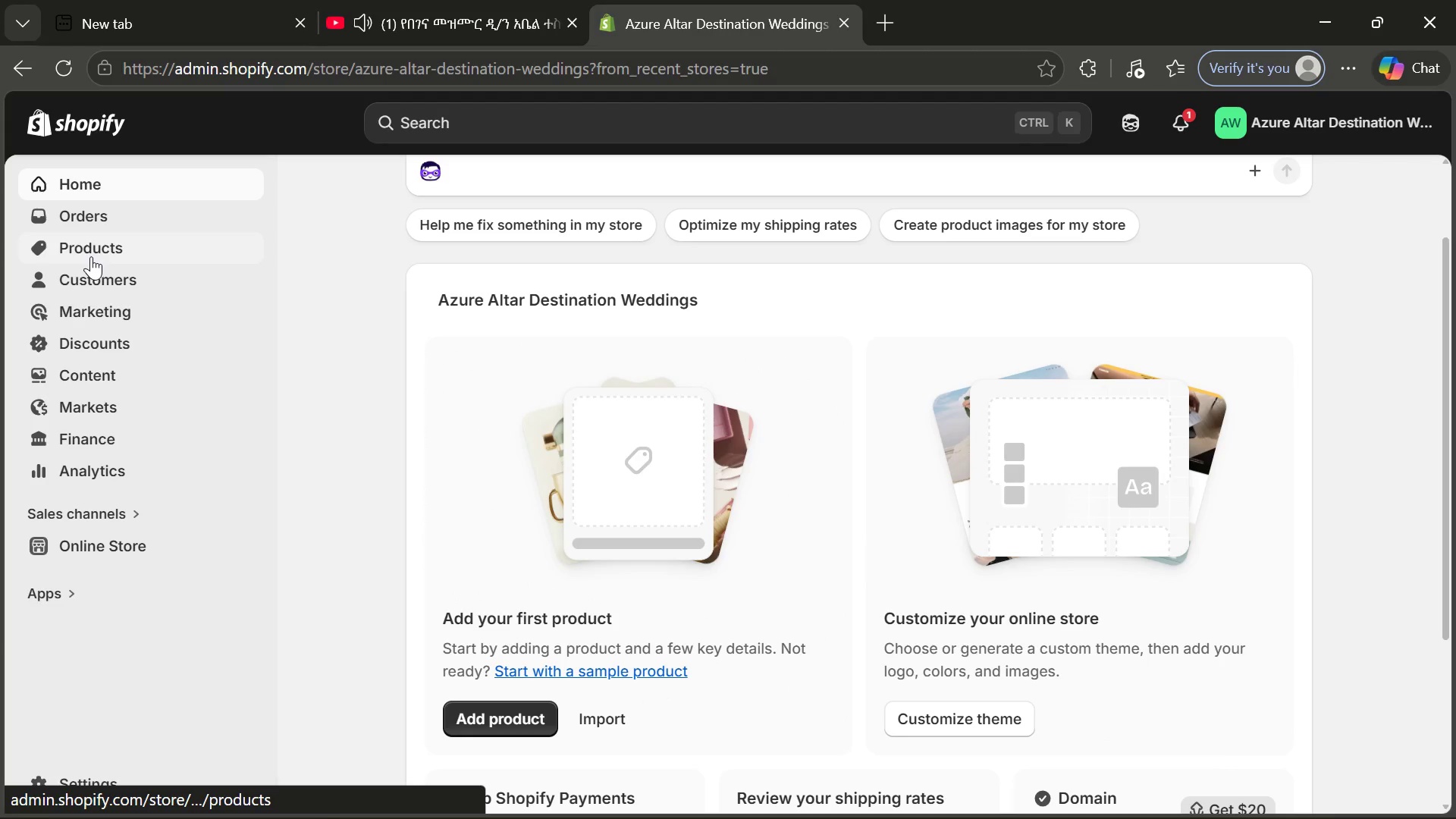 
left_click([91, 256])
 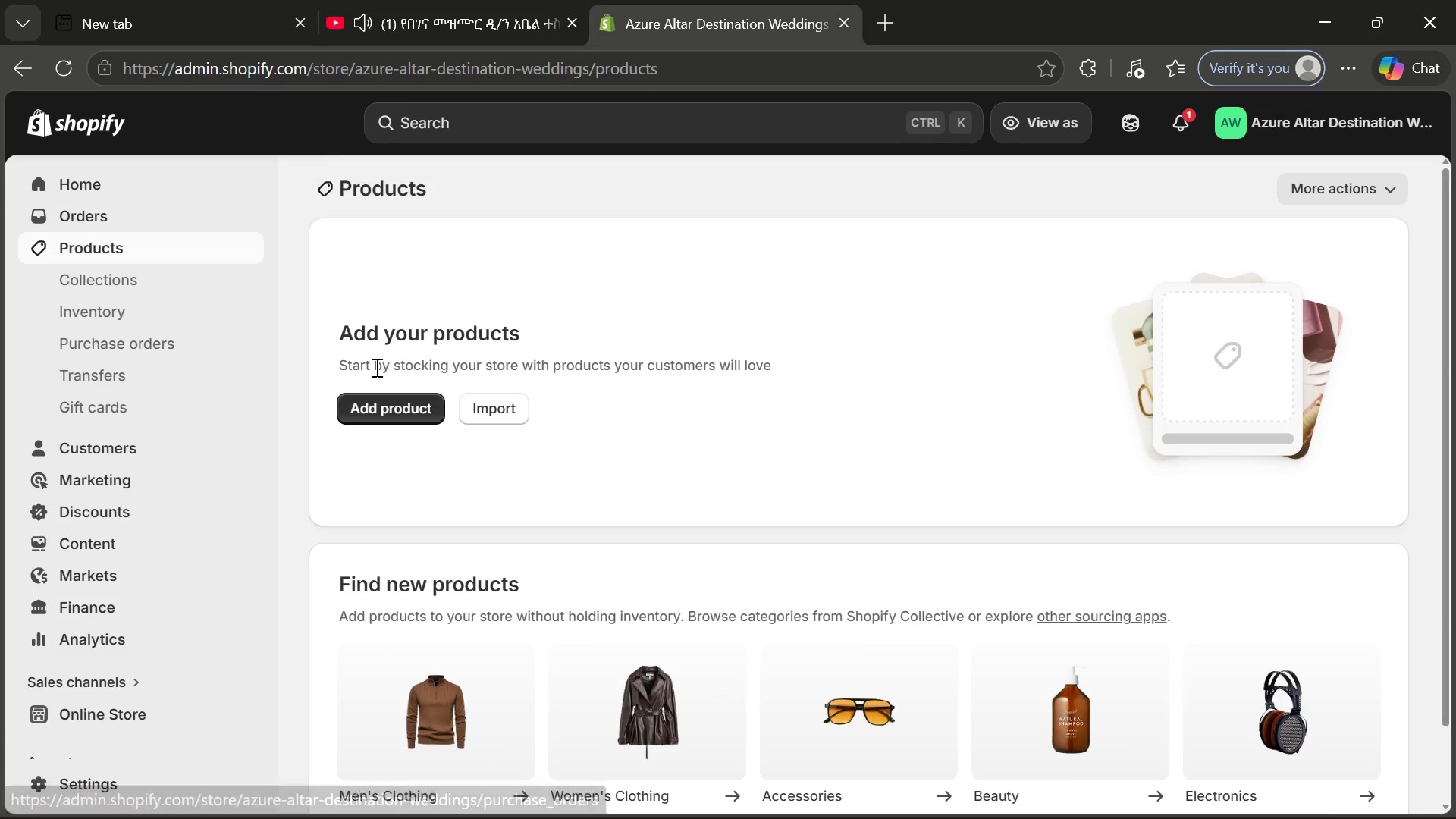 
wait(6.52)
 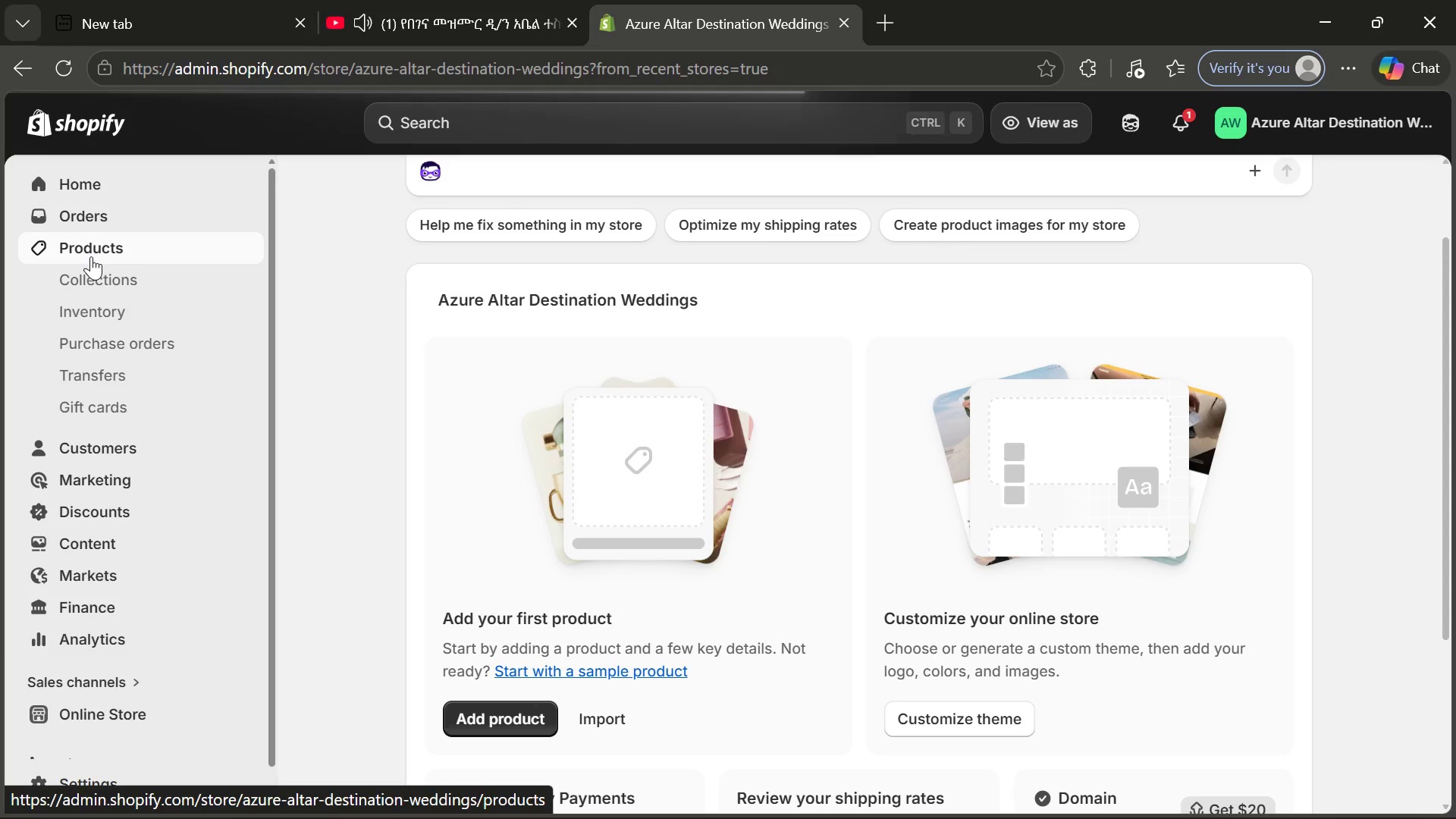 
left_click([516, 417])
 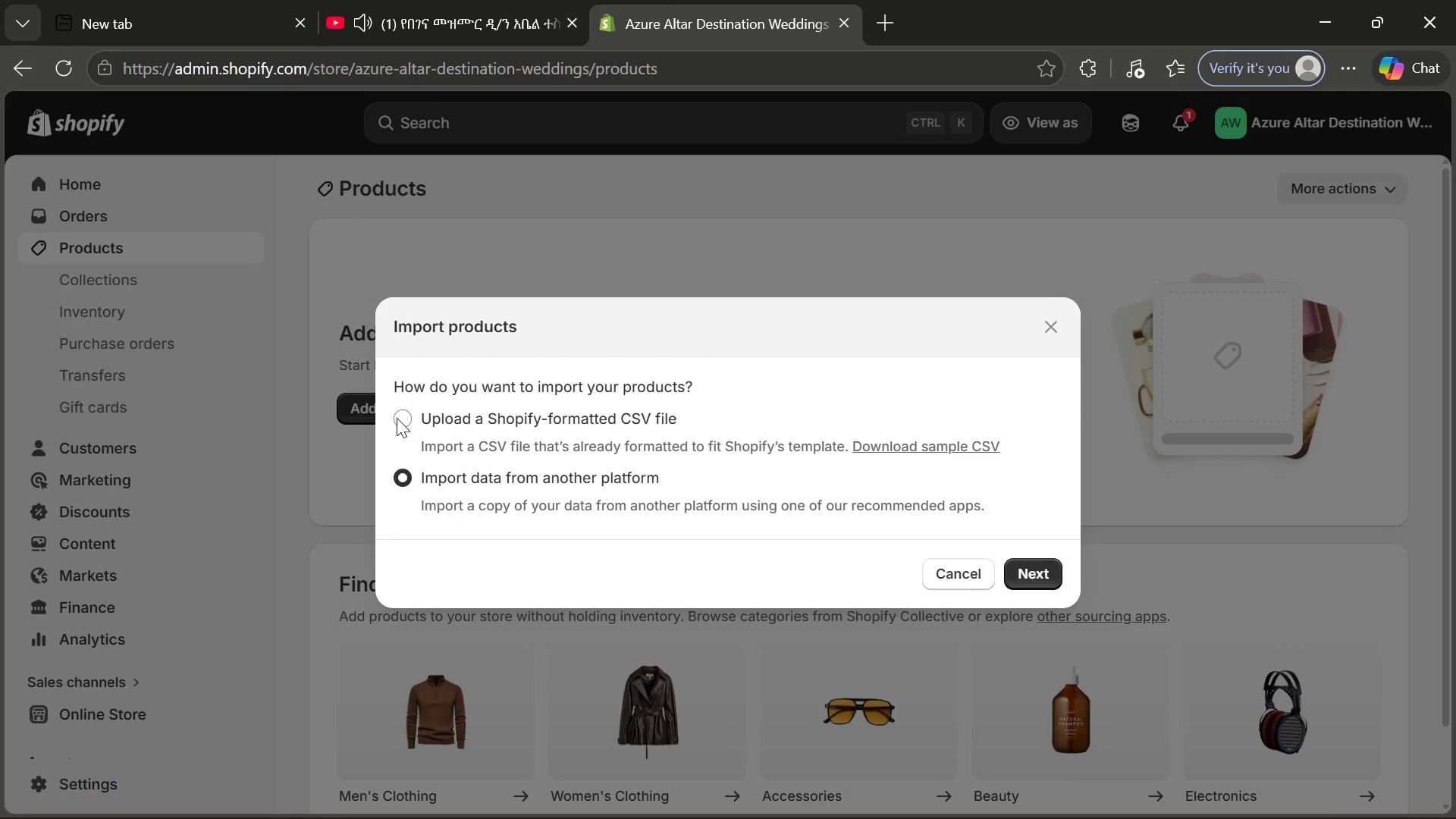 
left_click([397, 418])
 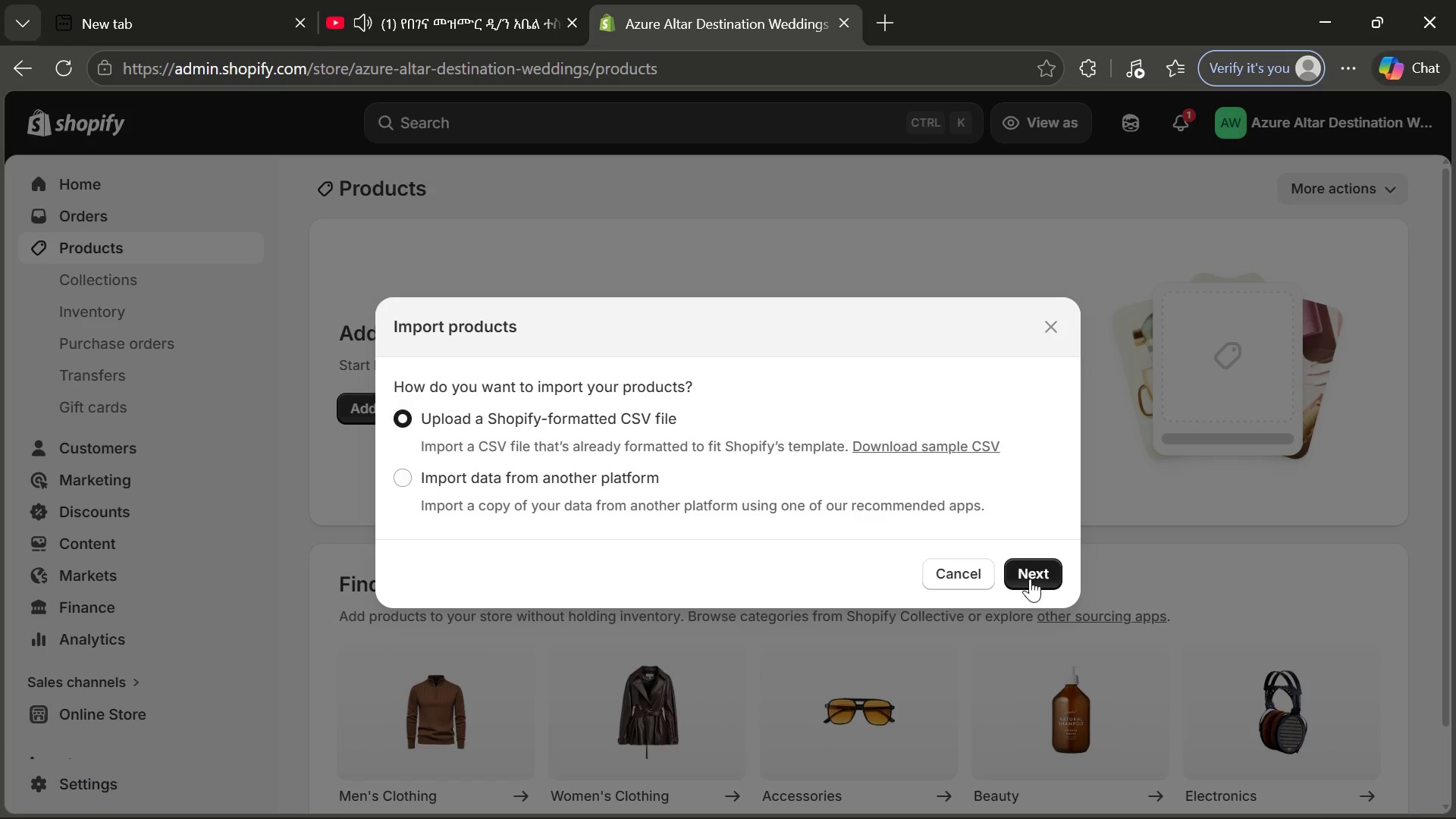 
left_click([1031, 579])
 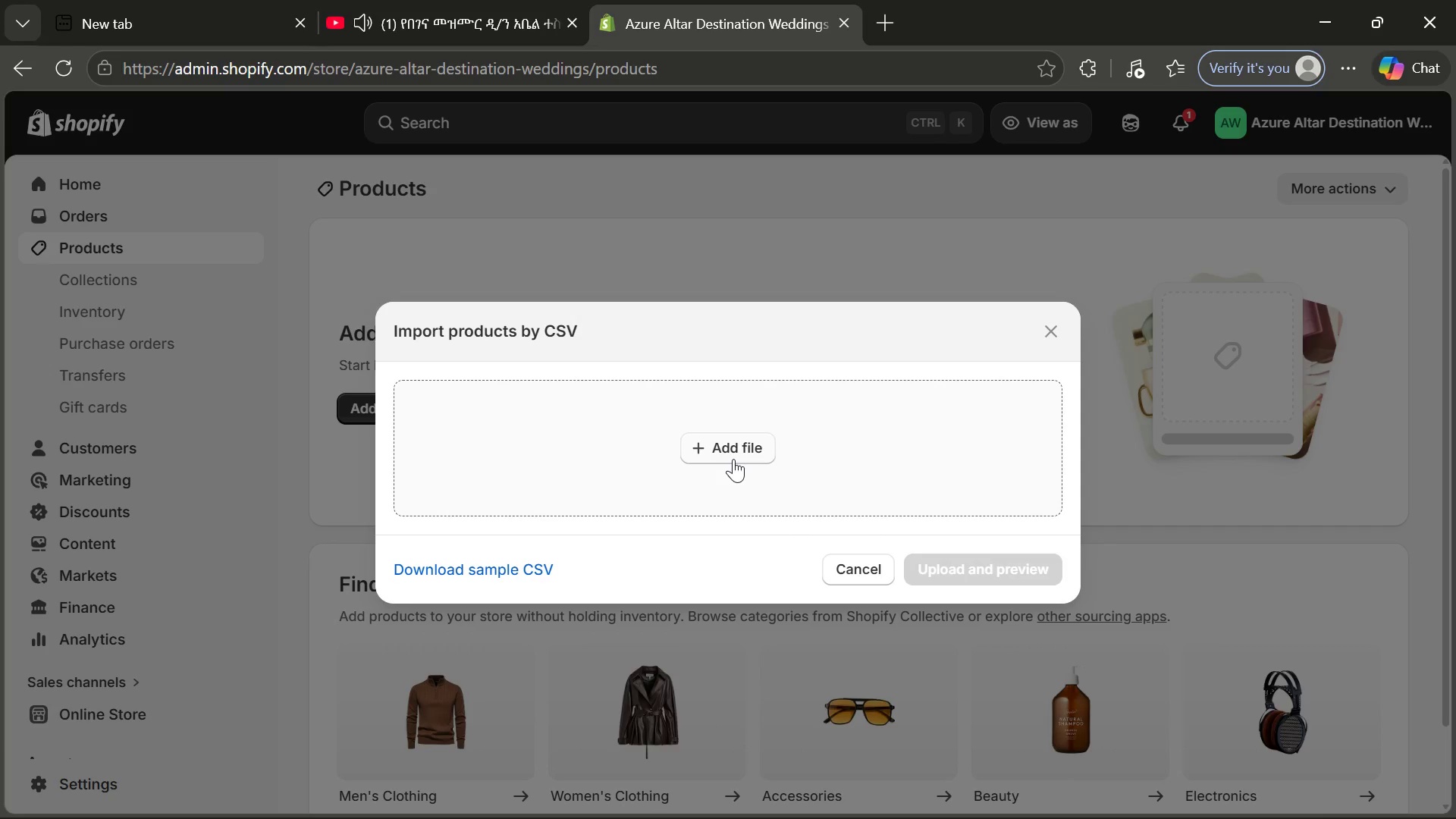 
left_click([733, 459])
 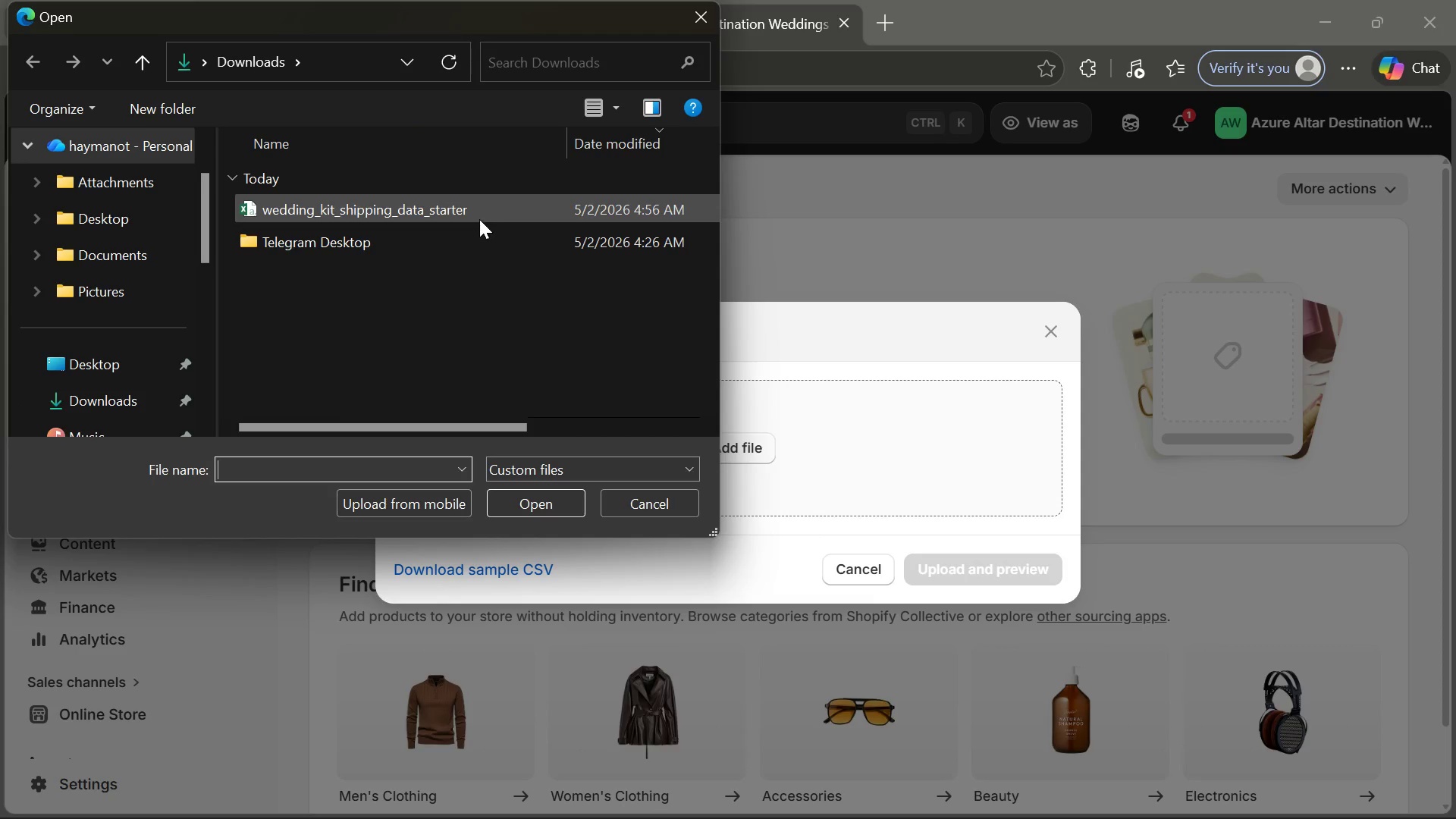 
double_click([479, 219])
 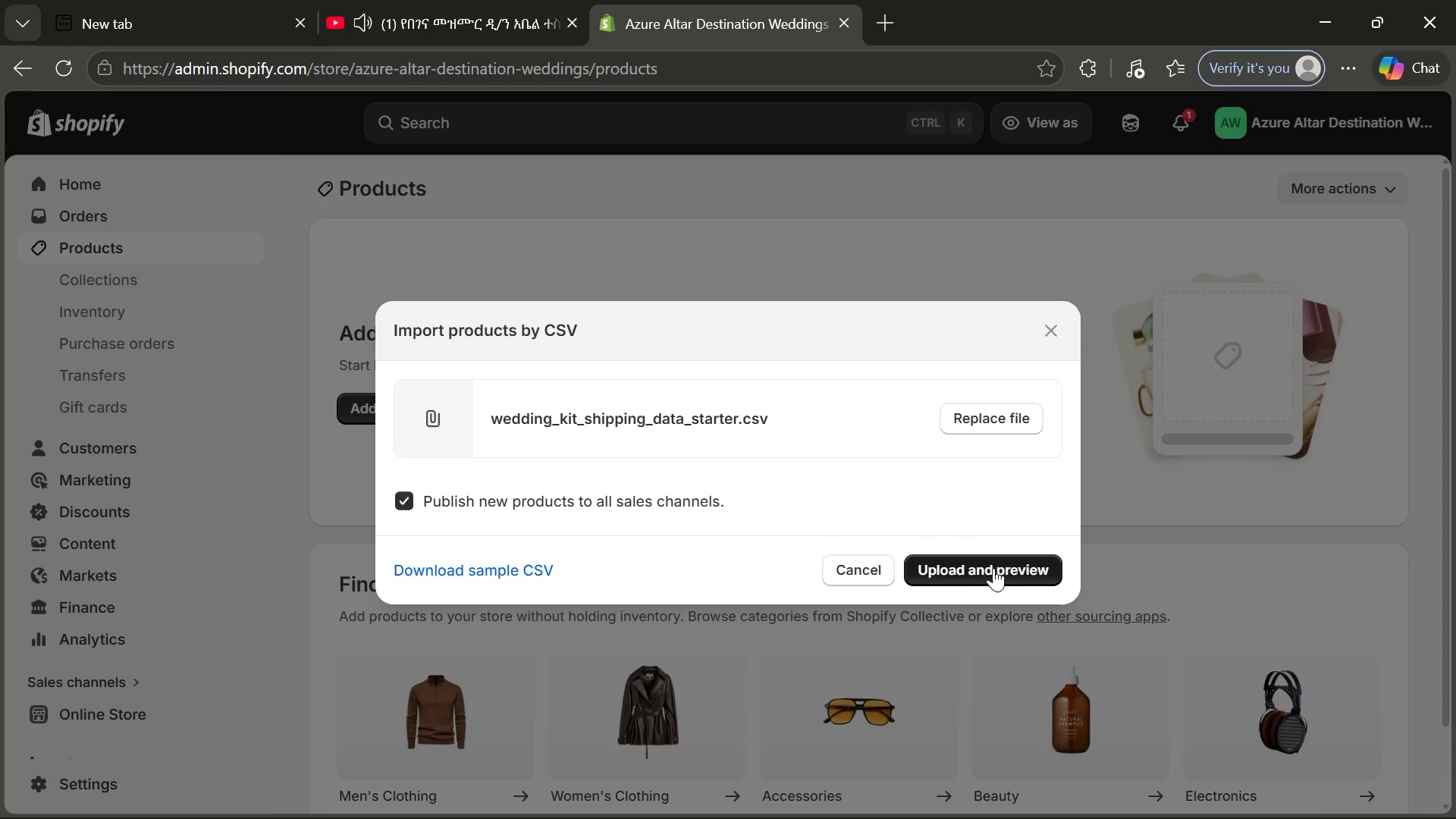 
left_click([994, 568])
 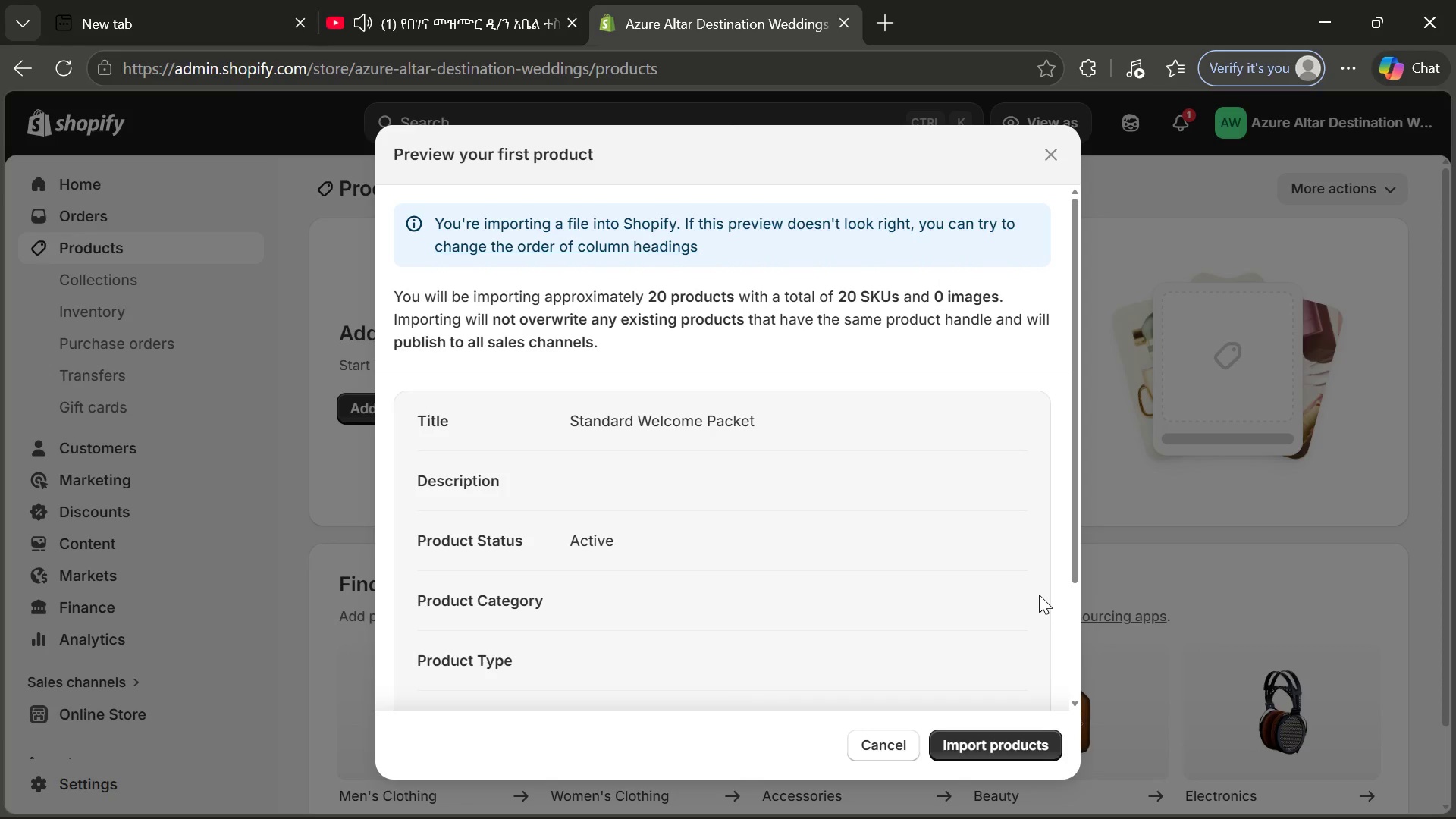 
wait(7.94)
 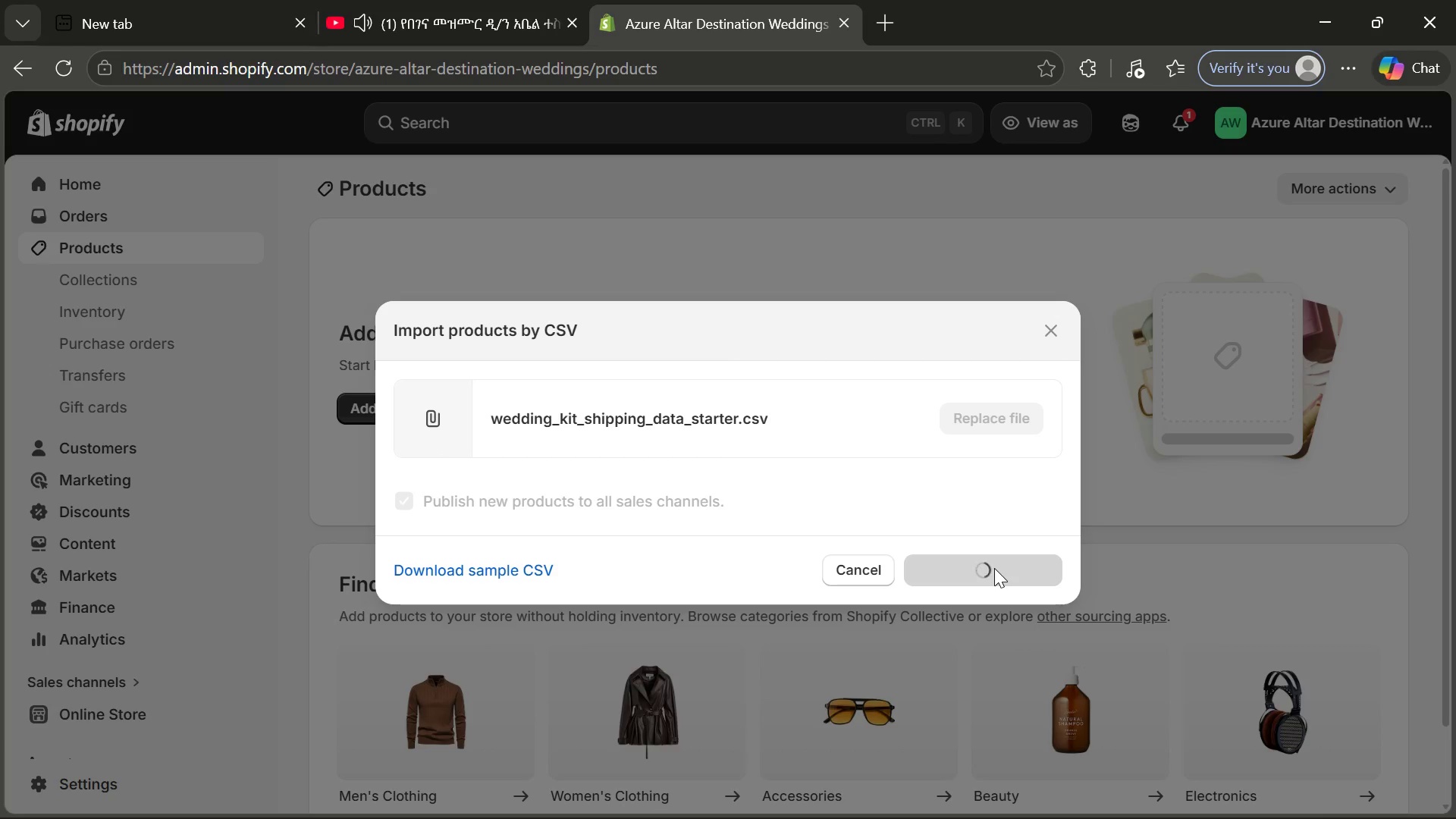 
left_click([1015, 753])
 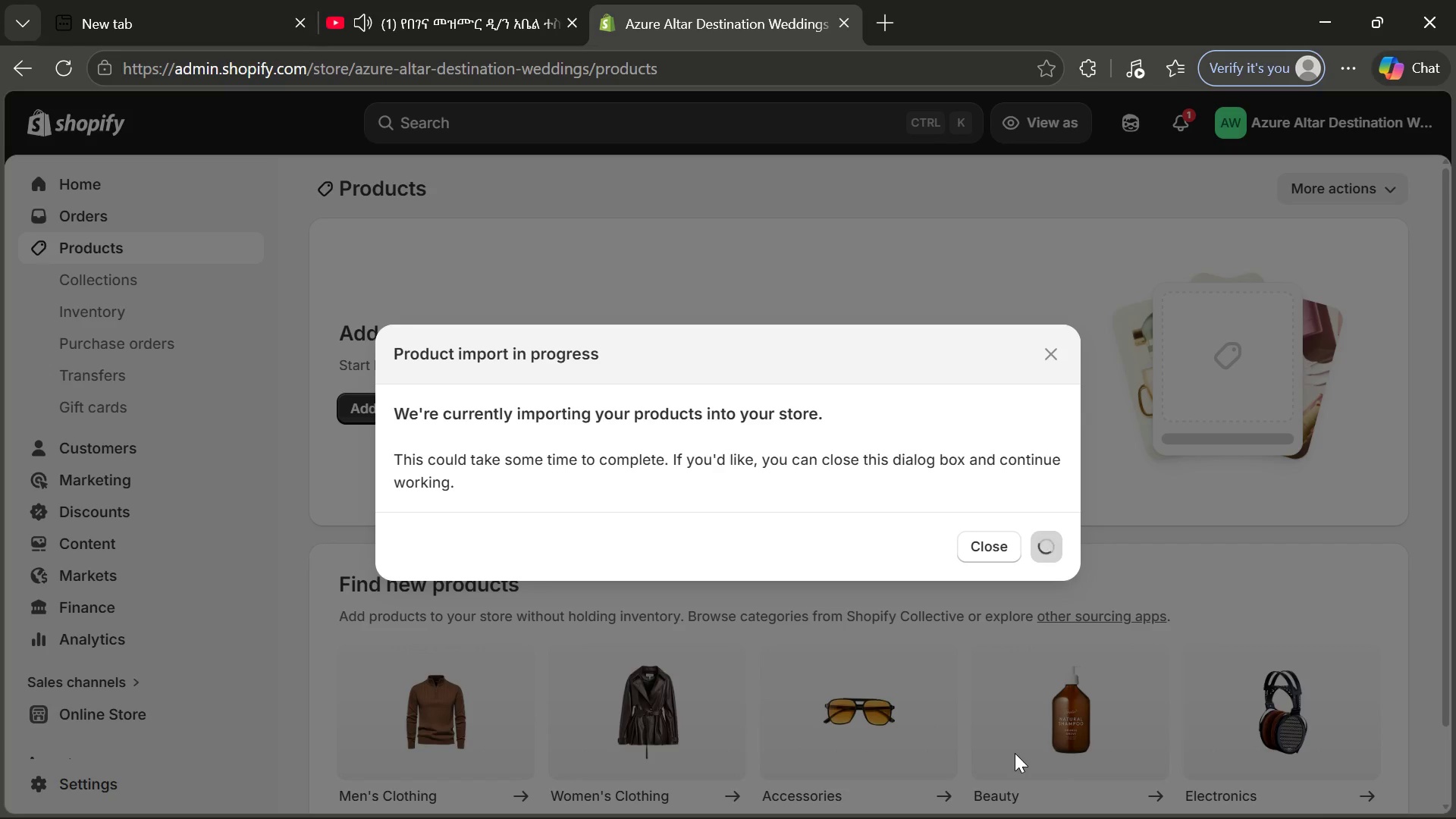 
wait(15.75)
 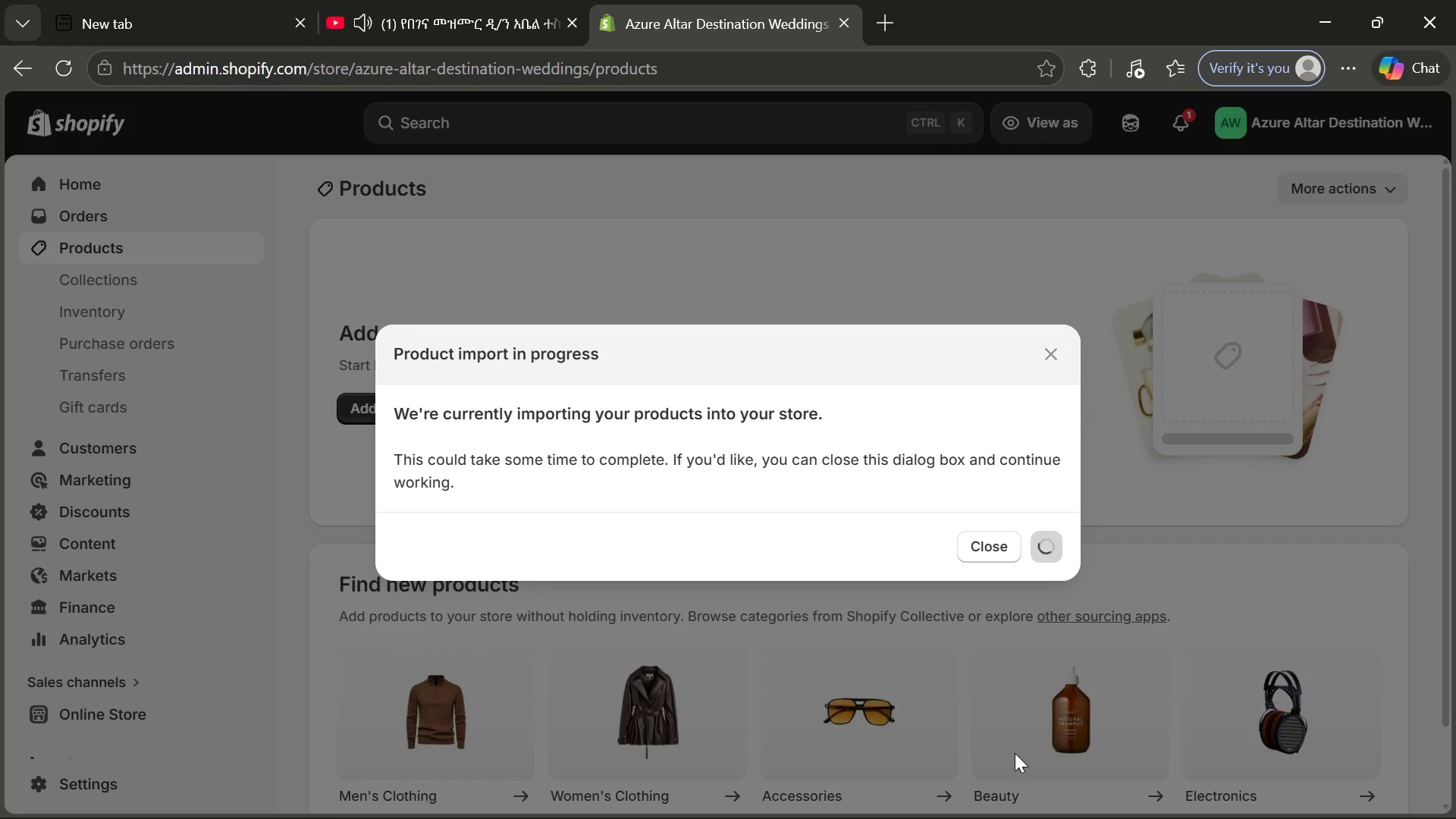 
scroll: coordinate [1068, 630], scroll_direction: down, amount: 8.0
 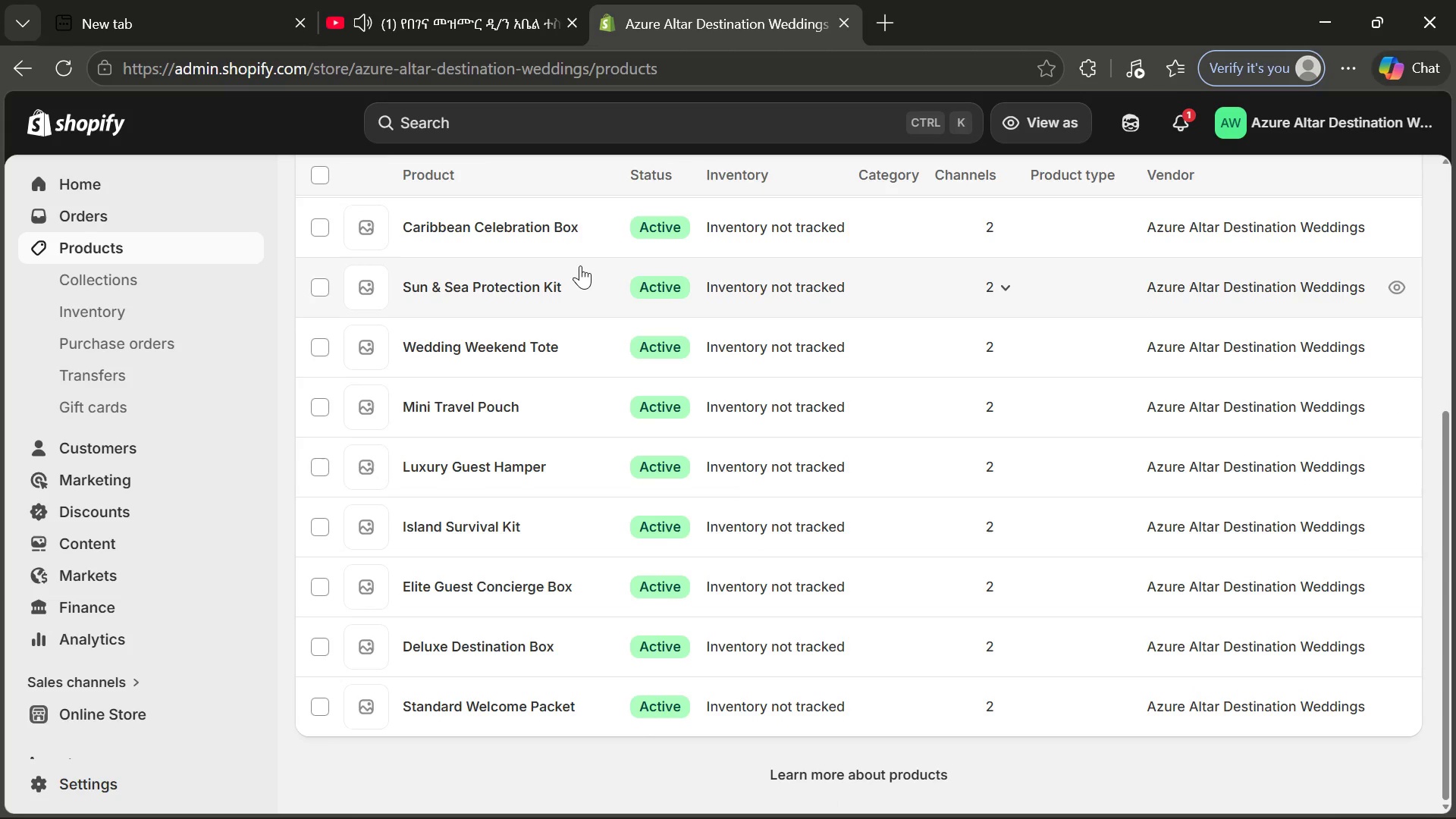 
scroll: coordinate [582, 252], scroll_direction: none, amount: 0.0
 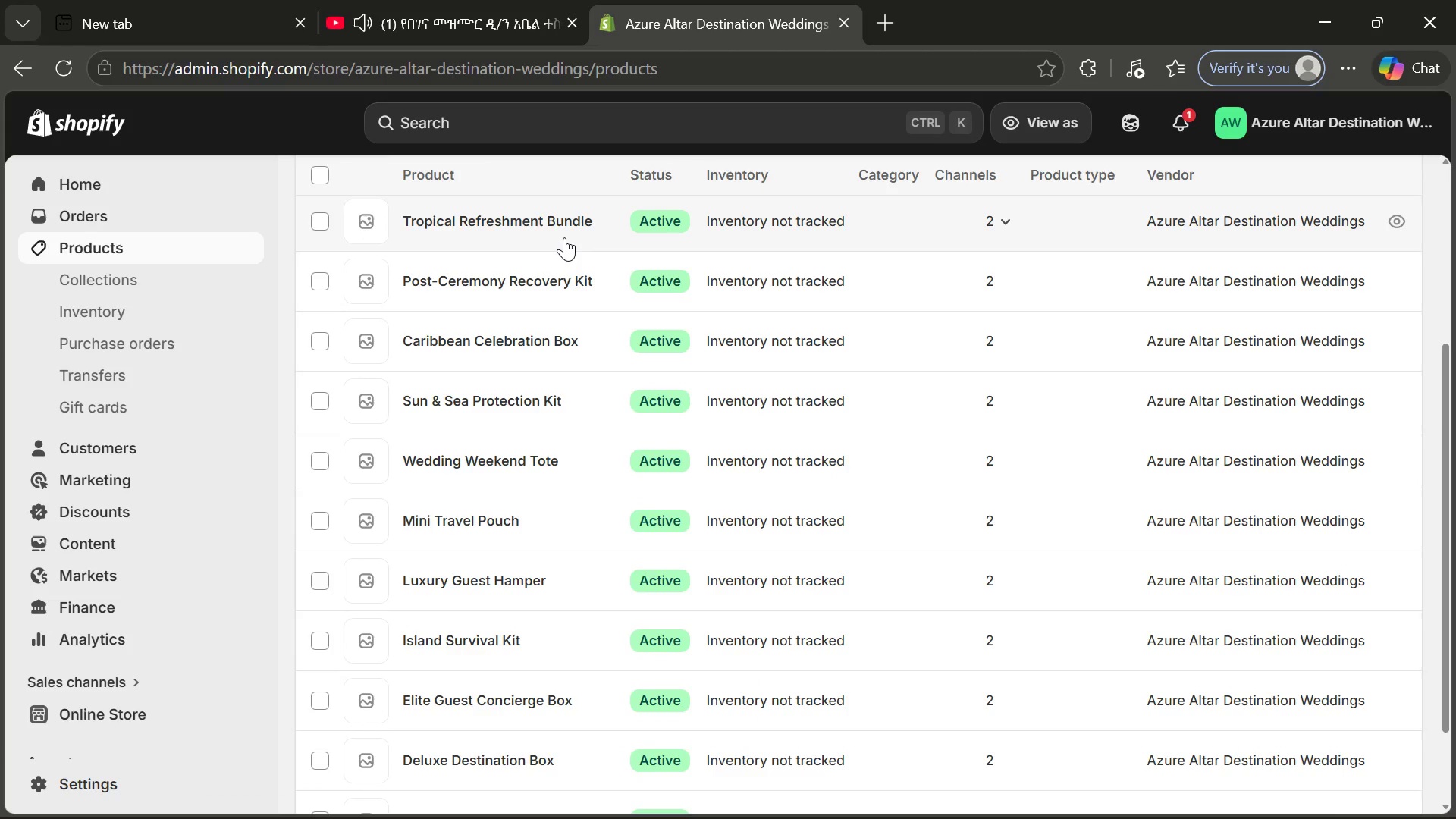 
scroll: coordinate [550, 237], scroll_direction: up, amount: 3.0
 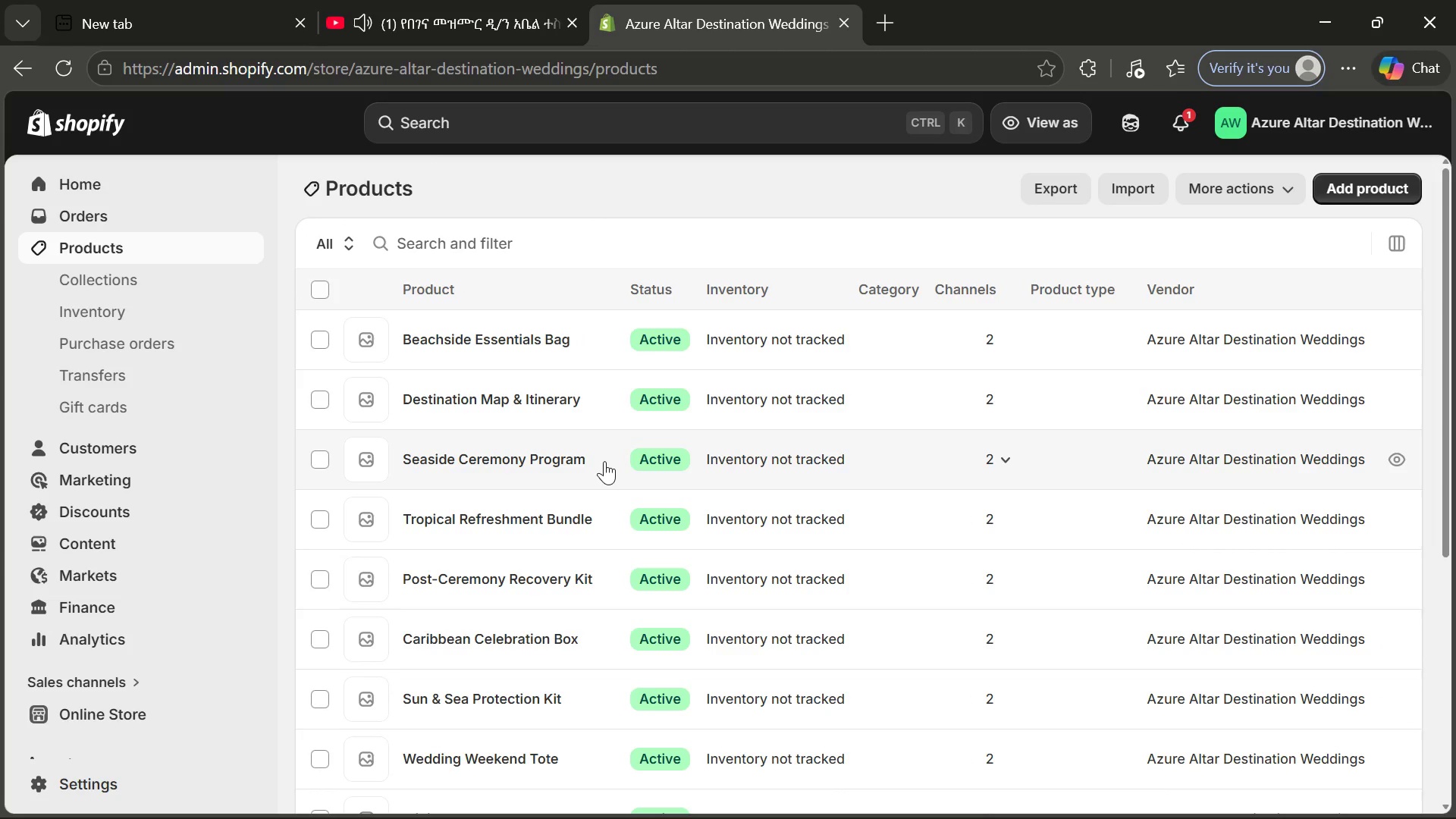 
wait(10.14)
 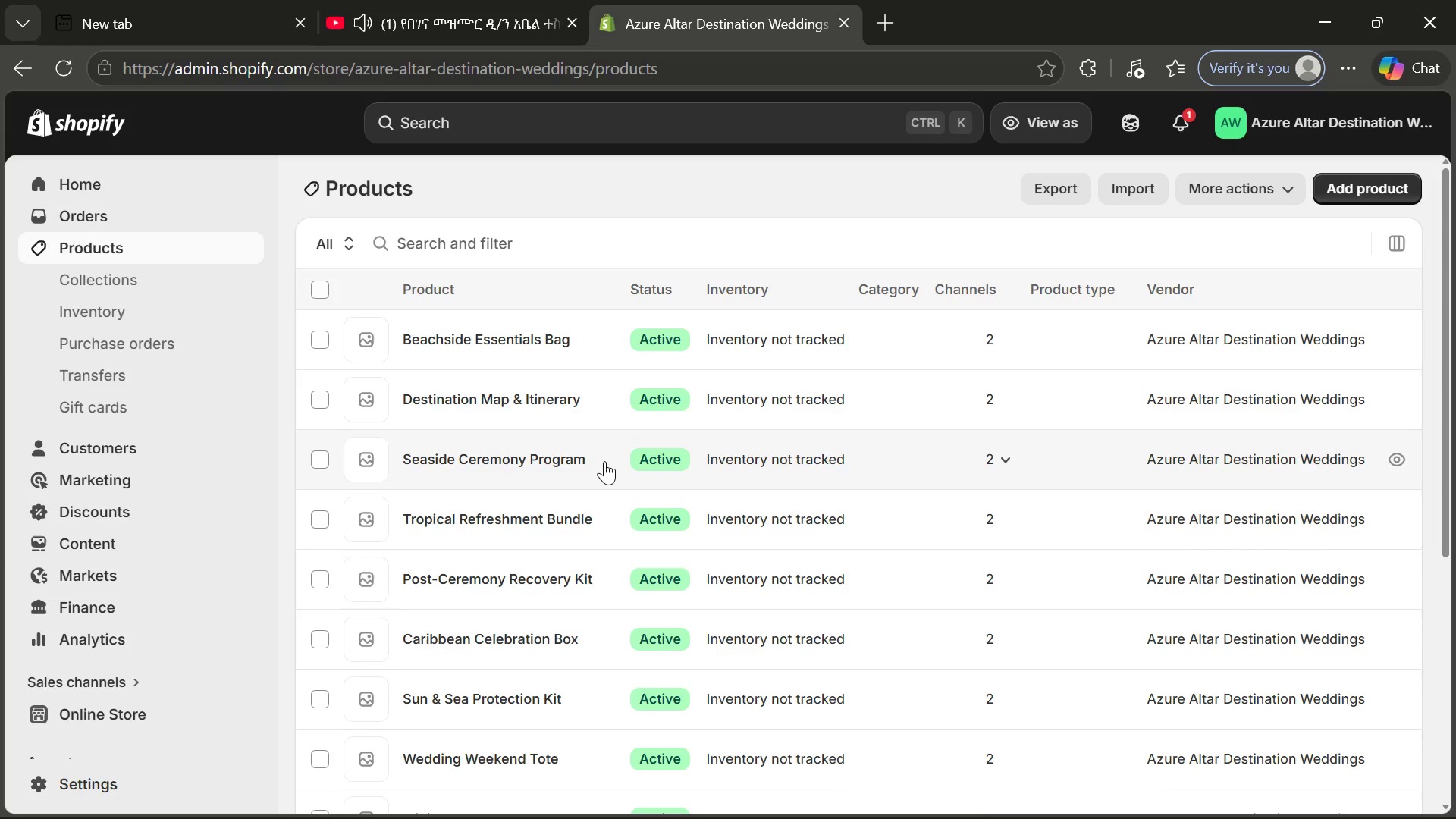 
scroll: coordinate [562, 673], scroll_direction: down, amount: 3.0
 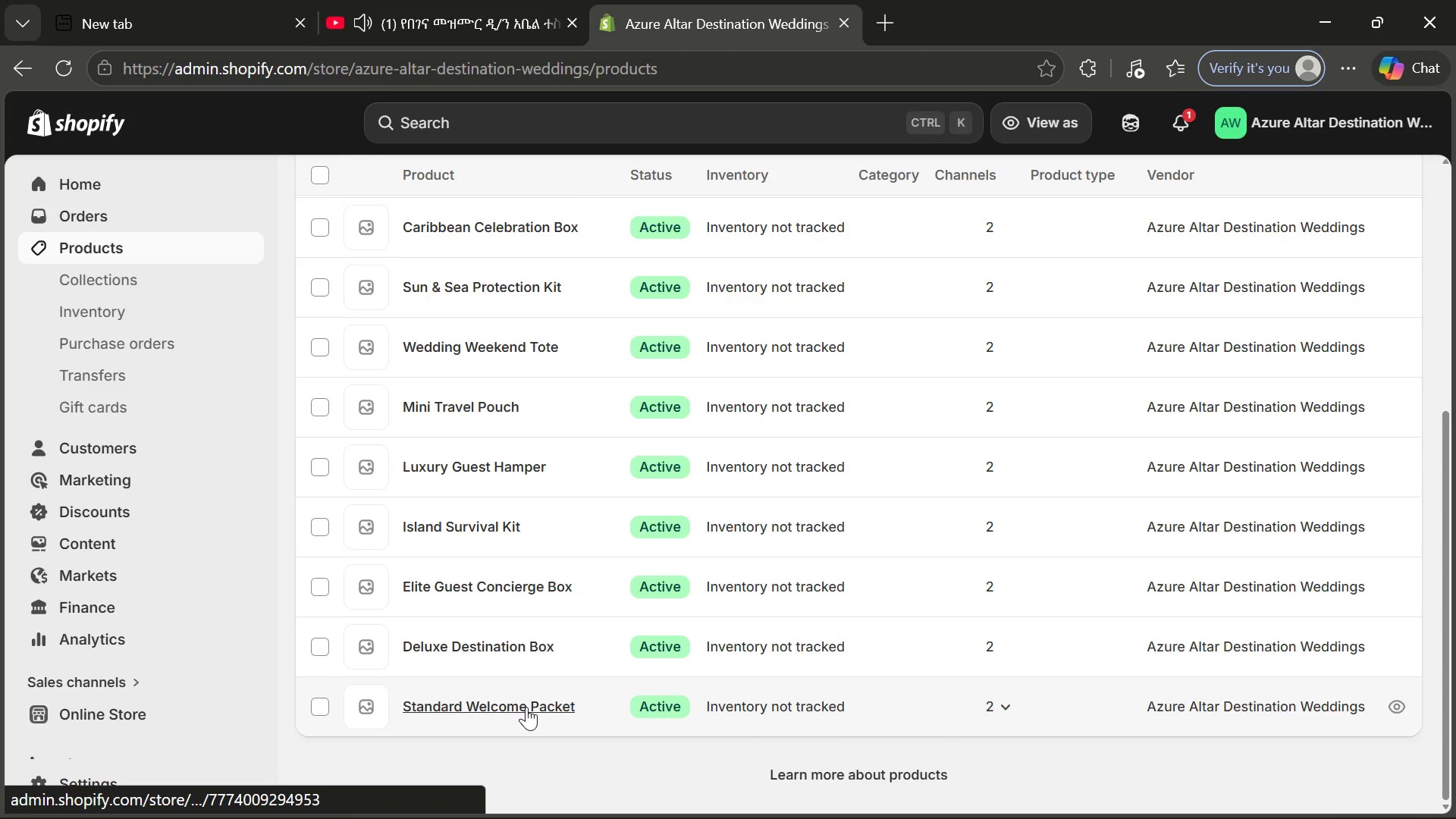 
left_click([526, 707])
 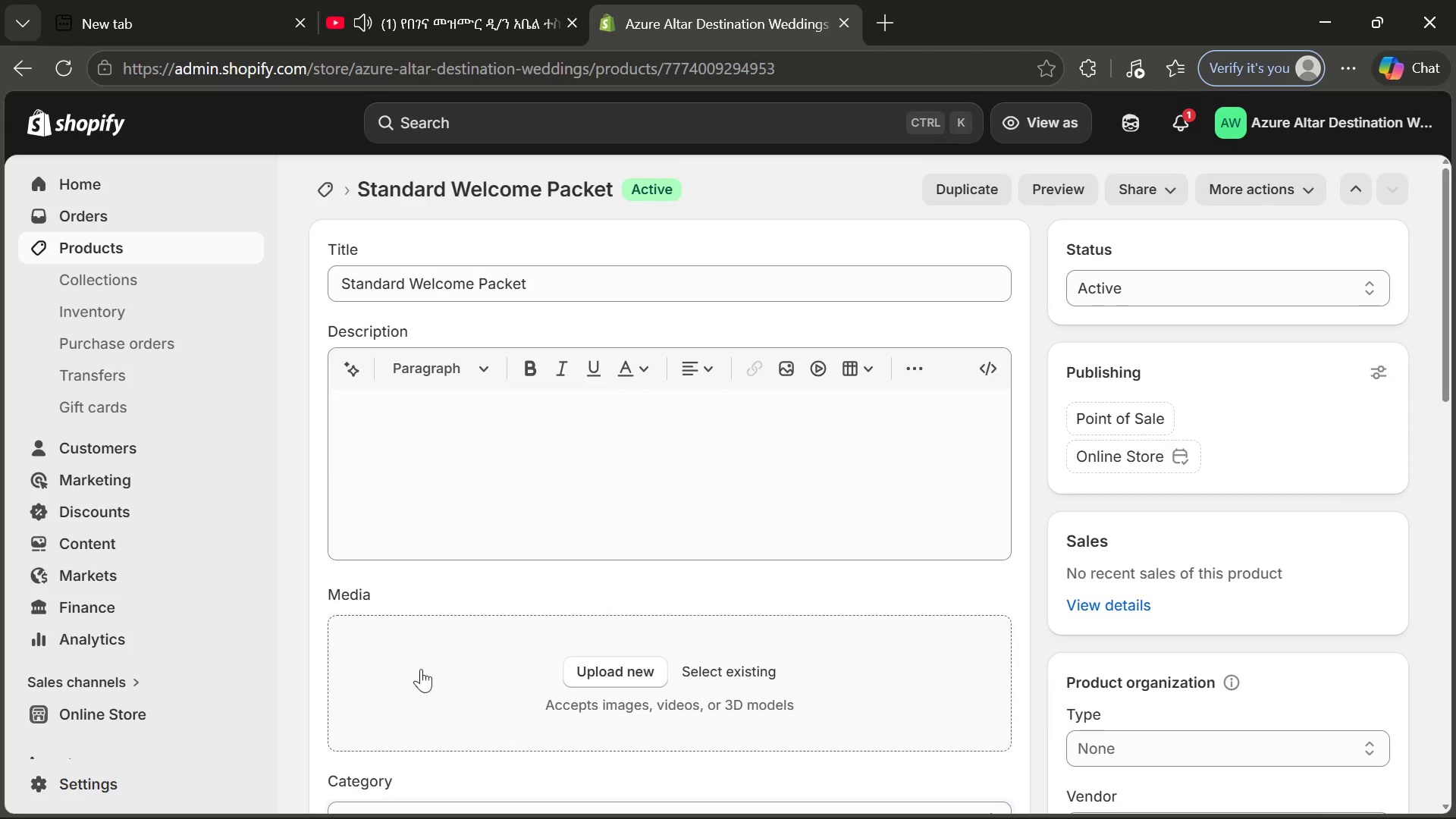 
wait(9.19)
 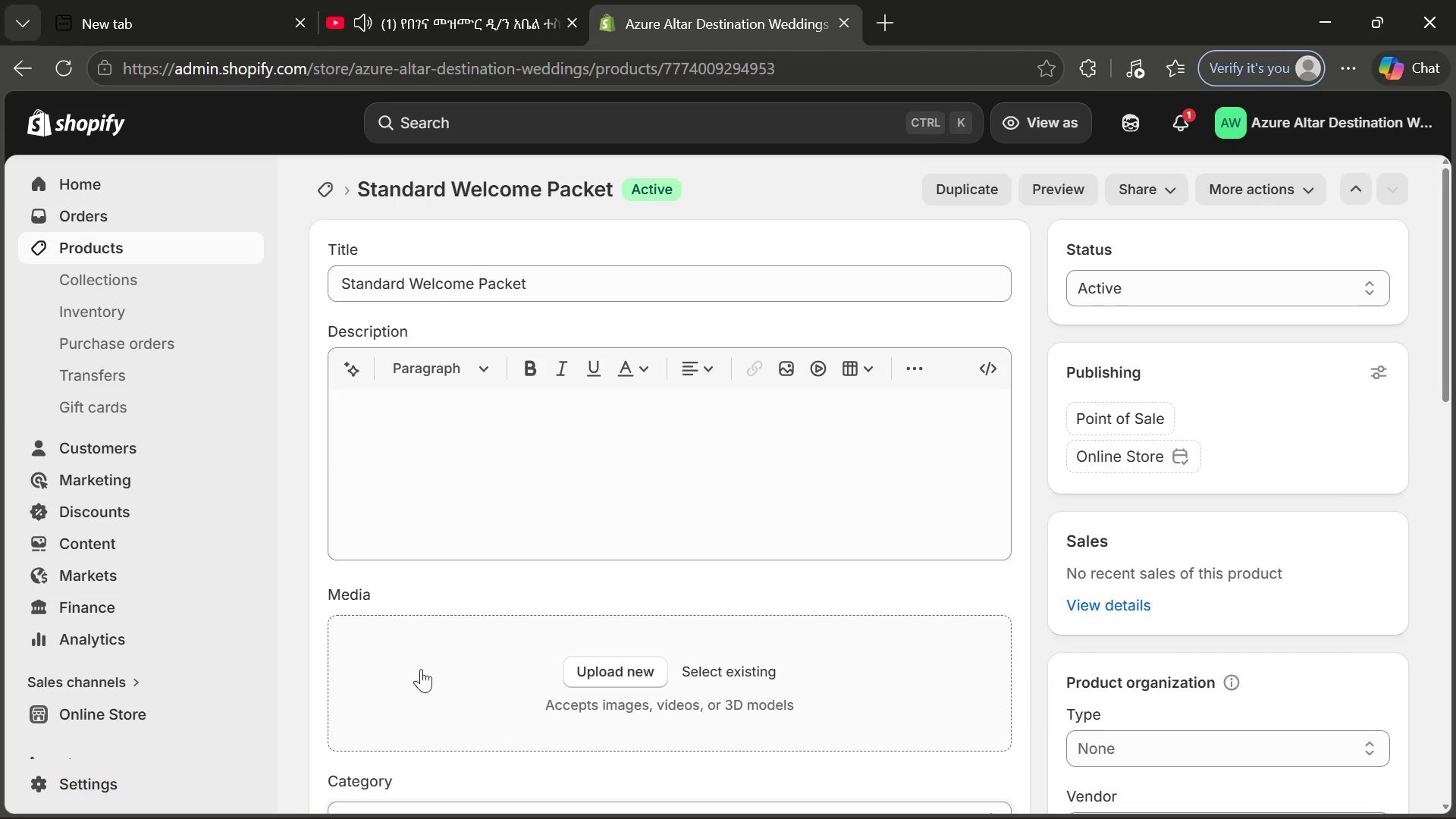 
left_click([468, 454])
 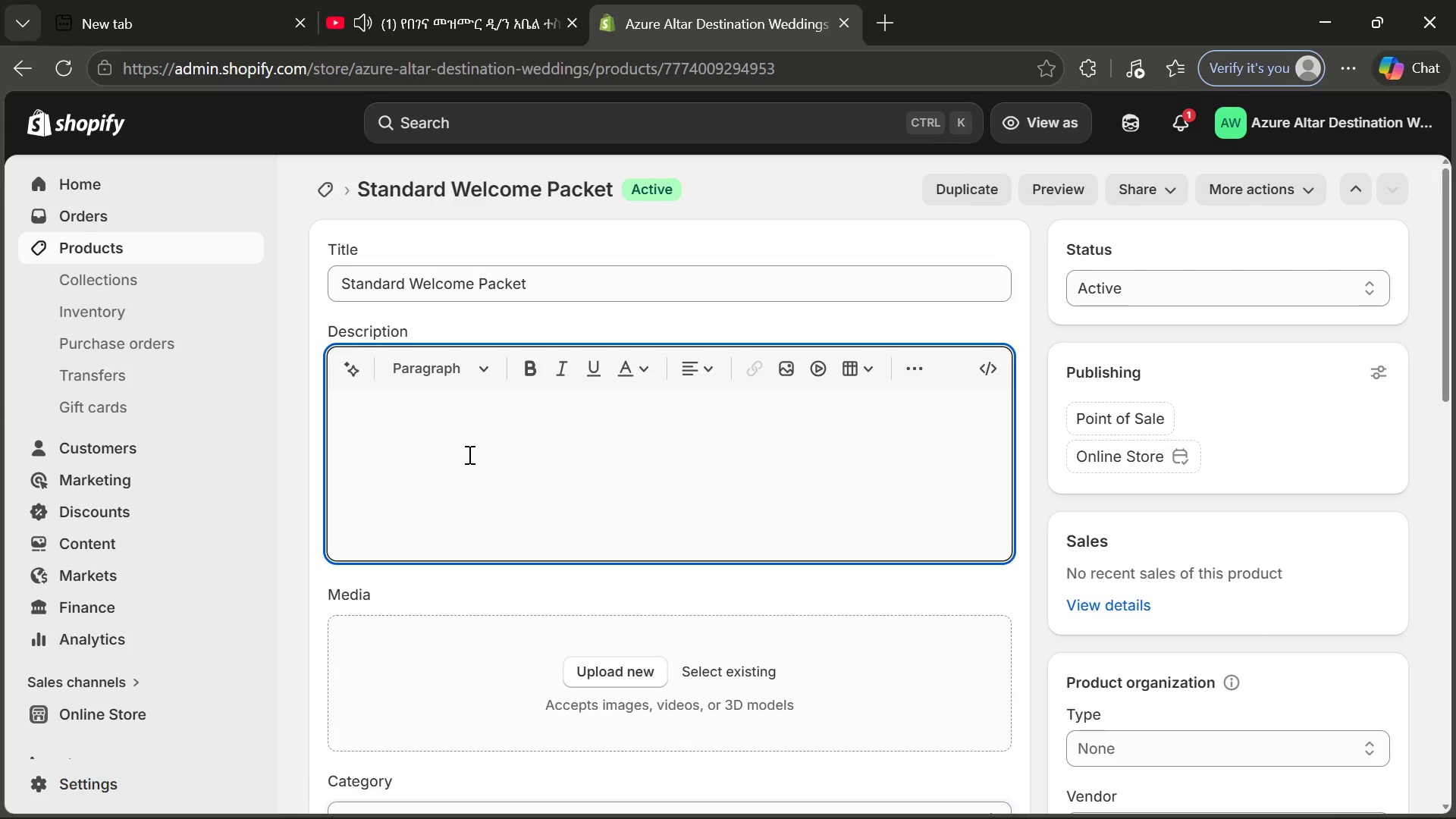 
wait(8.77)
 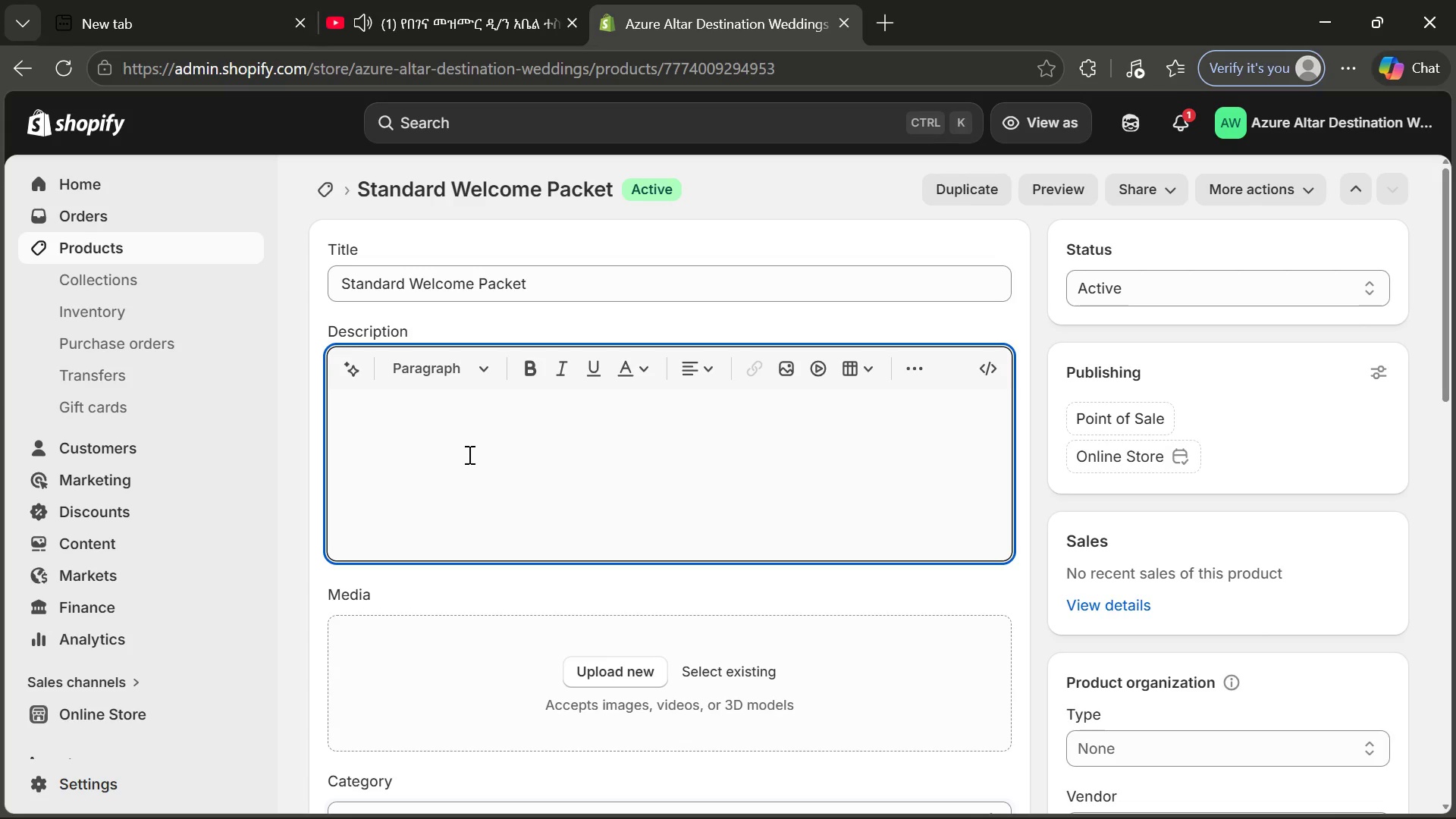 
type(First impressions matters)
key(Backspace)
type(. The Standard Welcome Packet ensures every guest d)
key(Backspace)
type(feels)
 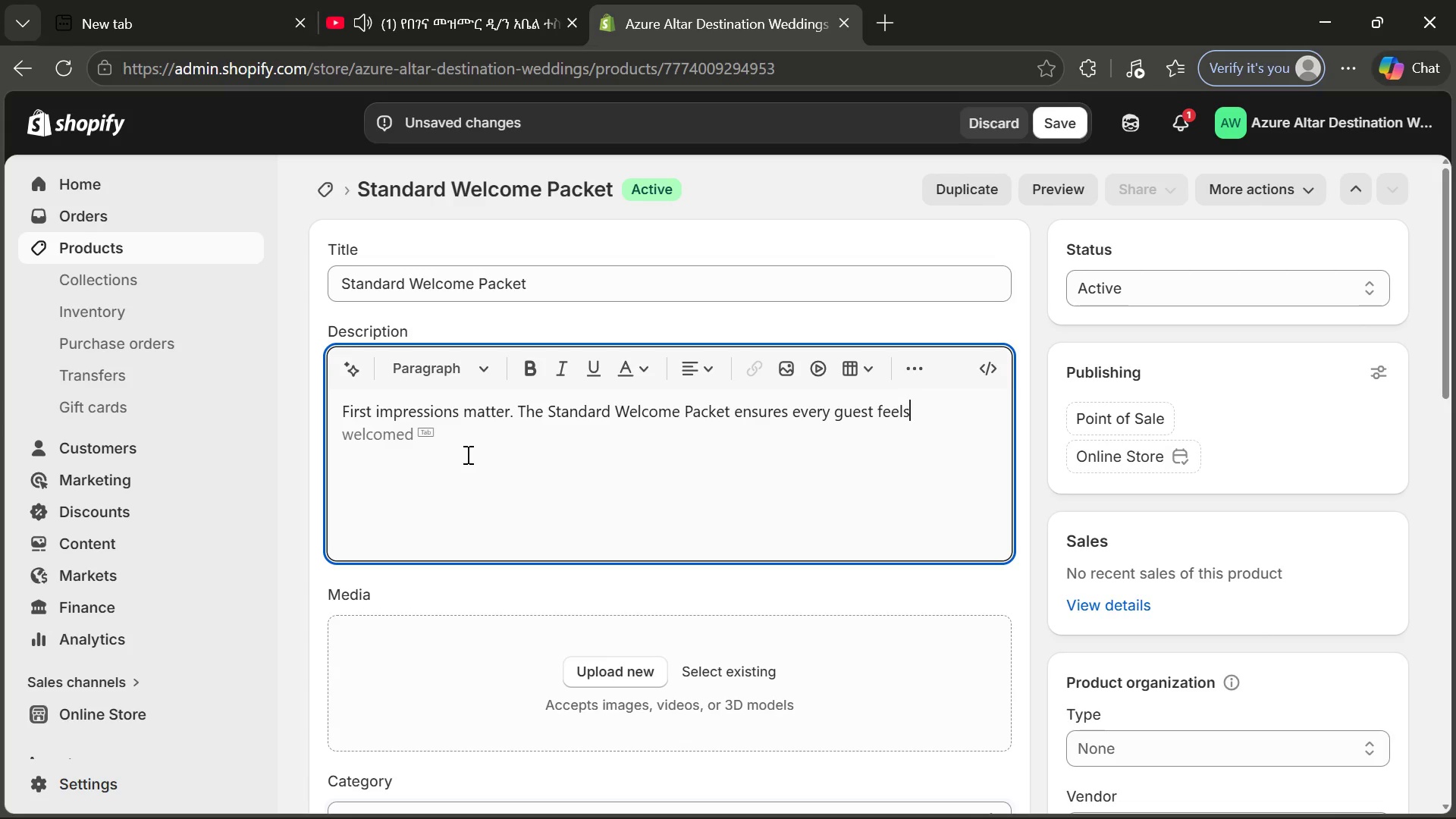 
type( pes=e)
key(Backspace)
key(Backspace)
key(Backspace)
type(e)
key(Backspace)
type(rsonally greeted the moment they enter their hotel room. Designed)
 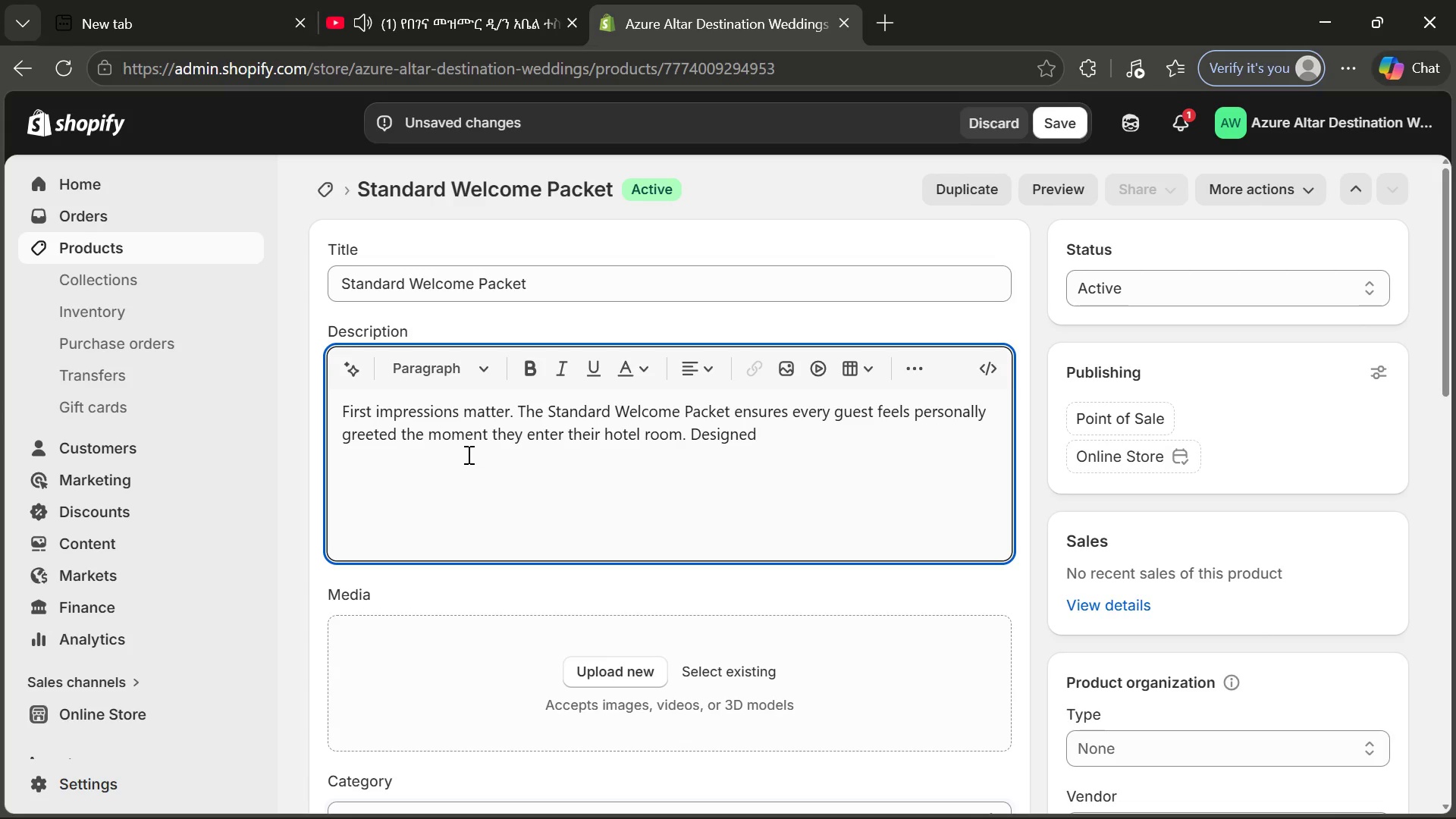 
wait(23.27)
 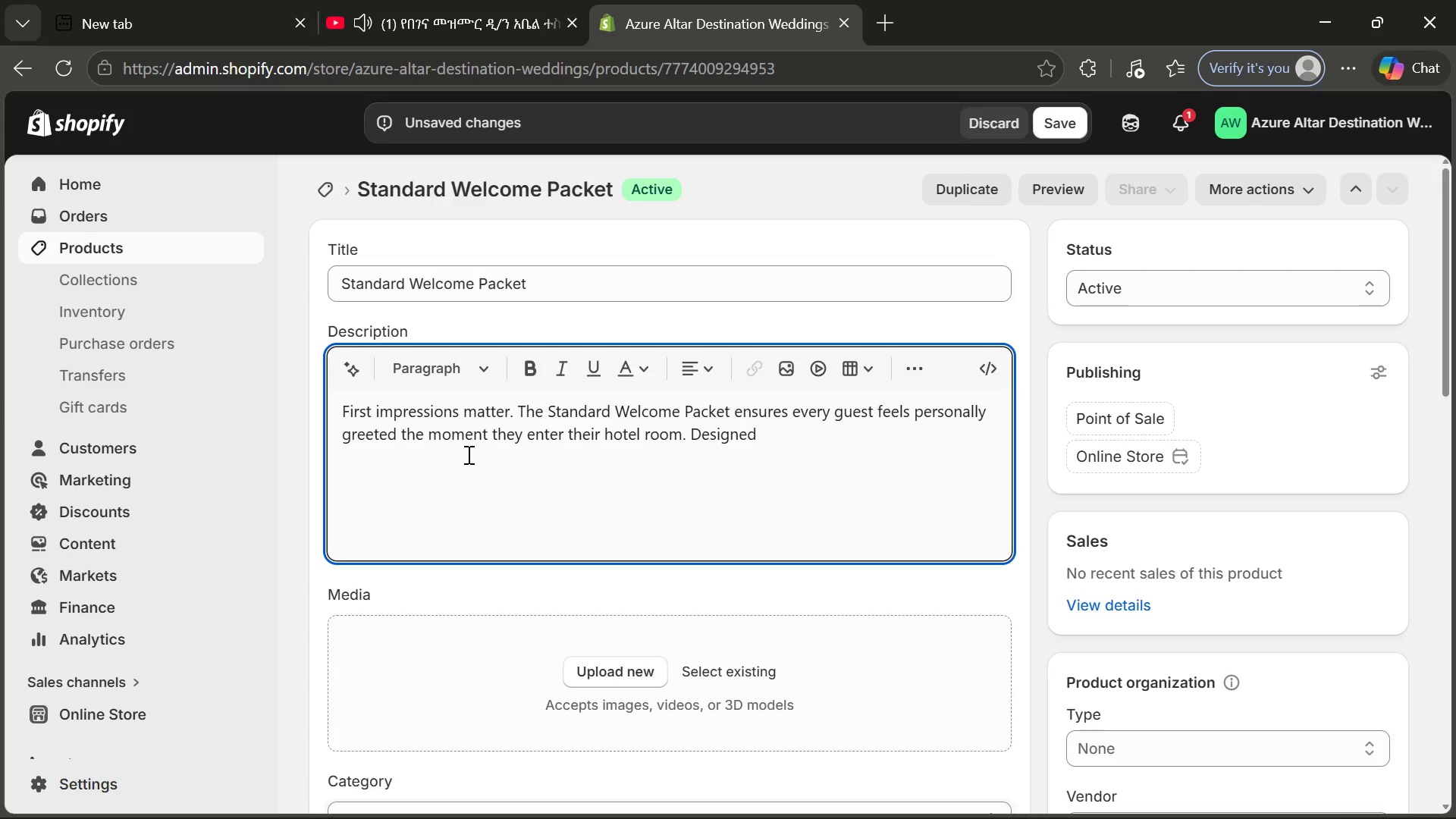 
key(Space)
 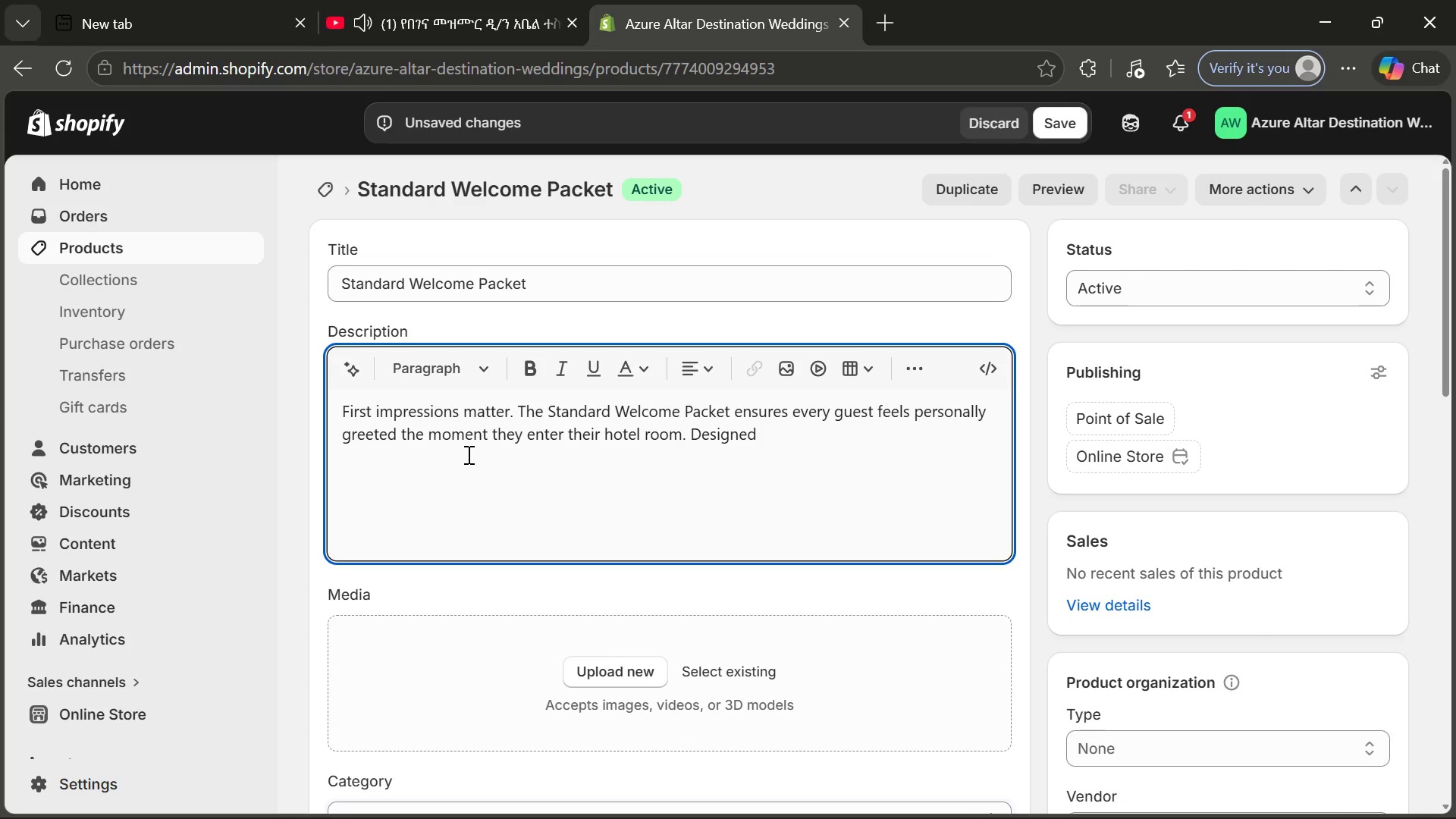 
type(for destination weddings, this pacjet)
key(Backspace)
key(Backspace)
key(Backspace)
type(ket turn)
key(Backspace)
type(s,)
key(Backspace)
key(Backspace)
type(ns, )
key(Backspace)
key(Backspace)
type( a blank hotel room into a warm invitation)
 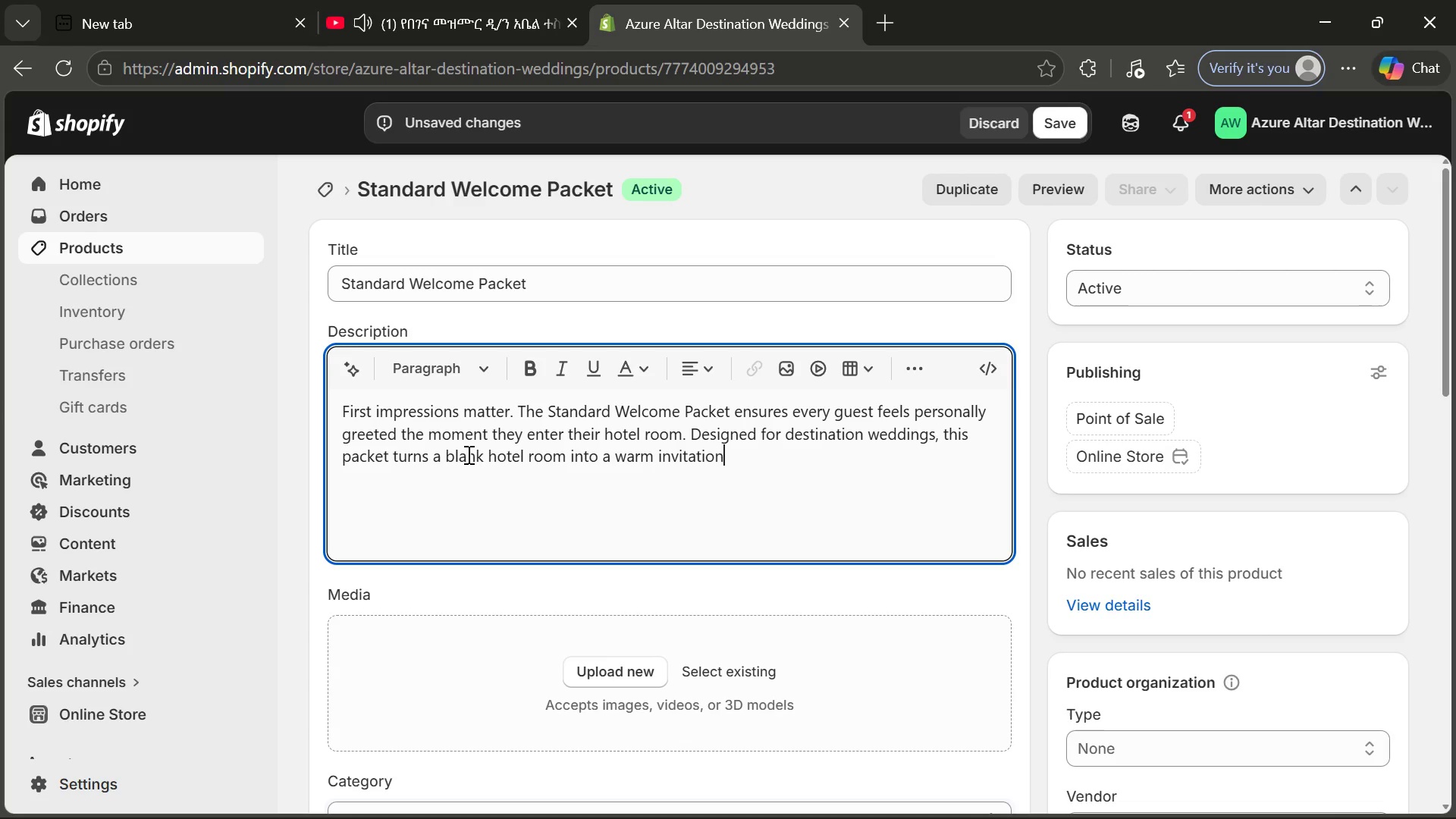 
wait(5.78)
 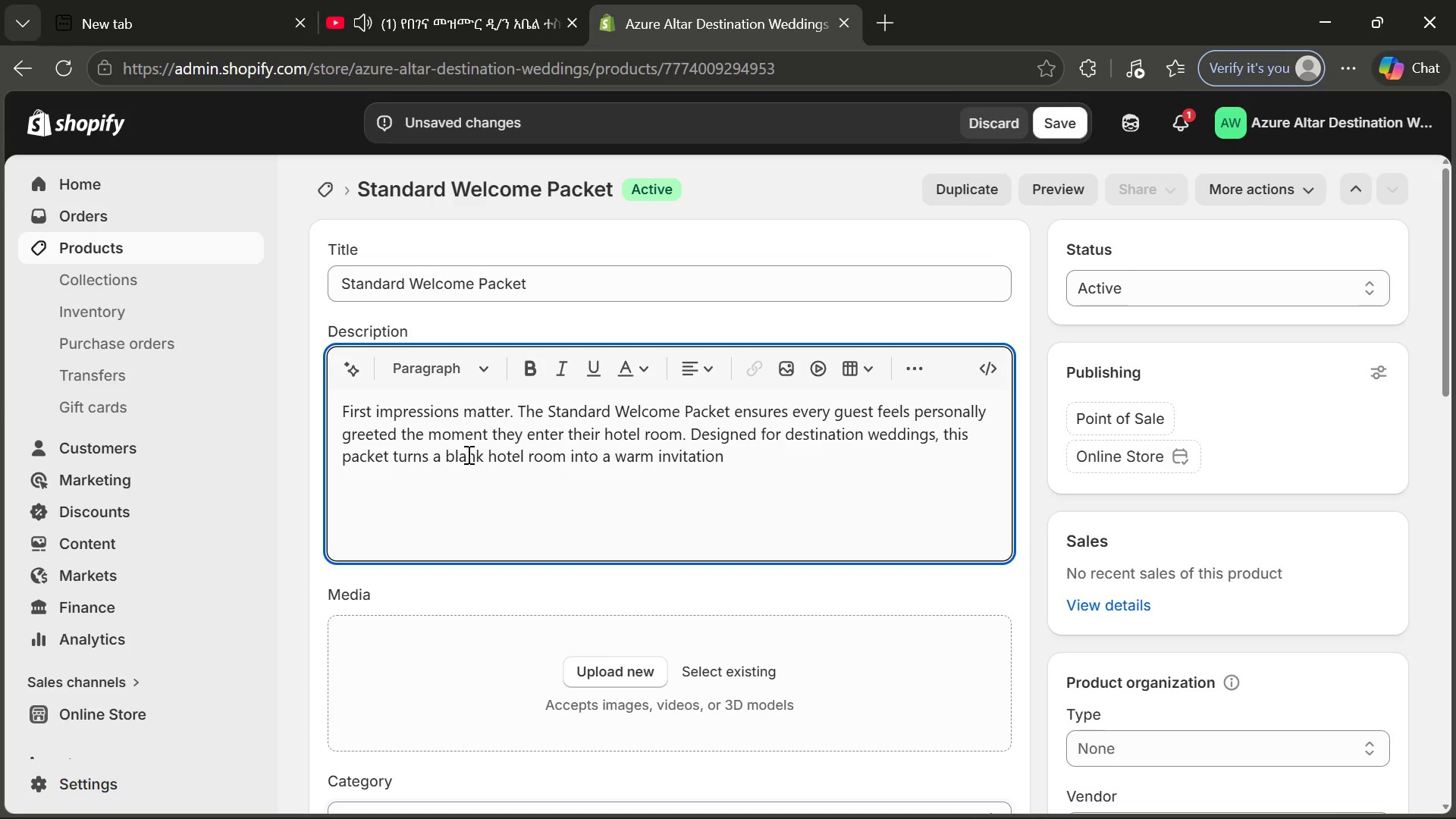 
type( rather than just another sterile accommodation.)
 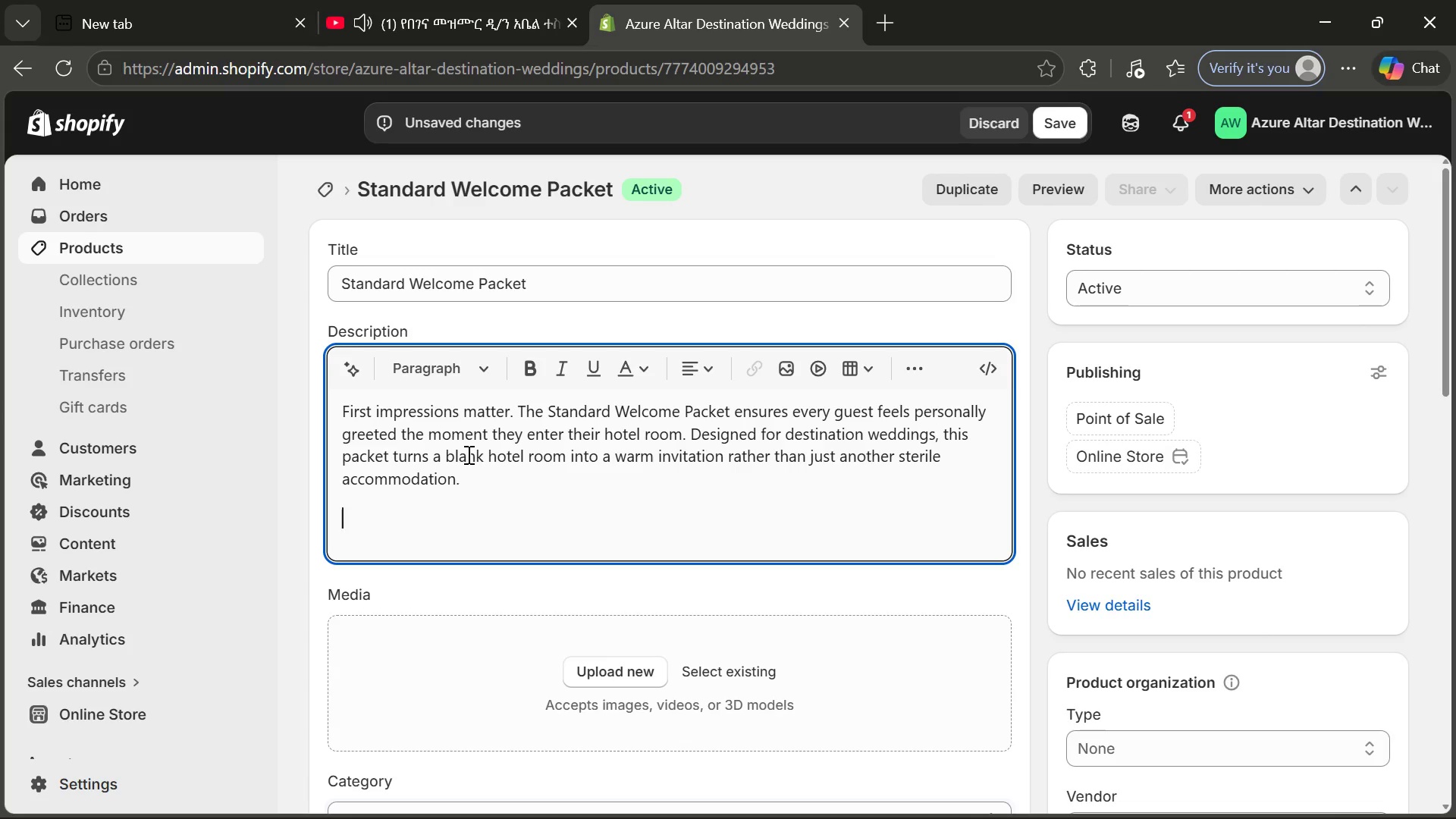 
key(Enter)
 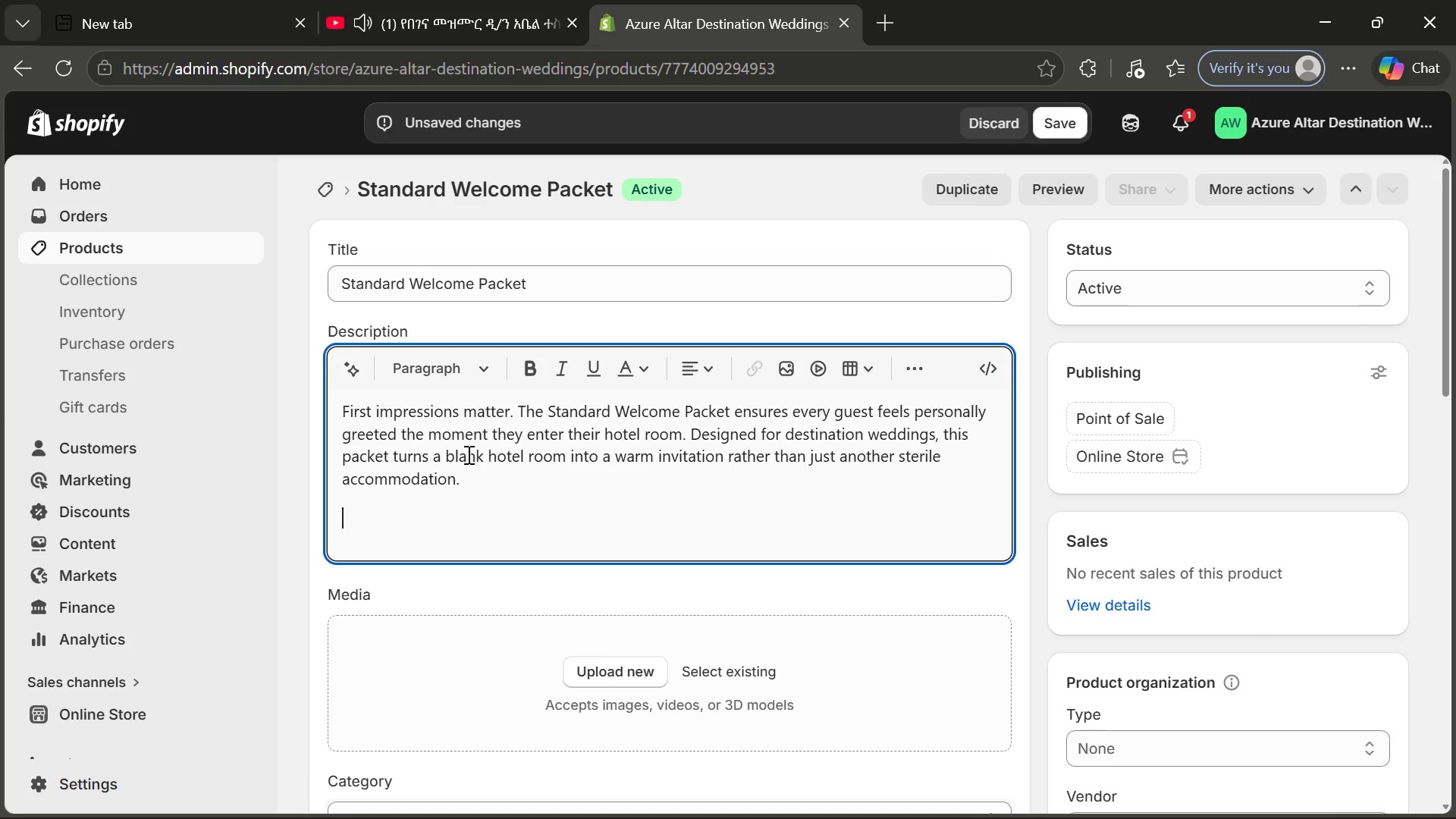 
type(Inside every packet, guests will dis)
key(Backspace)
type(d)
key(Backspace)
type(scover a personalized welcome note hand-signed by the couple, making them feel truly appreciated before the festivities even be)
 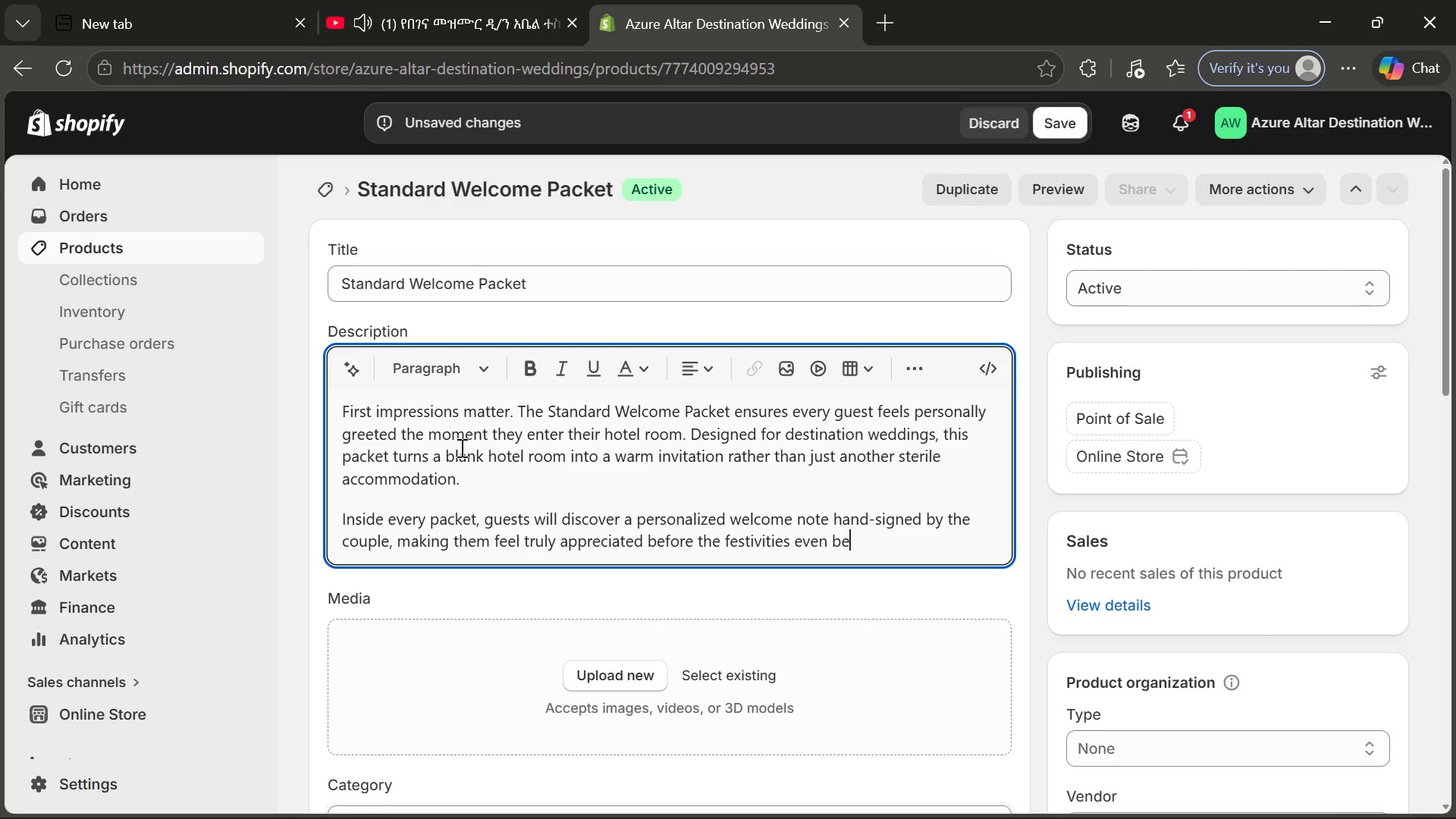 
type(in )
 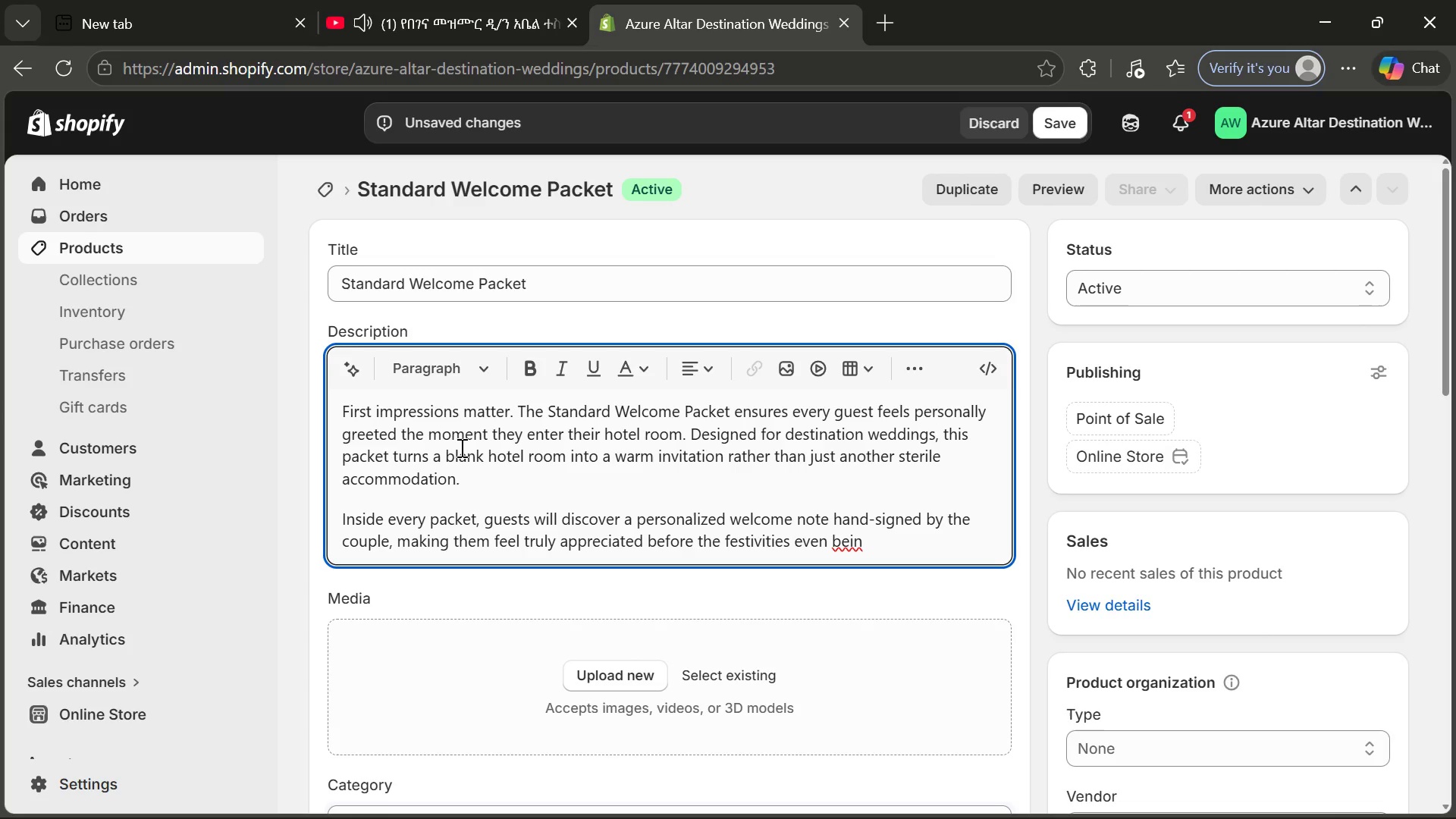 
key(Backspace)
type(. The)
 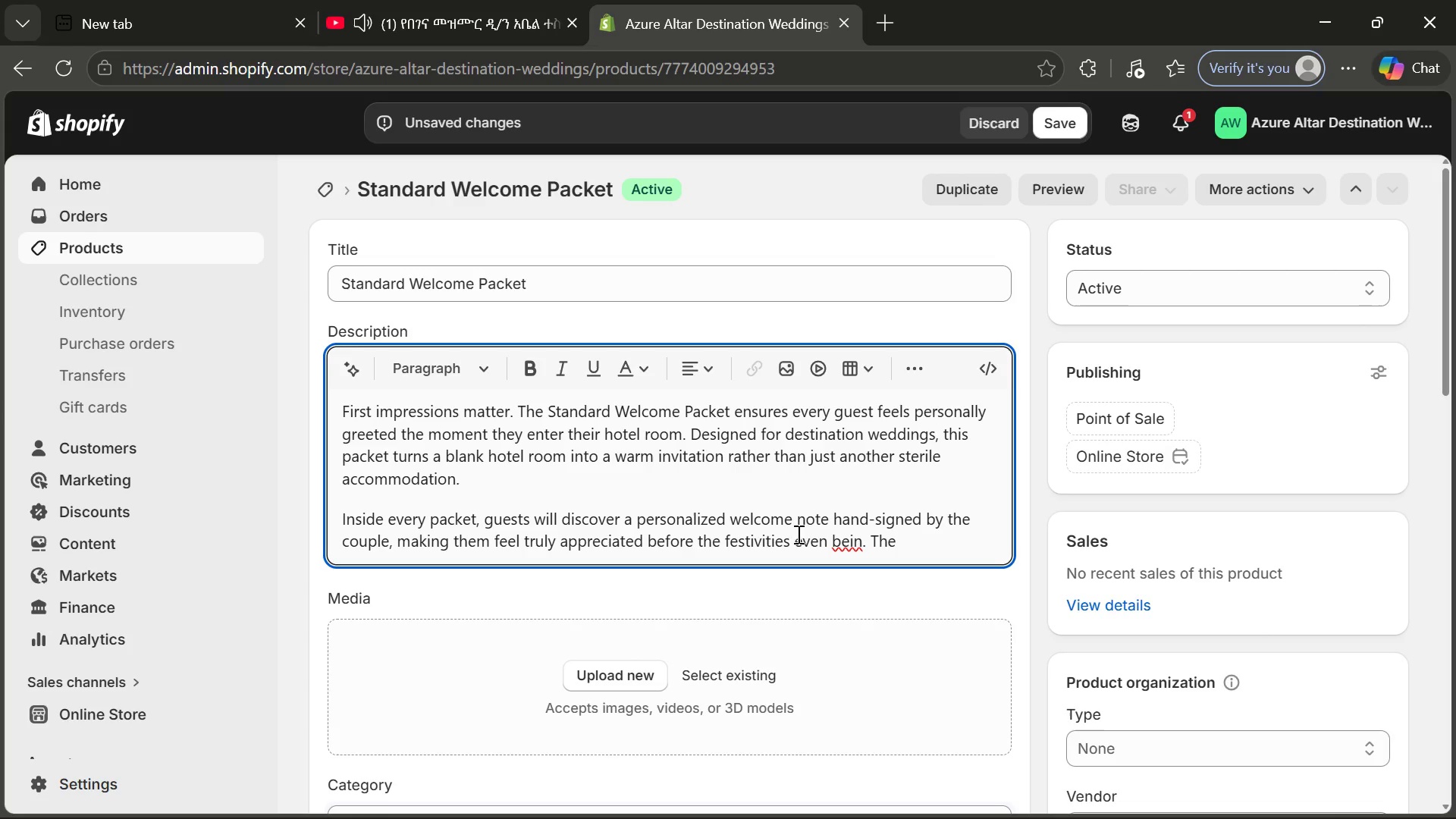 
left_click([844, 534])
 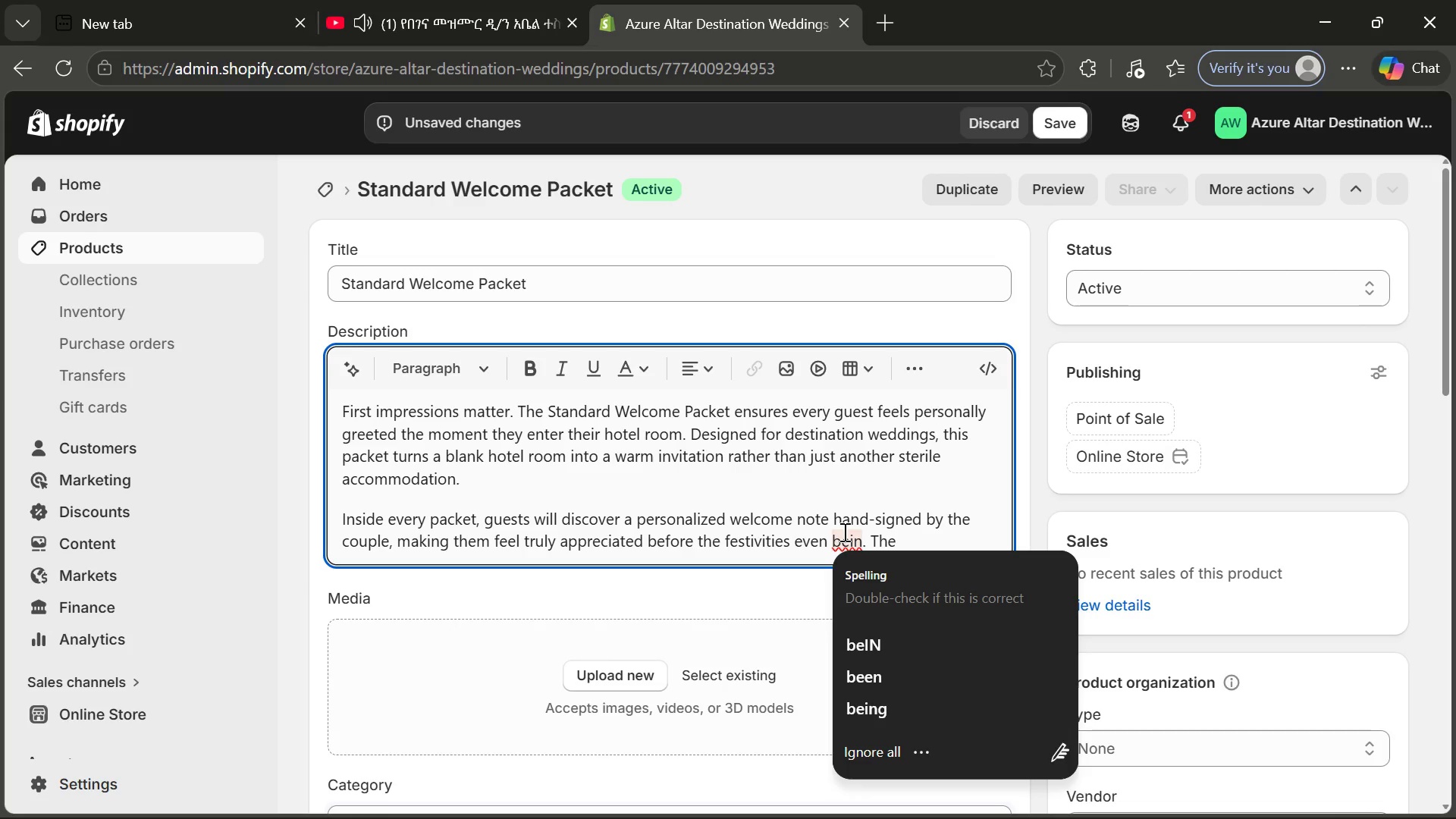 
wait(5.08)
 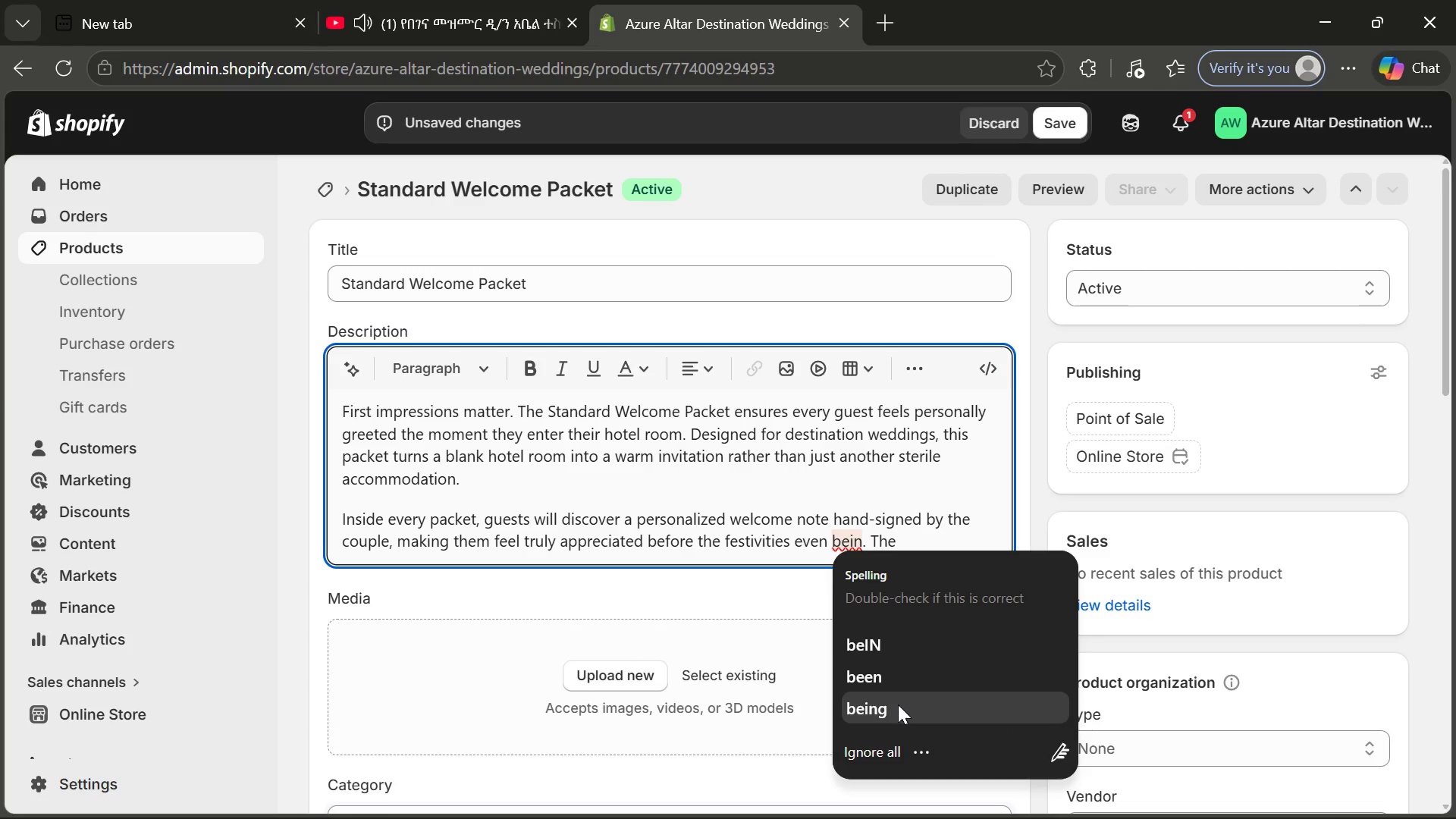 
left_click([848, 533])
 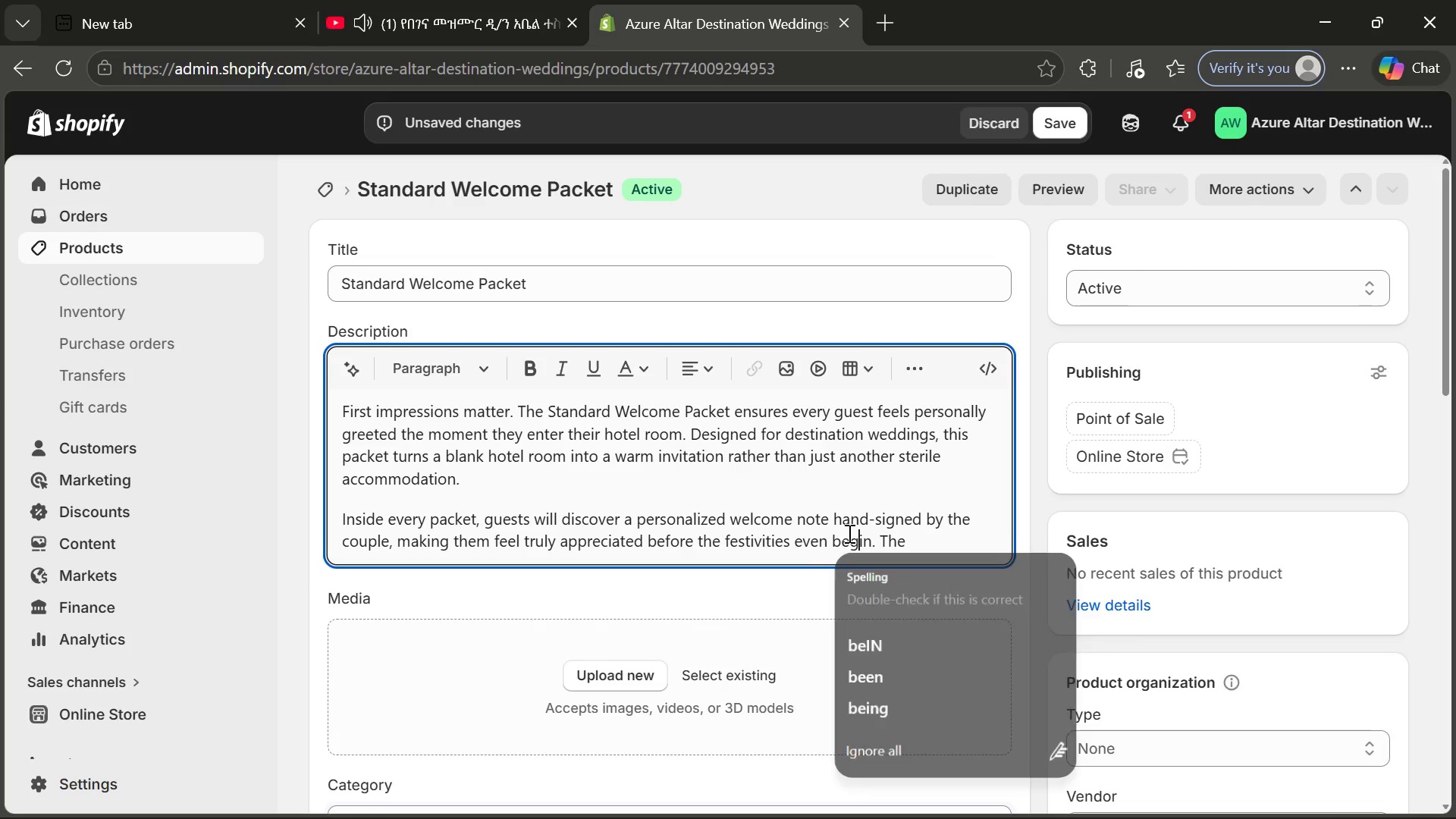 
key(G)
 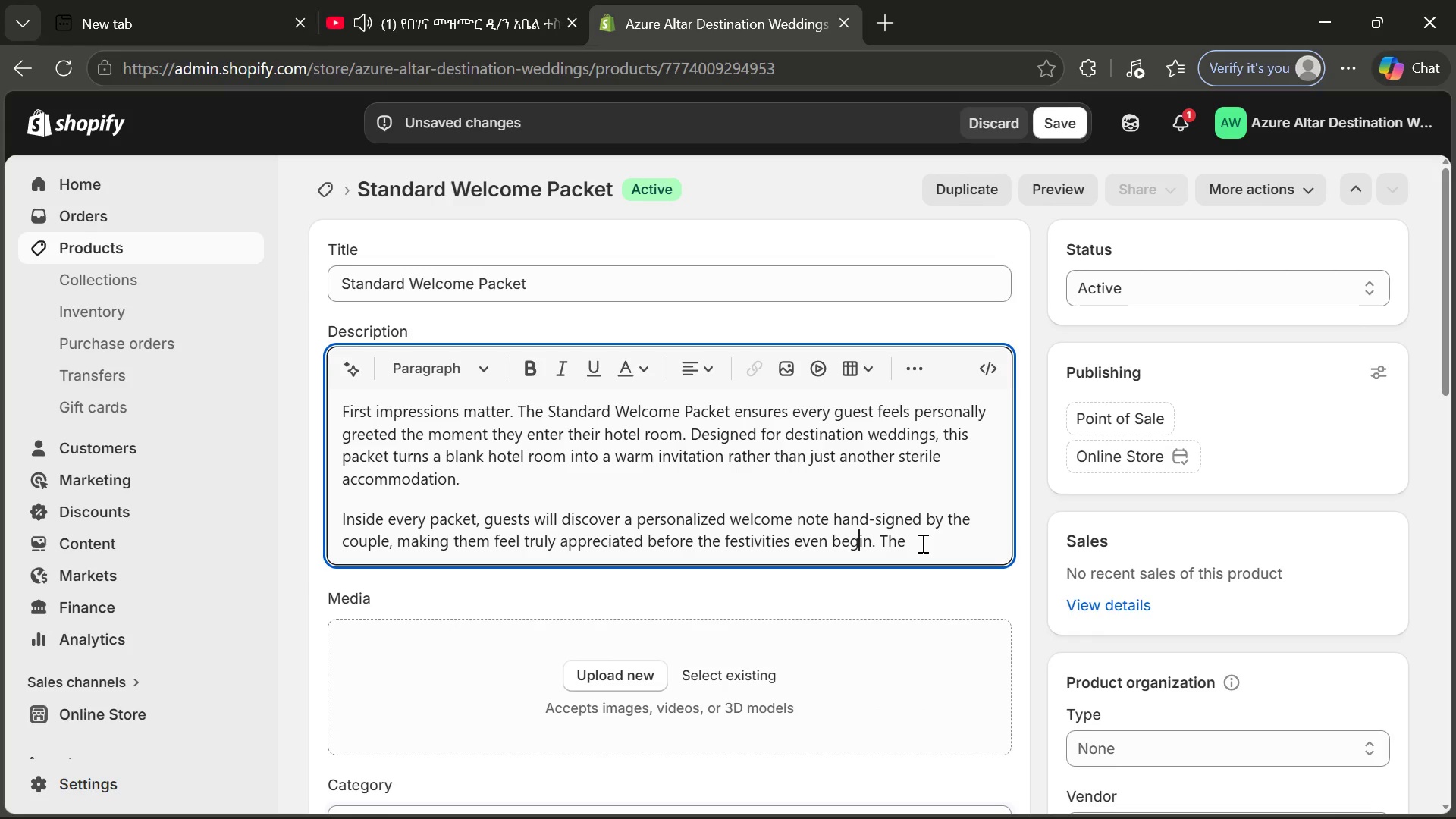 
left_click([921, 543])
 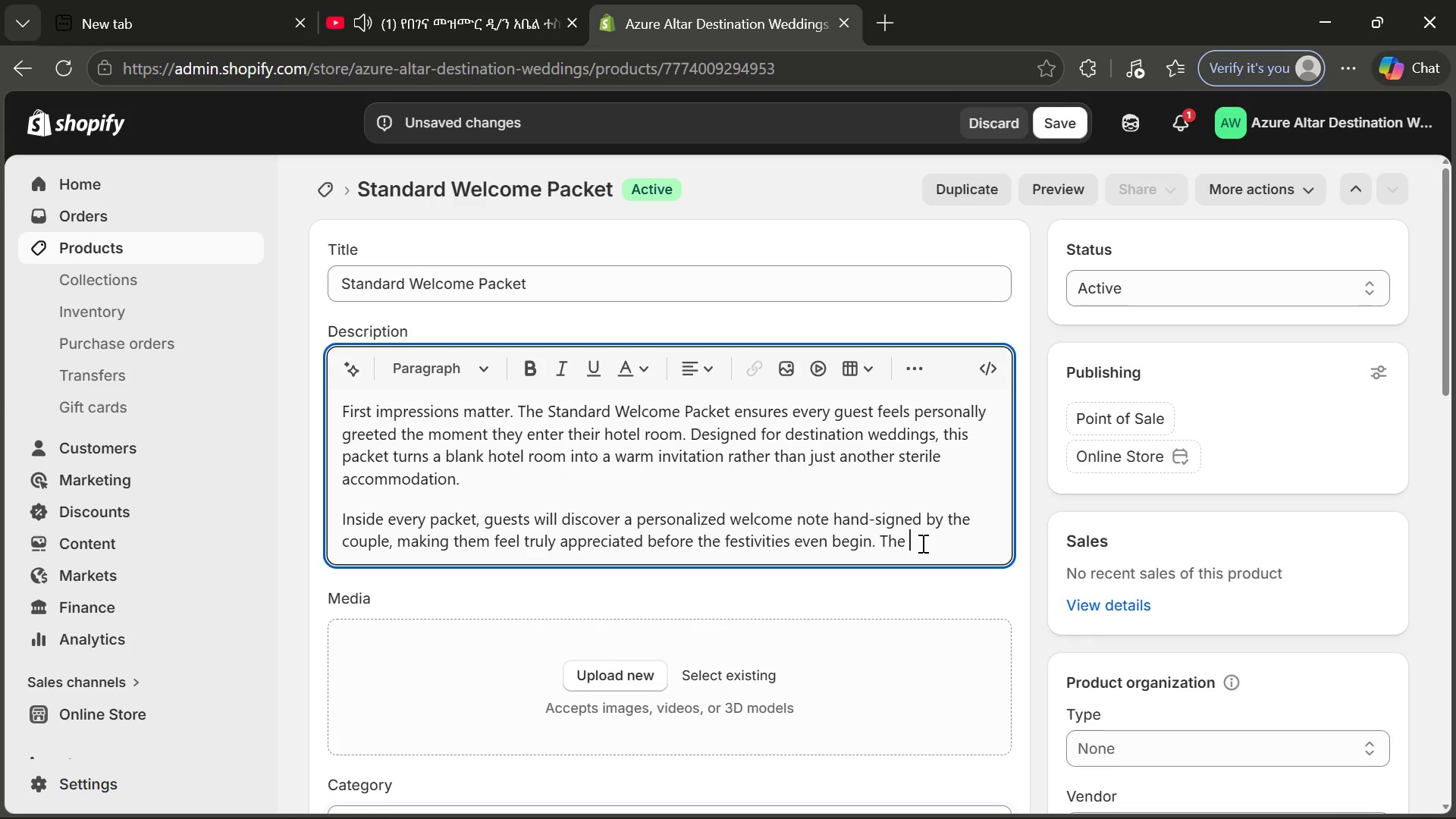 
type( includes)
key(Backspace)
type(d local area map has been carefully highlighted to mark y)
key(Backspace)
type(the ceremony location, reception venue, welcome dinner spot)
 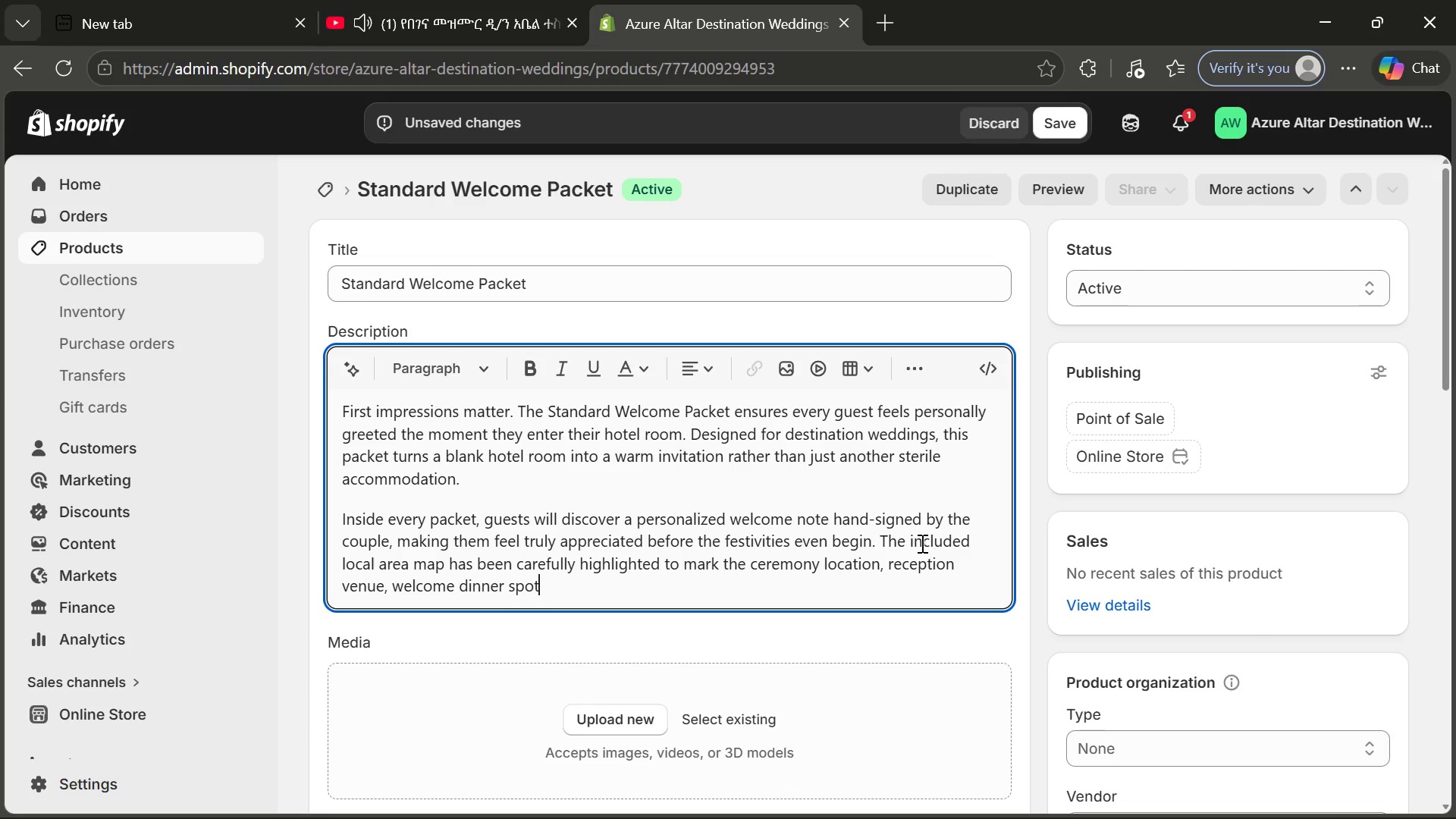 
wait(5.52)
 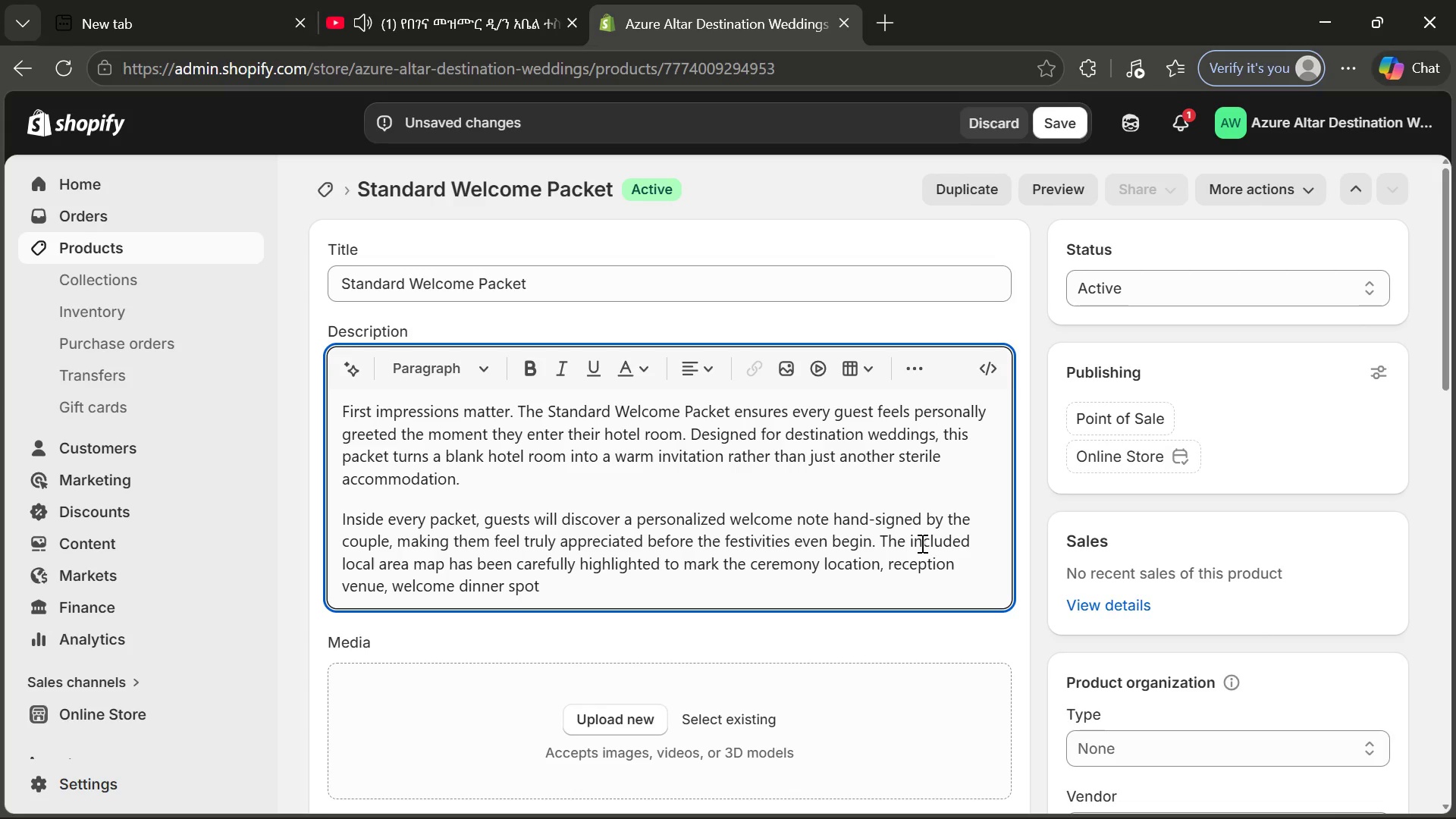 
type(, nd)
key(Backspace)
key(Backspace)
type(and the nearest )
 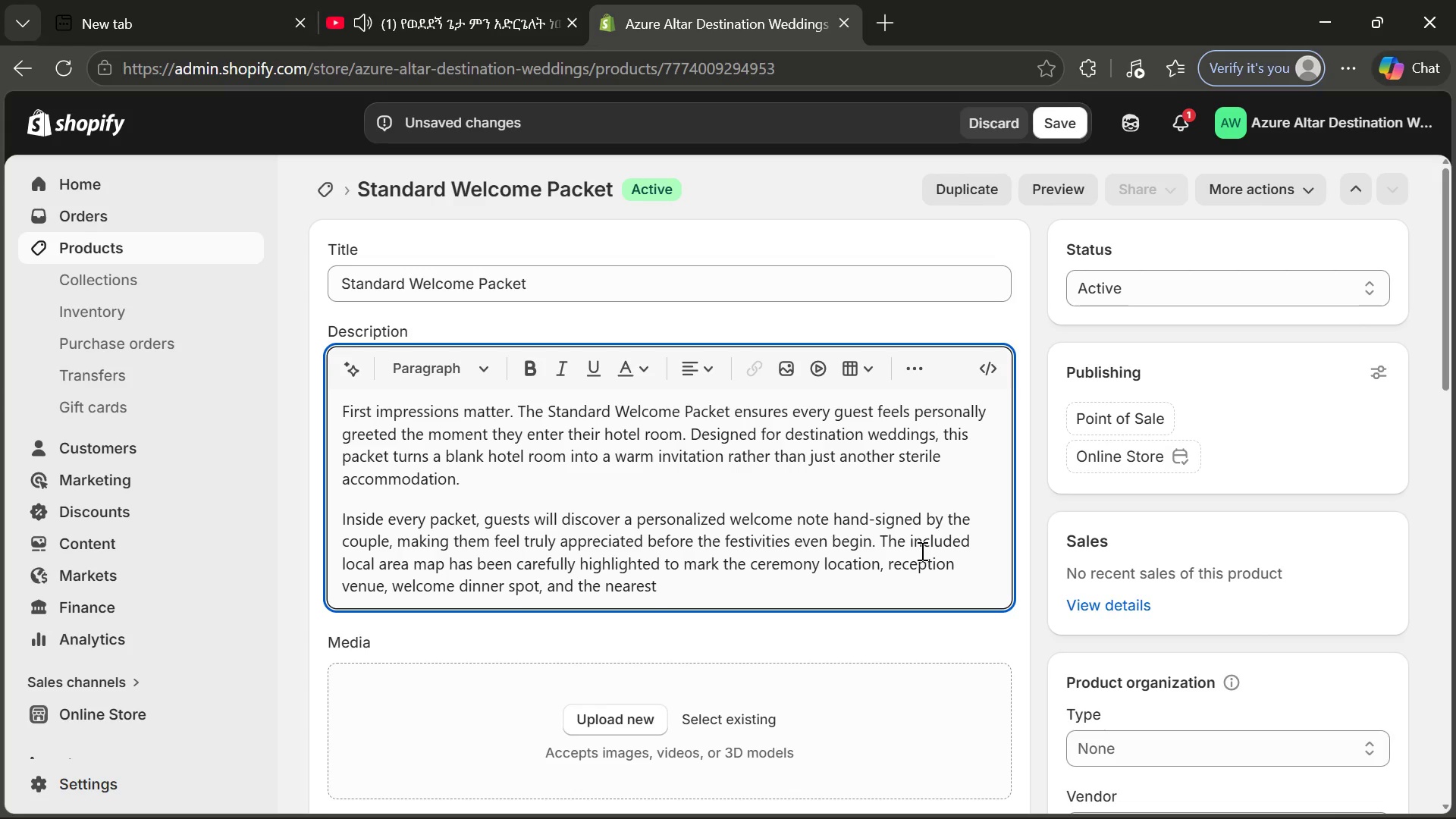 
wait(51.89)
 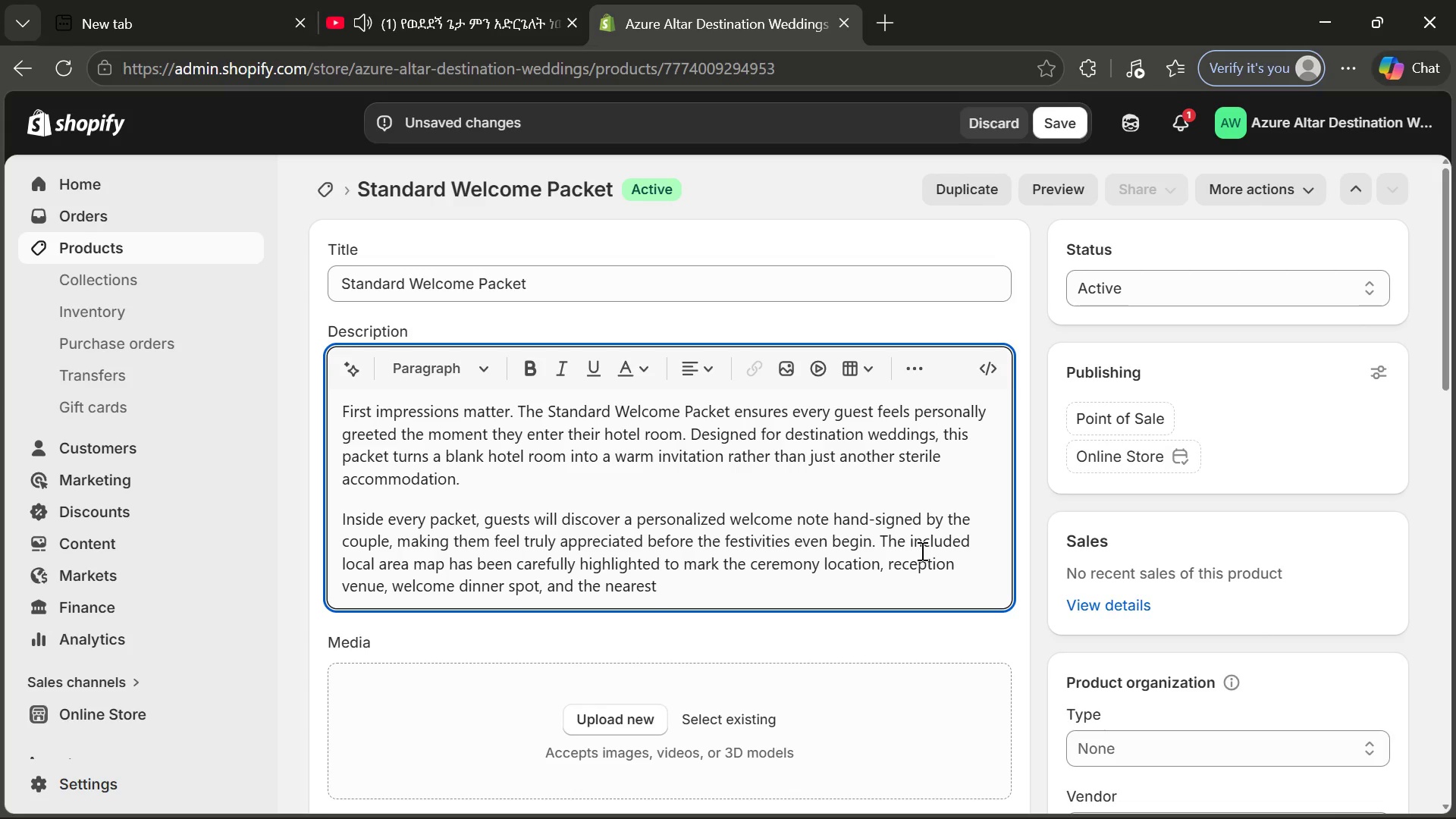 
type(pharmacy or convenience store.)
 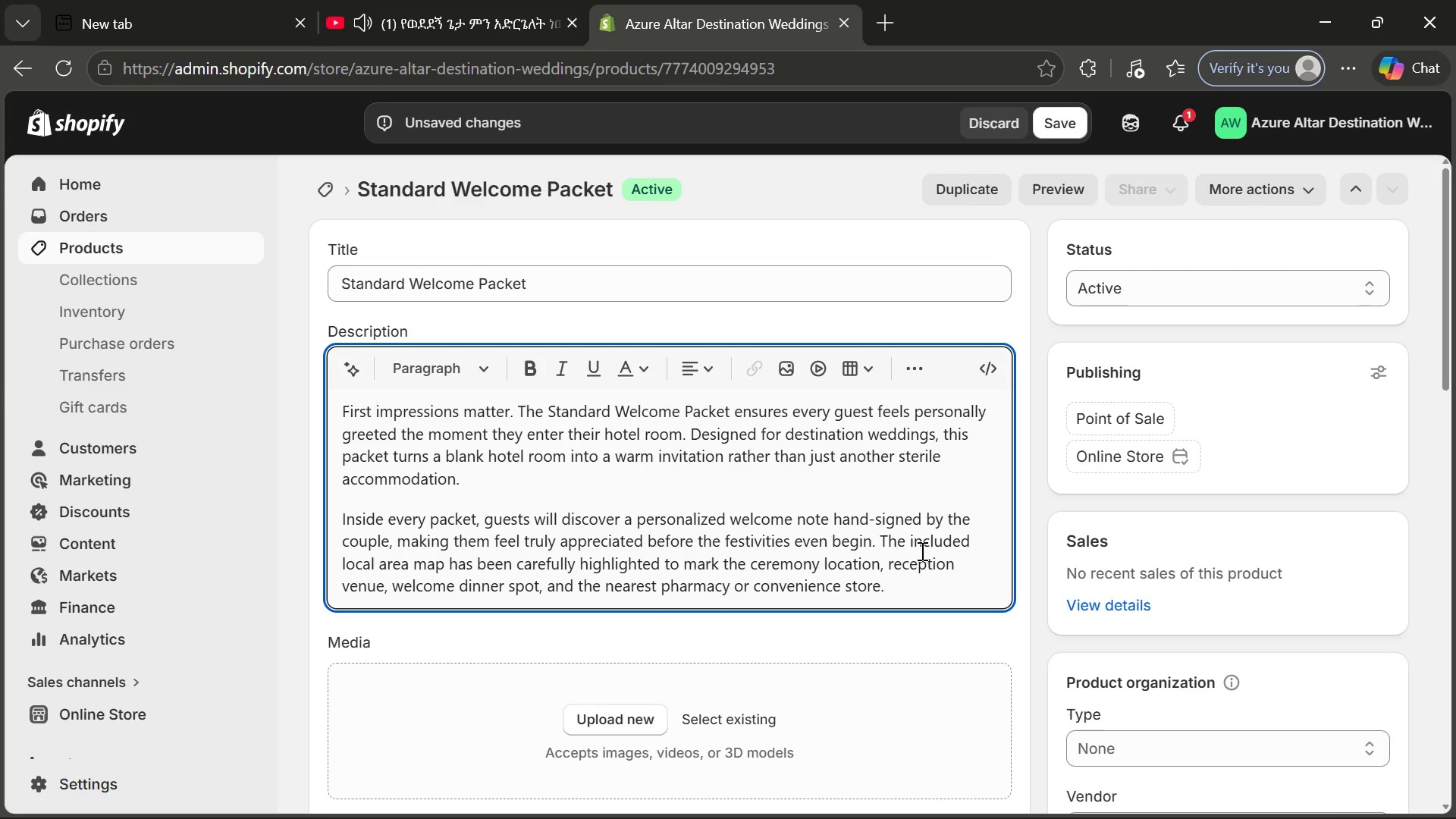 
key(Enter)
 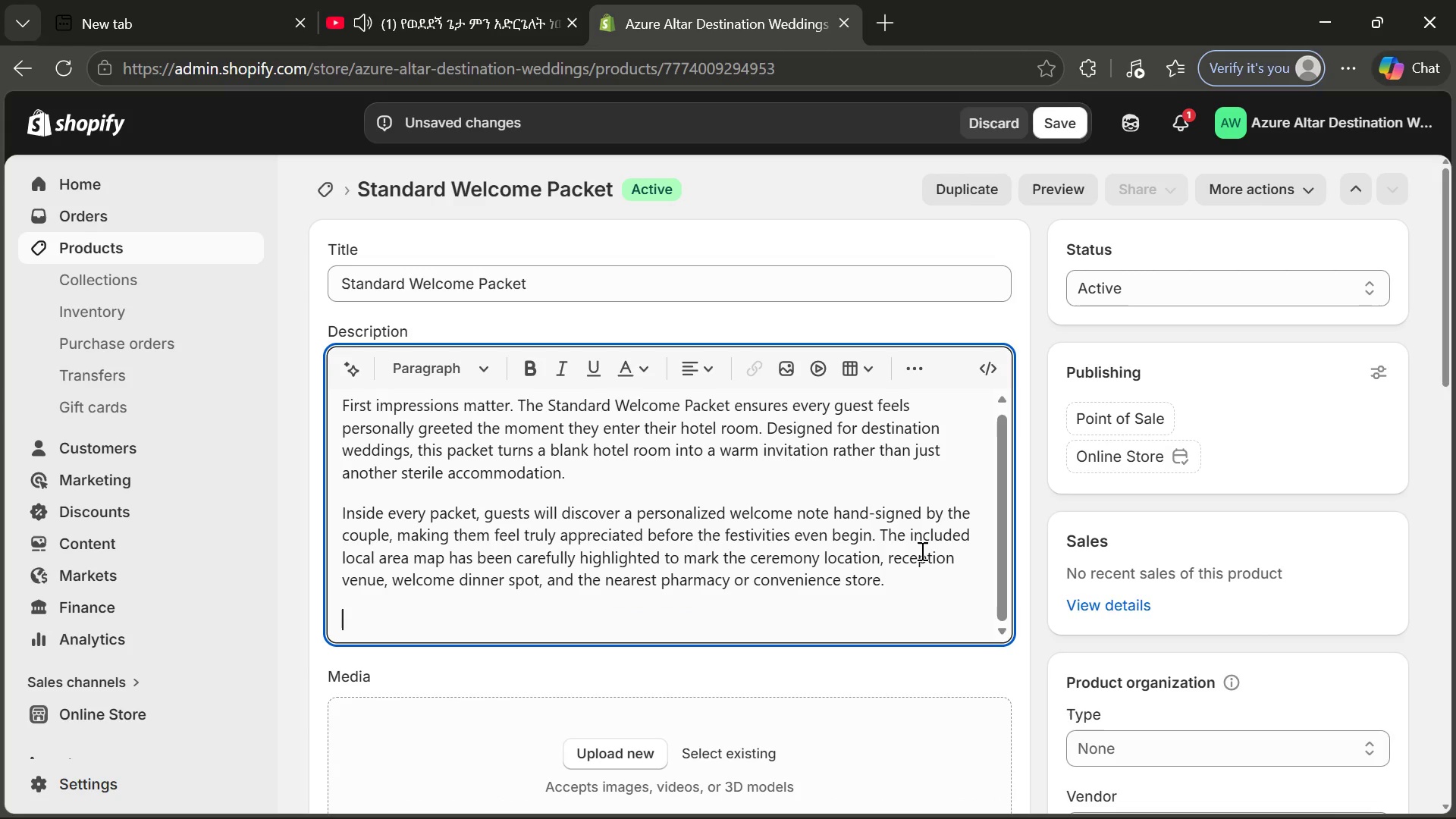 
type(No more frantic texting for the wifi)
 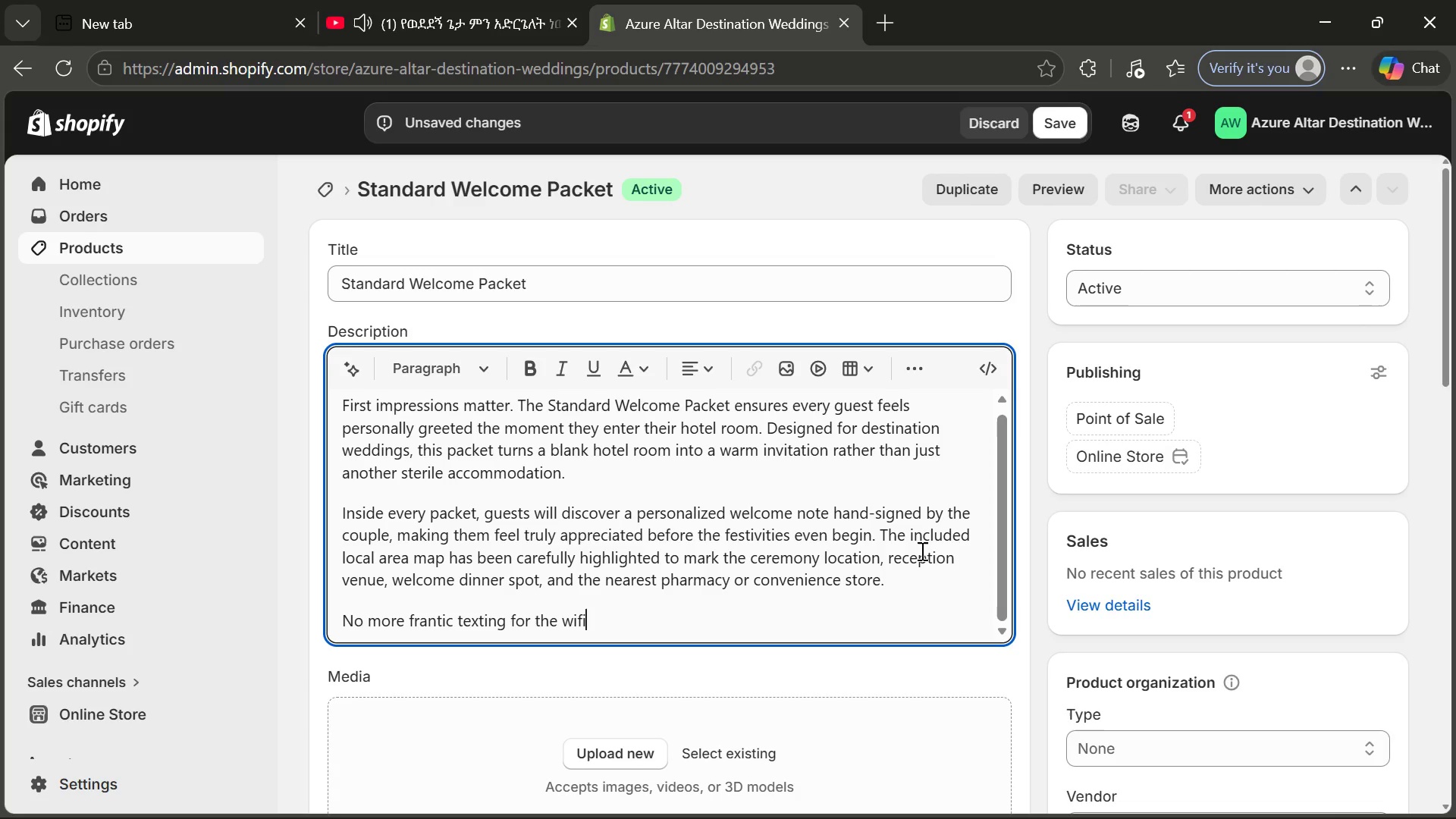 
key(Backspace)
key(Backspace)
key(Backspace)
key(Backspace)
type(Wi-Fi passworf)
key(Backspace)
type(d)
 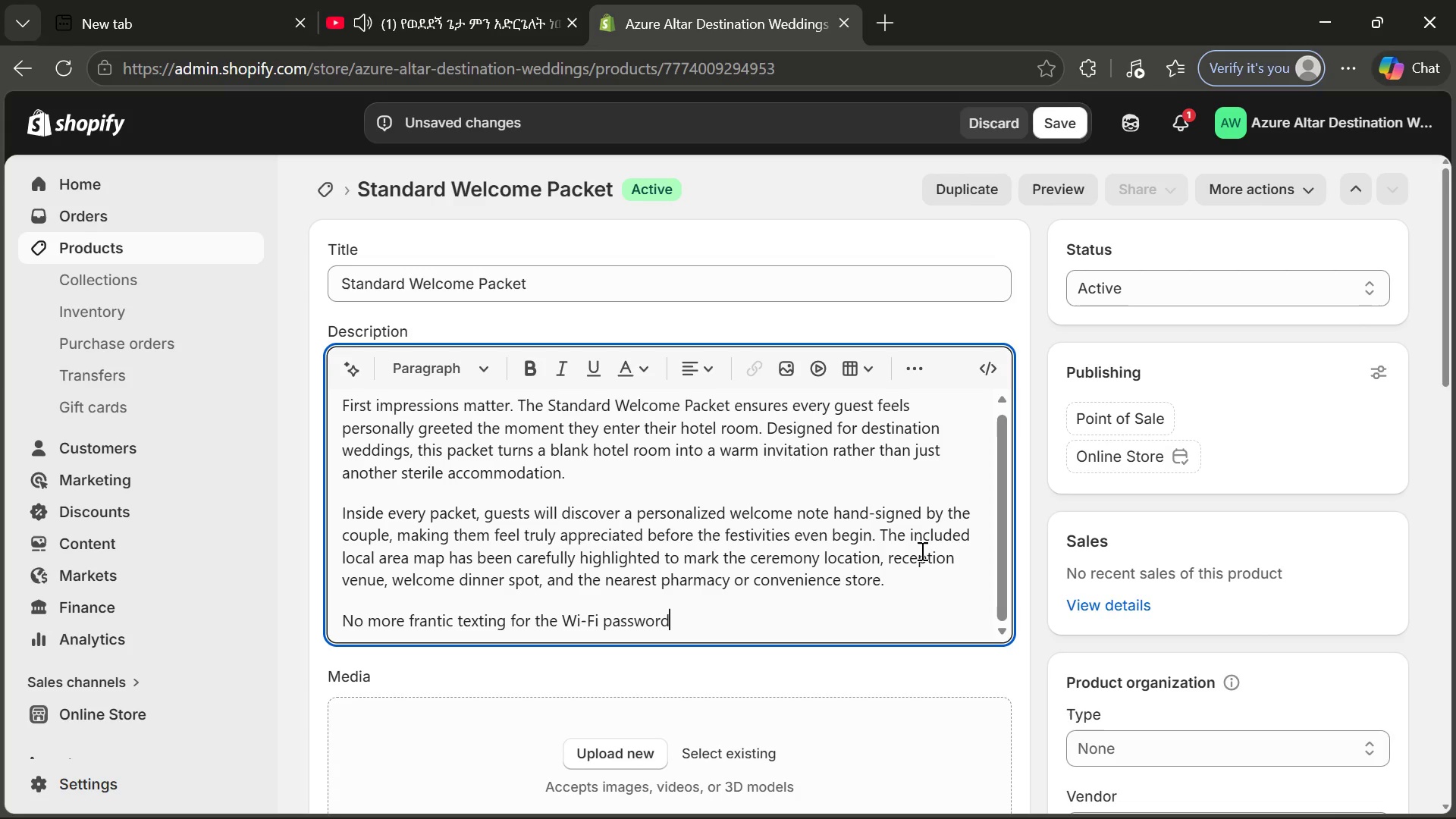 
wait(15.41)
 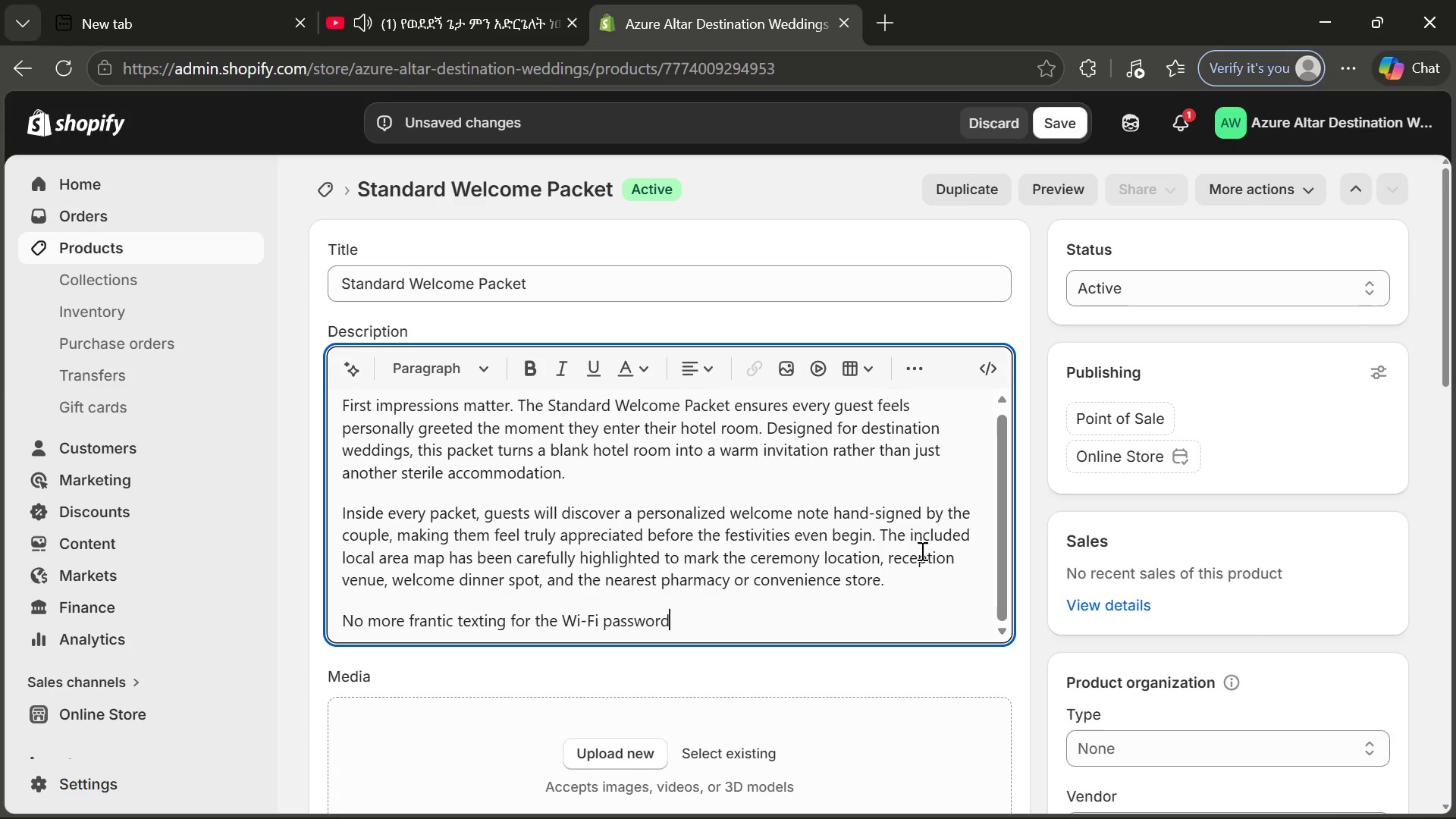 
type(. A dedicated card provides clear network )
 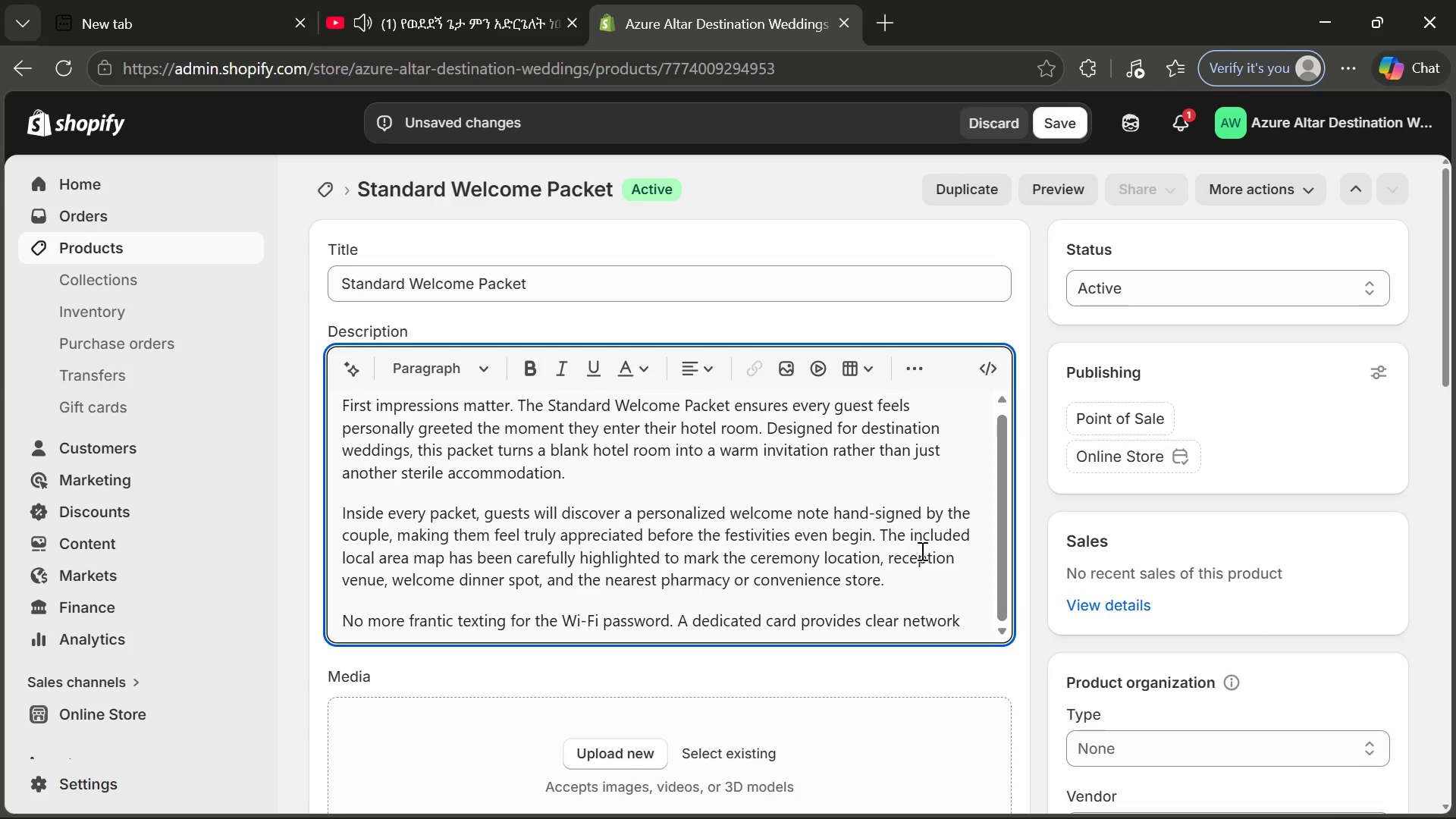 
type(credentials)
 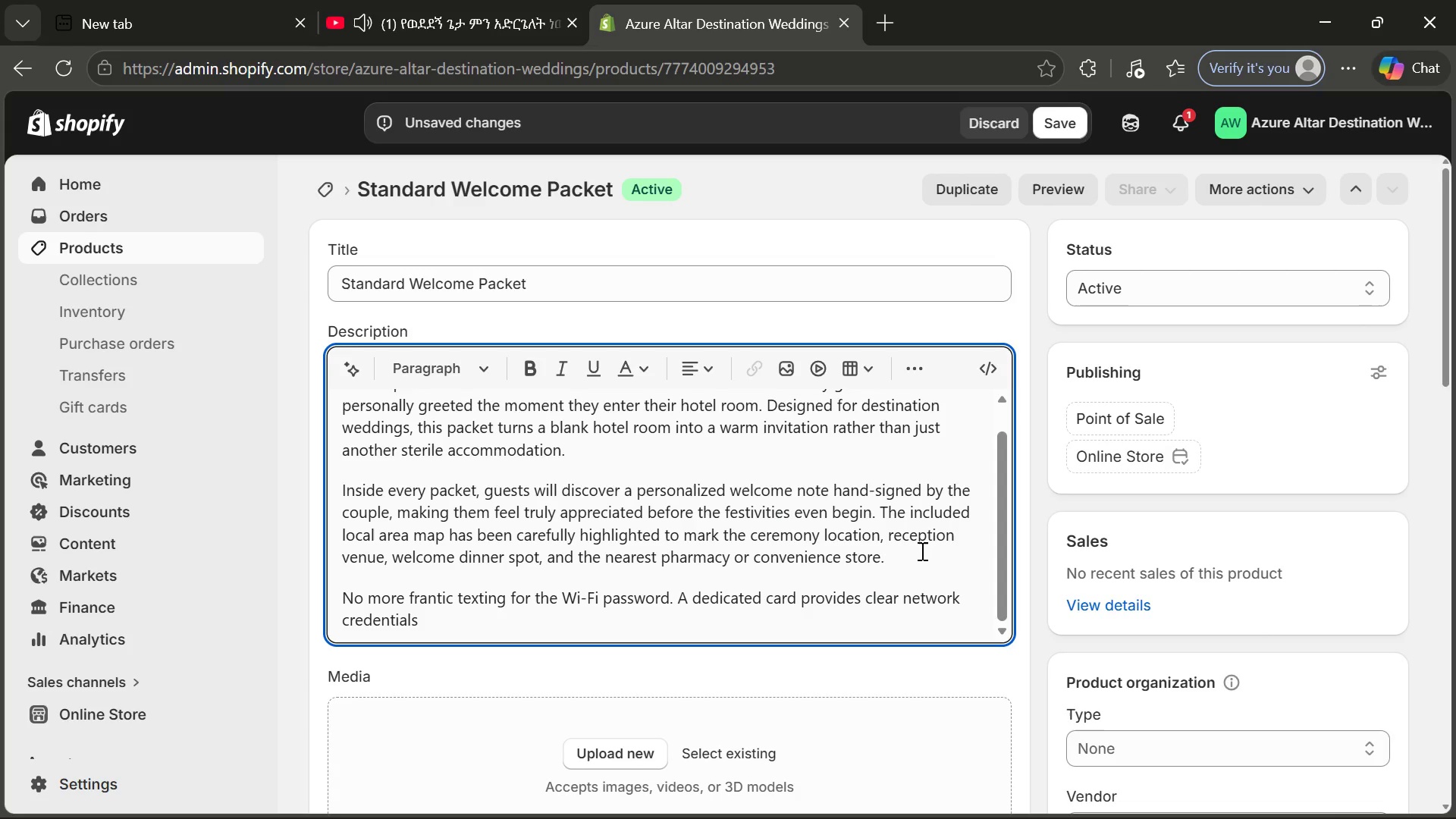 
type( so guests can post thi)
key(Backspace)
type(eir arrival)
 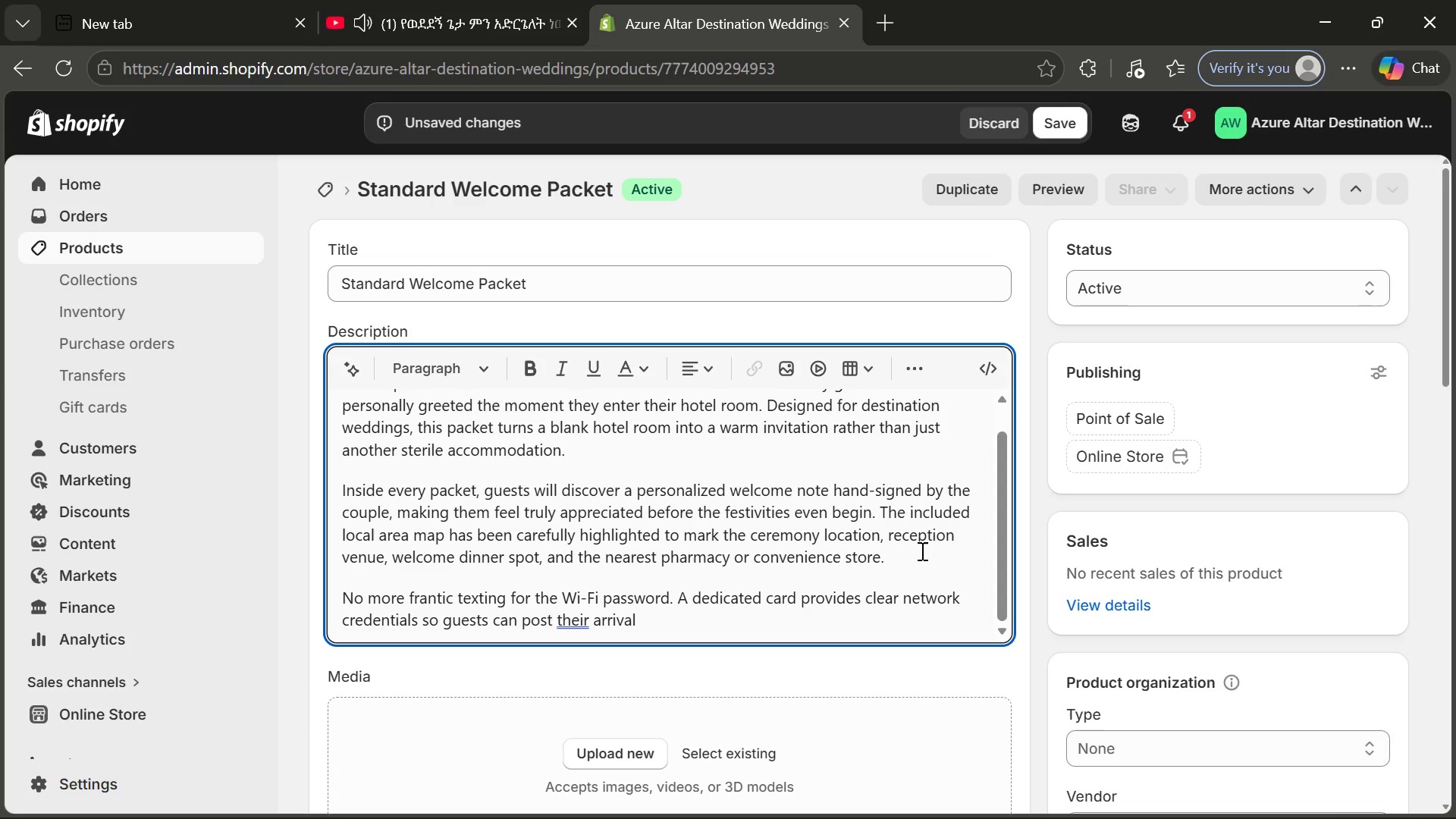 
wait(5.11)
 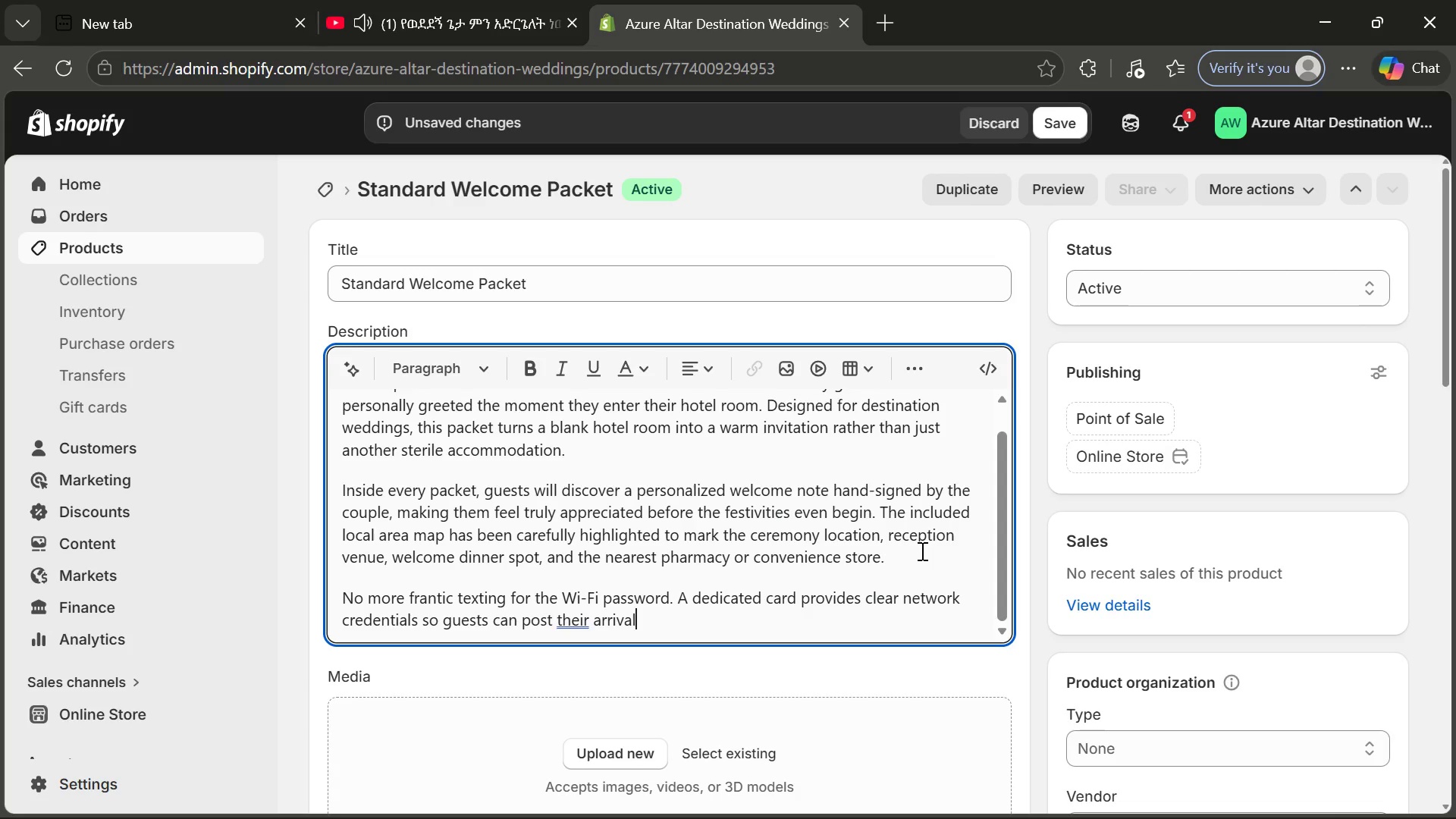 
type( photos instantly. R)
key(Backspace)
type(Thr weekend )
 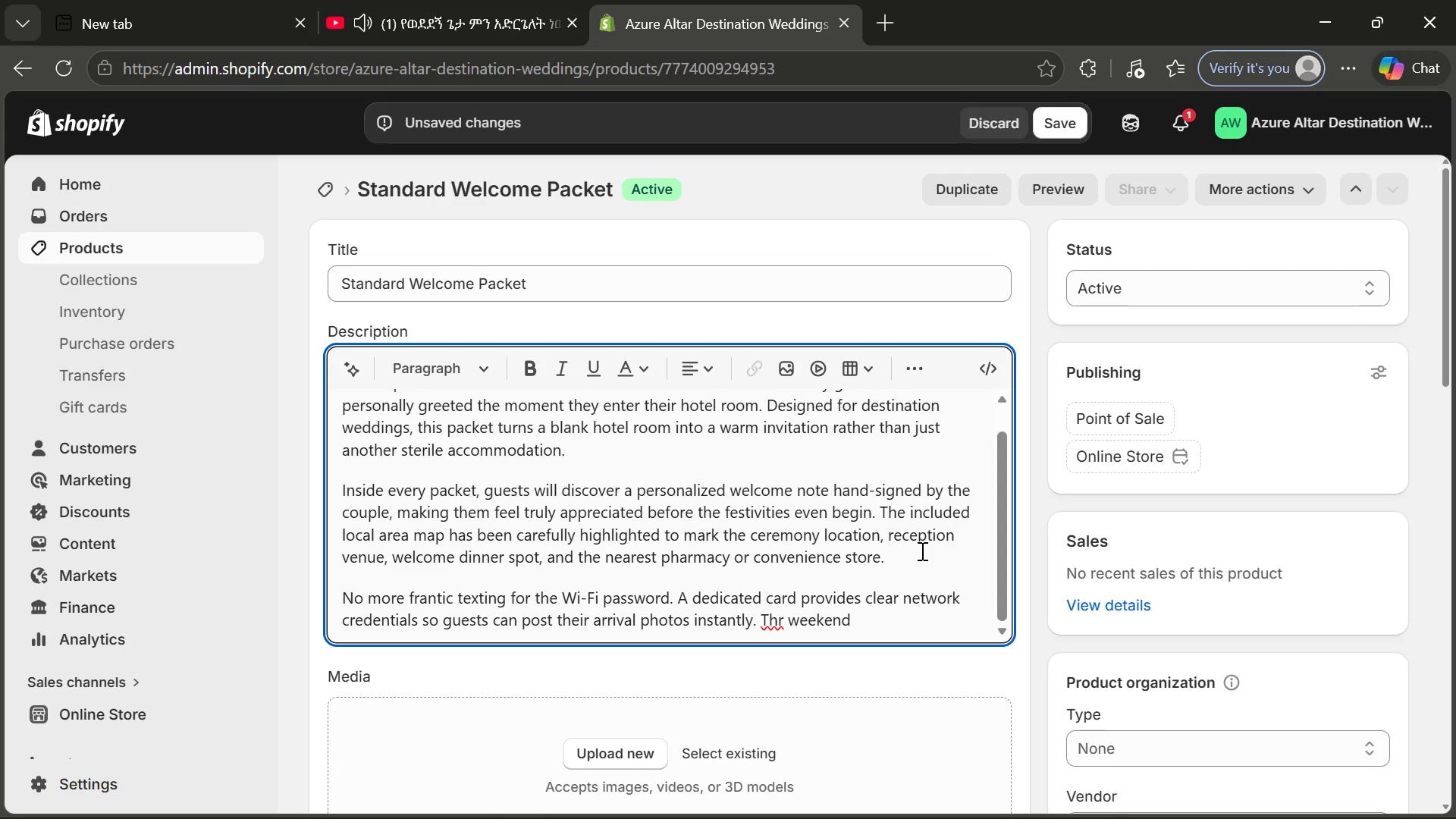 
type(ini)
key(Backspace)
type(tinerary)
 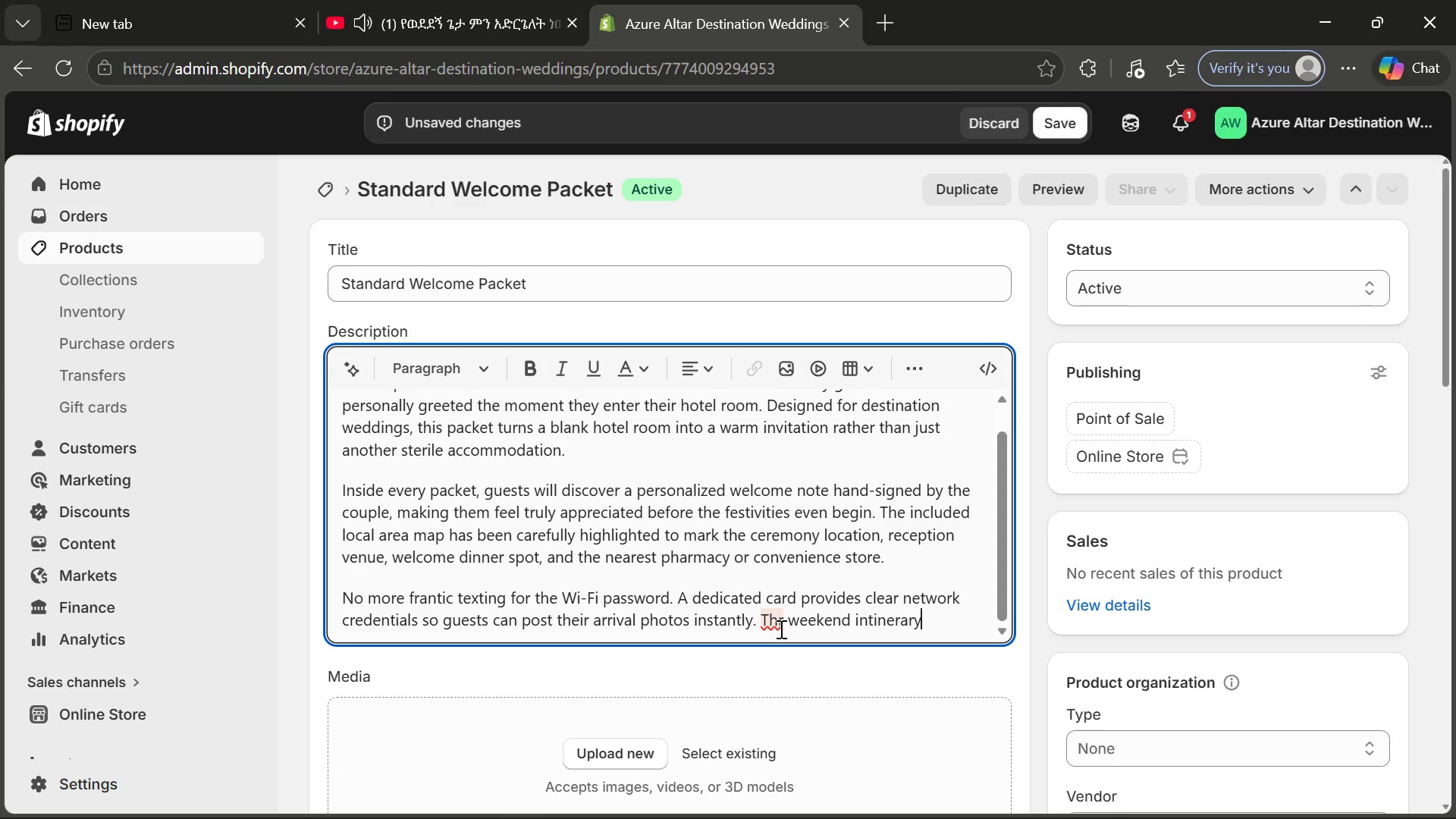 
left_click([780, 629])
 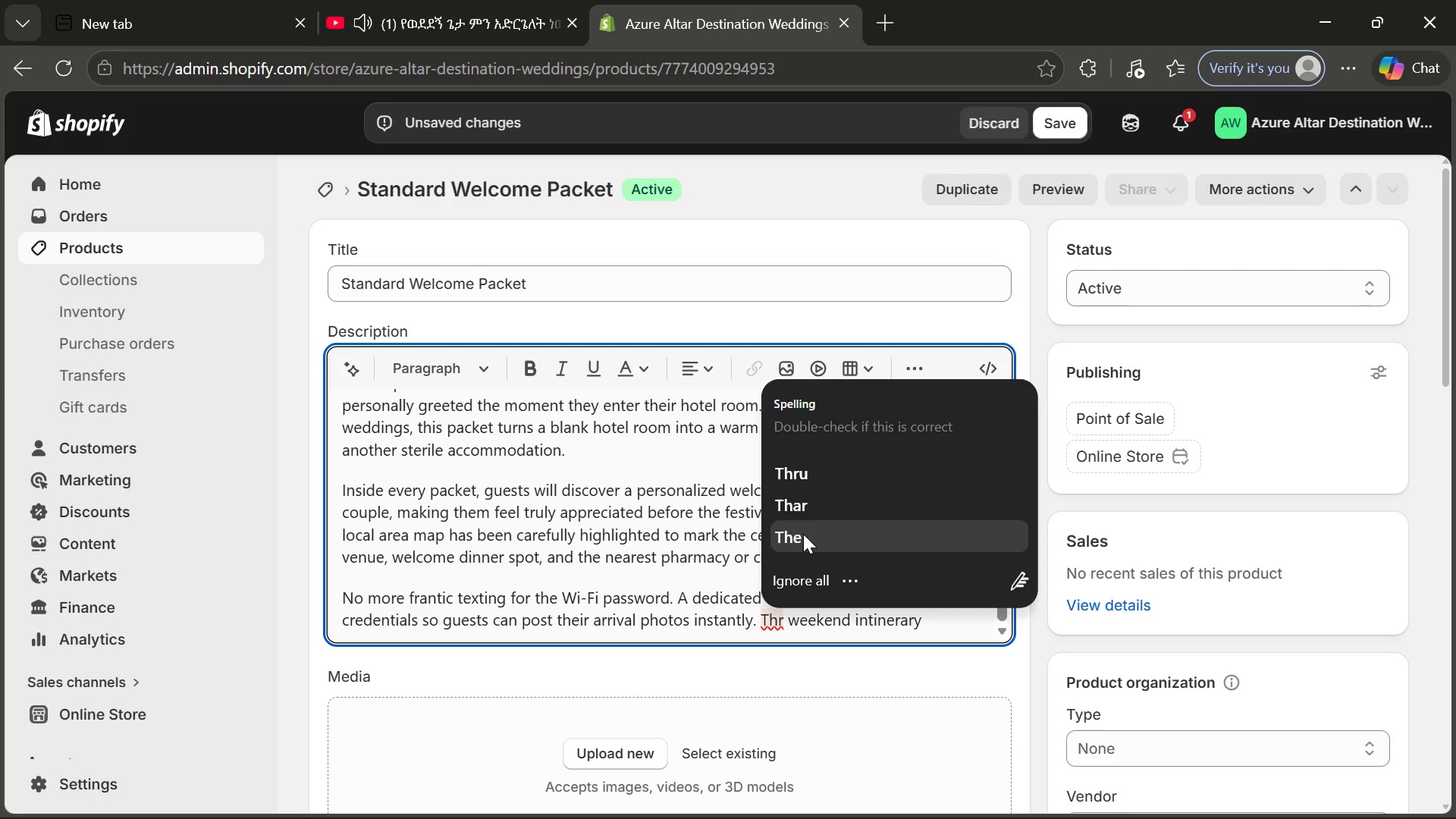 
left_click([802, 535])
 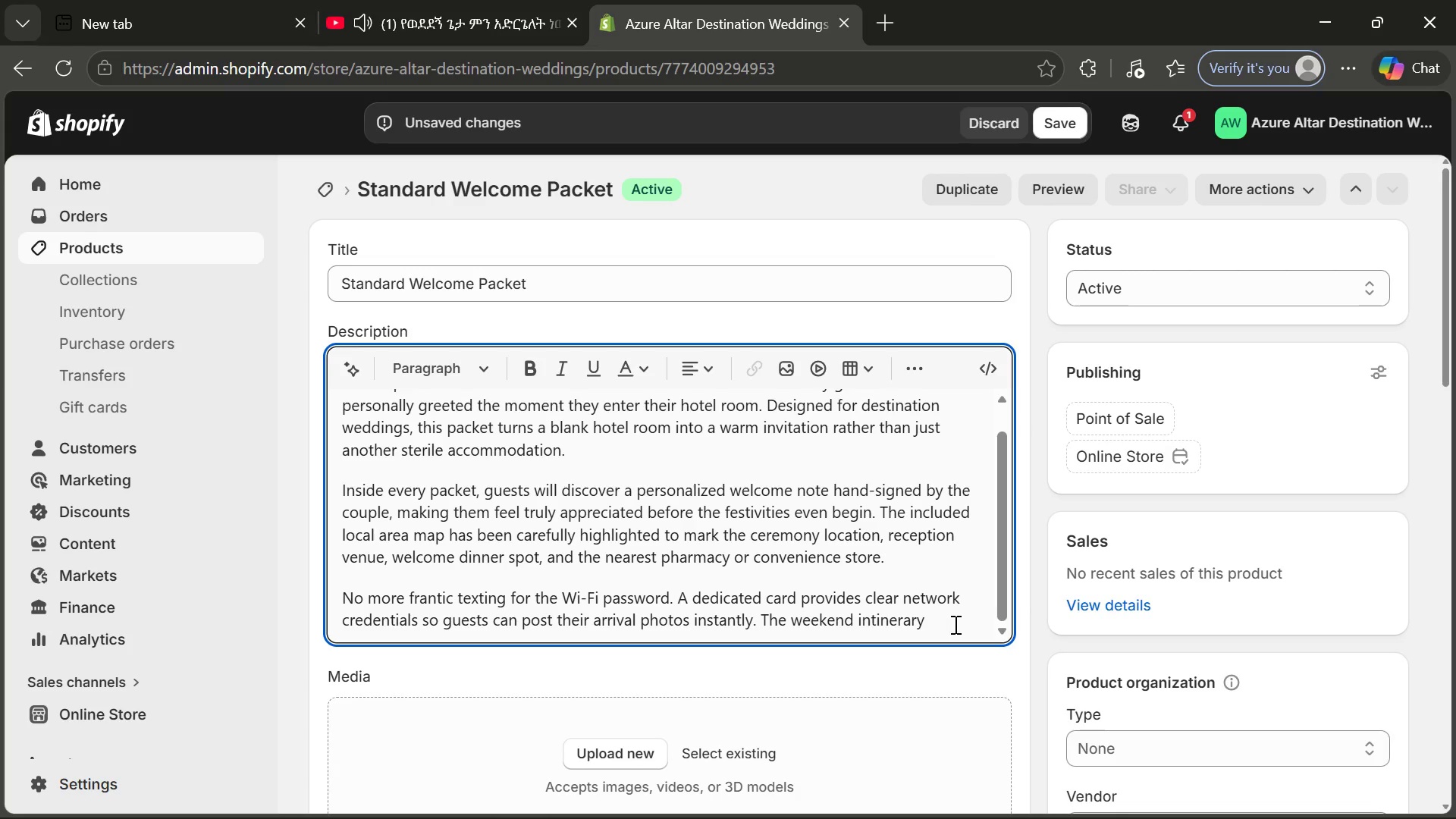 
left_click([954, 624])
 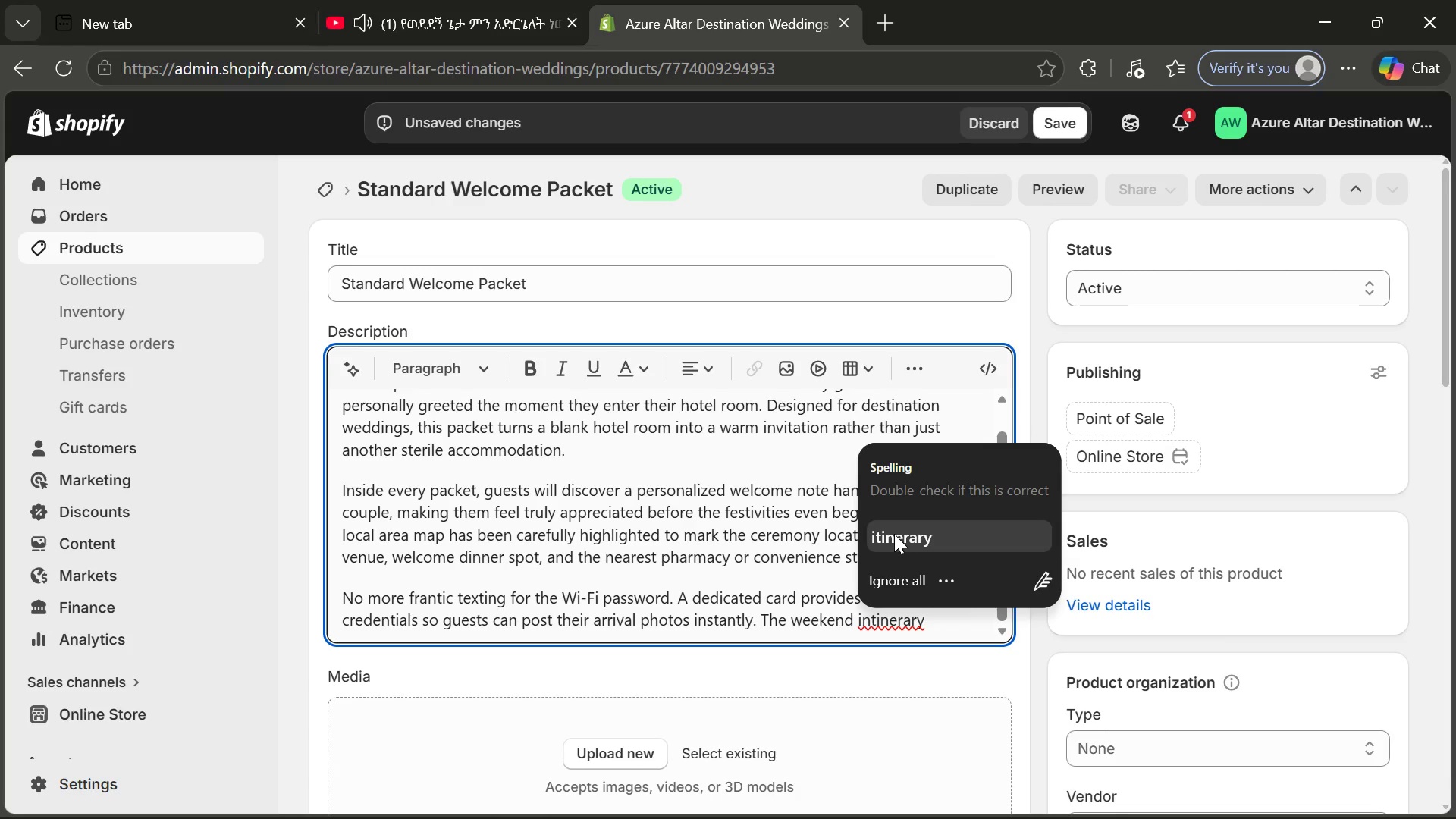 
left_click([894, 534])
 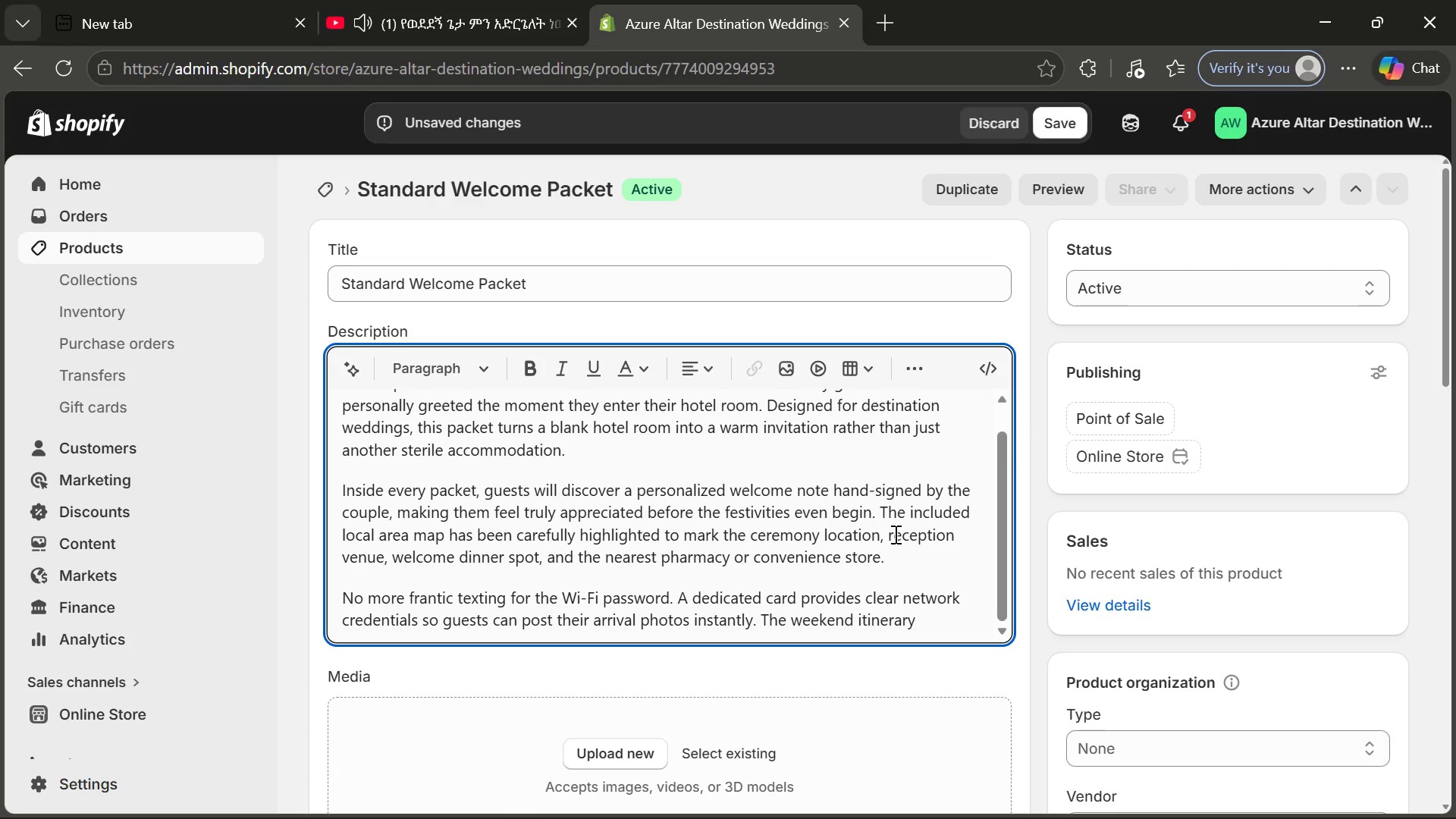 
type( breaks down every single event from Friday;)
key(Backspace)
type('s welcome )
 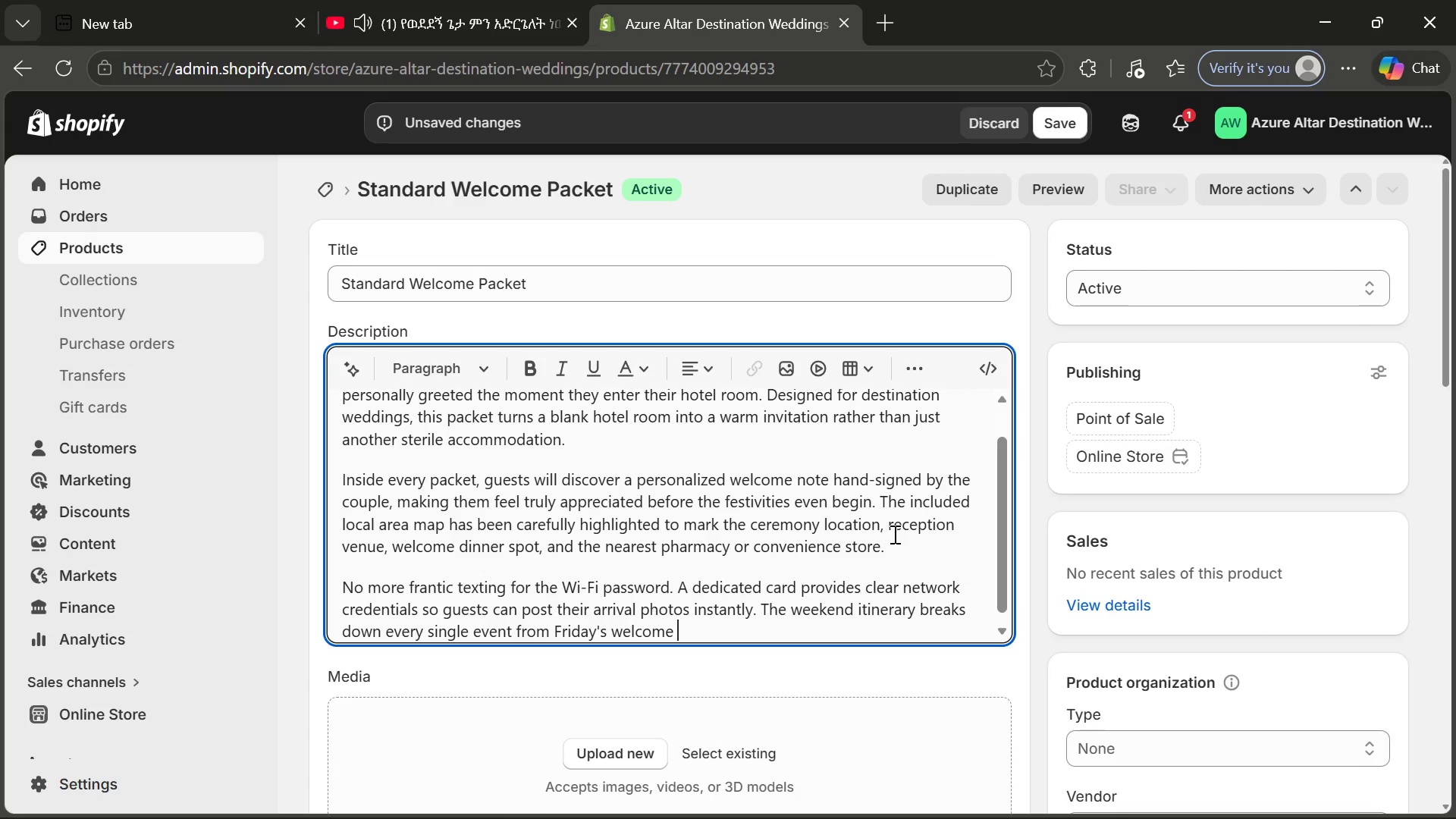 
wait(5.3)
 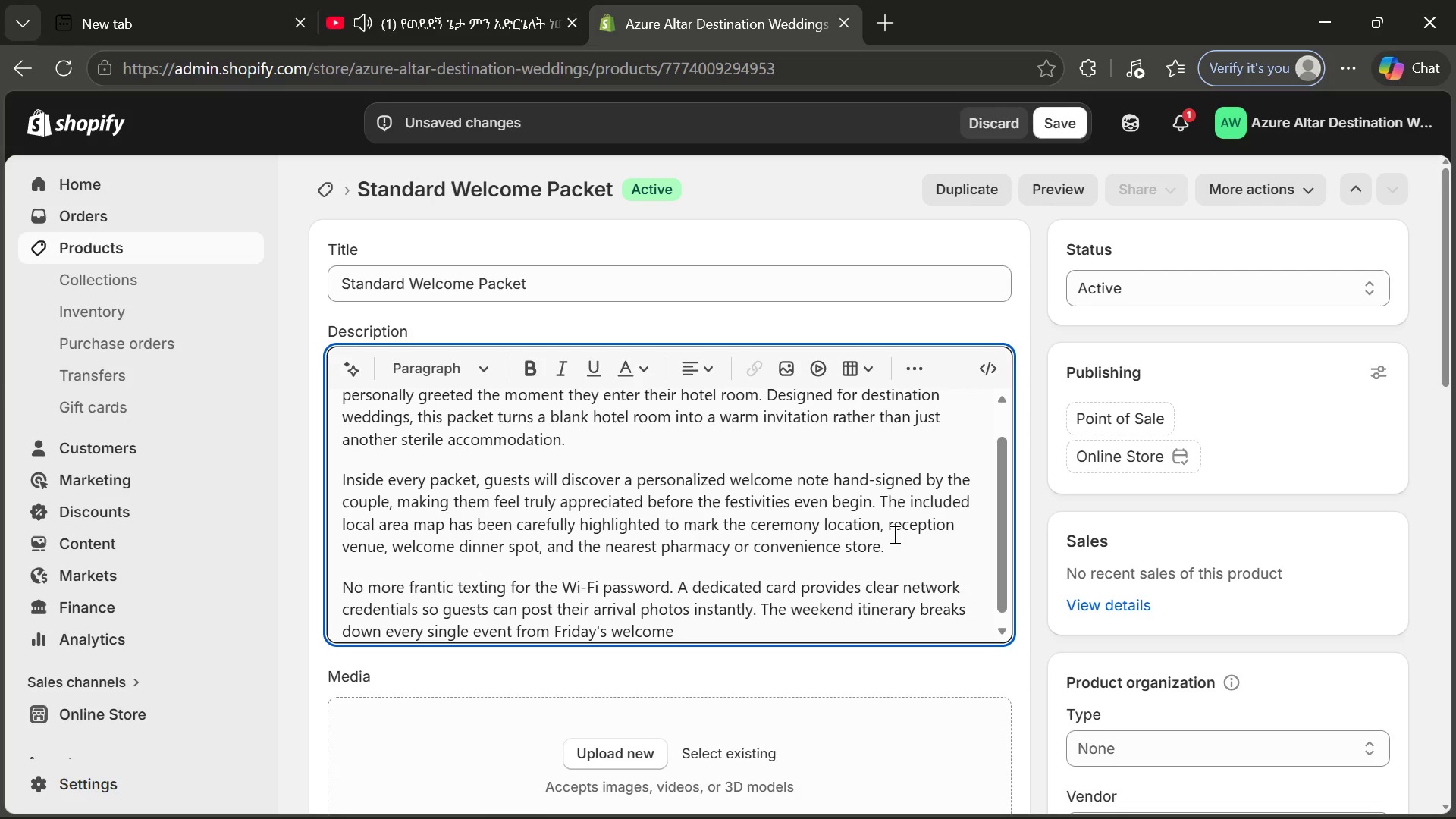 
type(drinks to Sunday's fr)
key(Backspace)
type(arewell brun)
 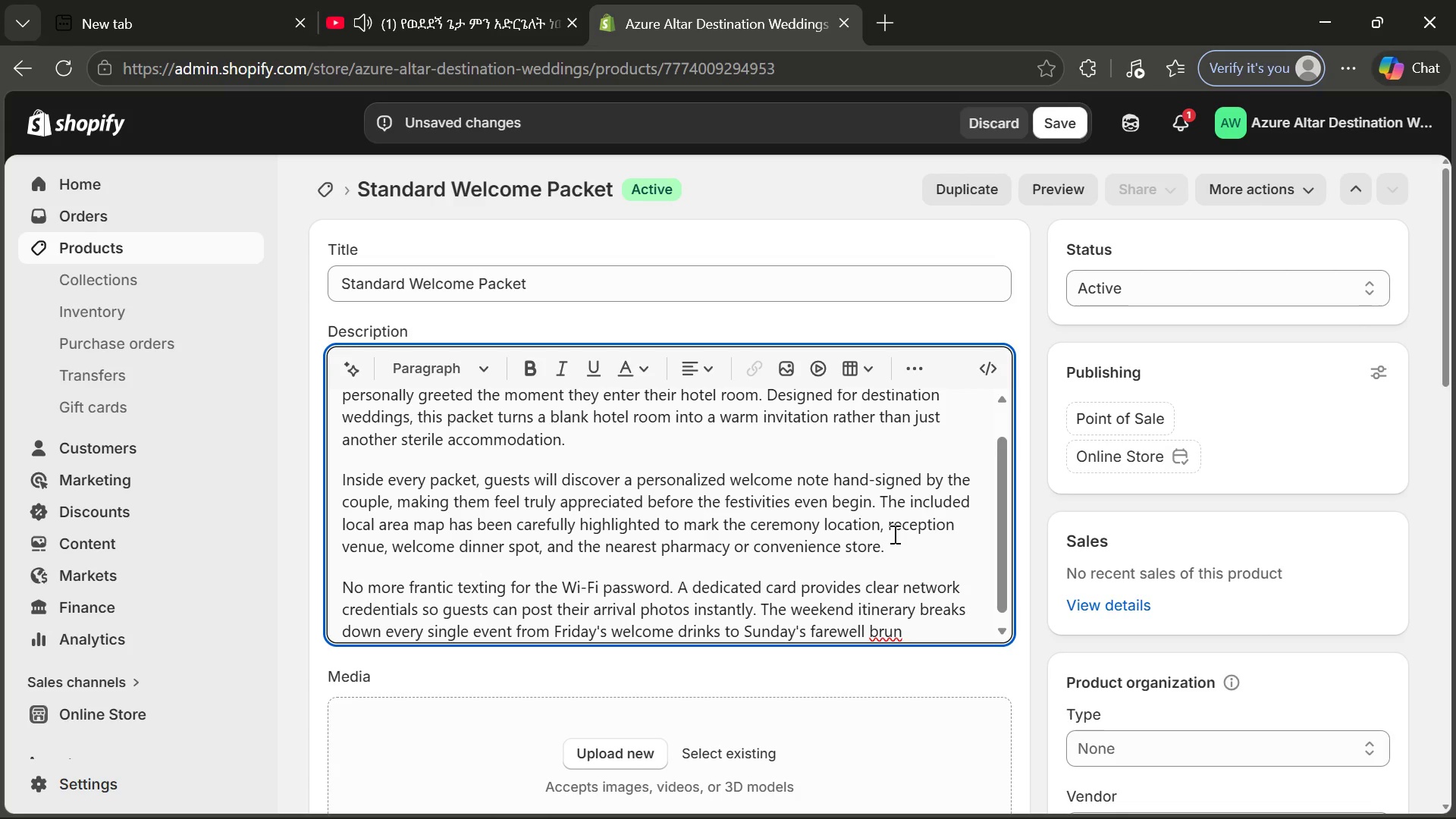 
type(ch)
 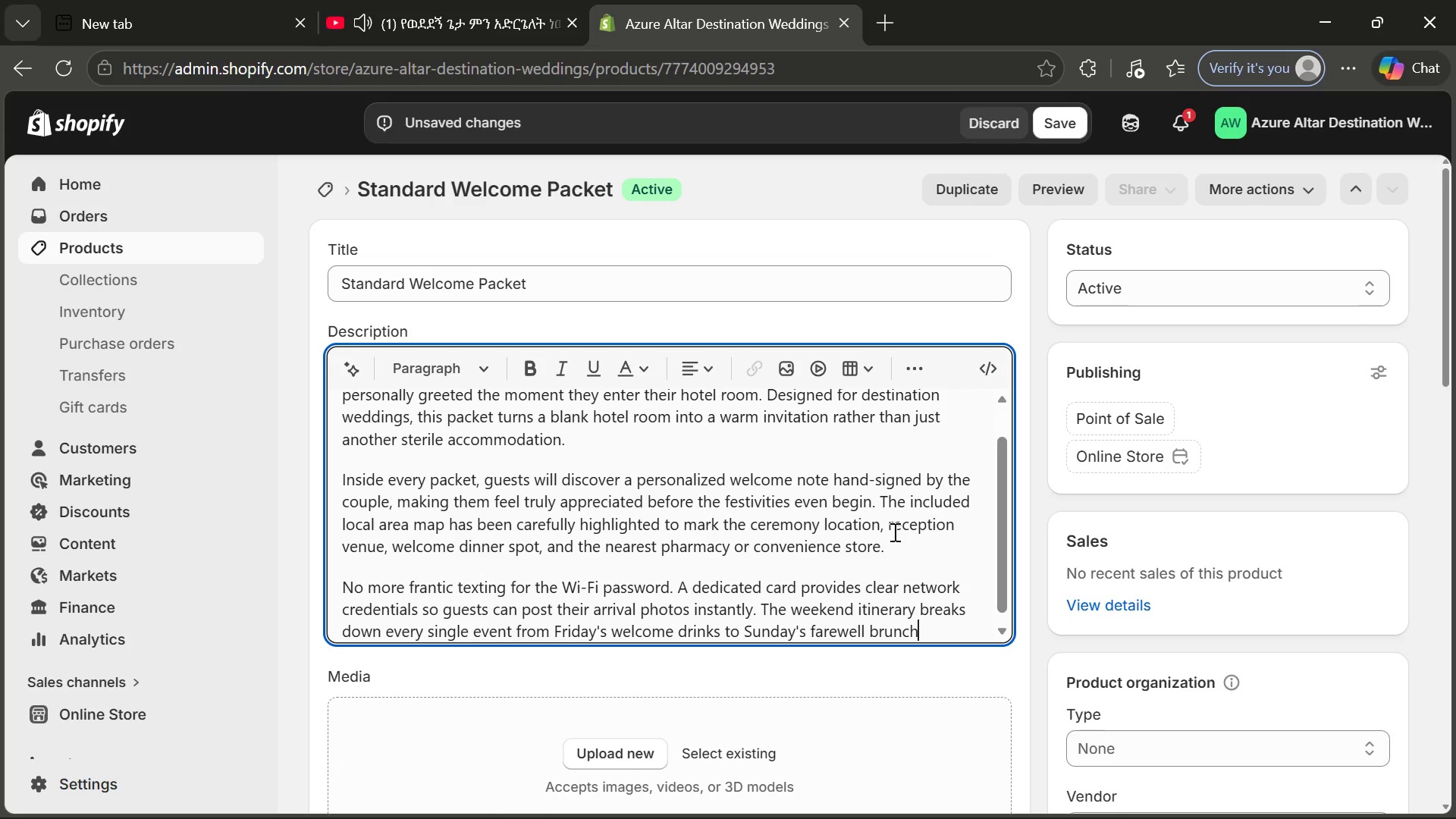 
type(, includind)
key(Backspace)
type(g times, locations, )
 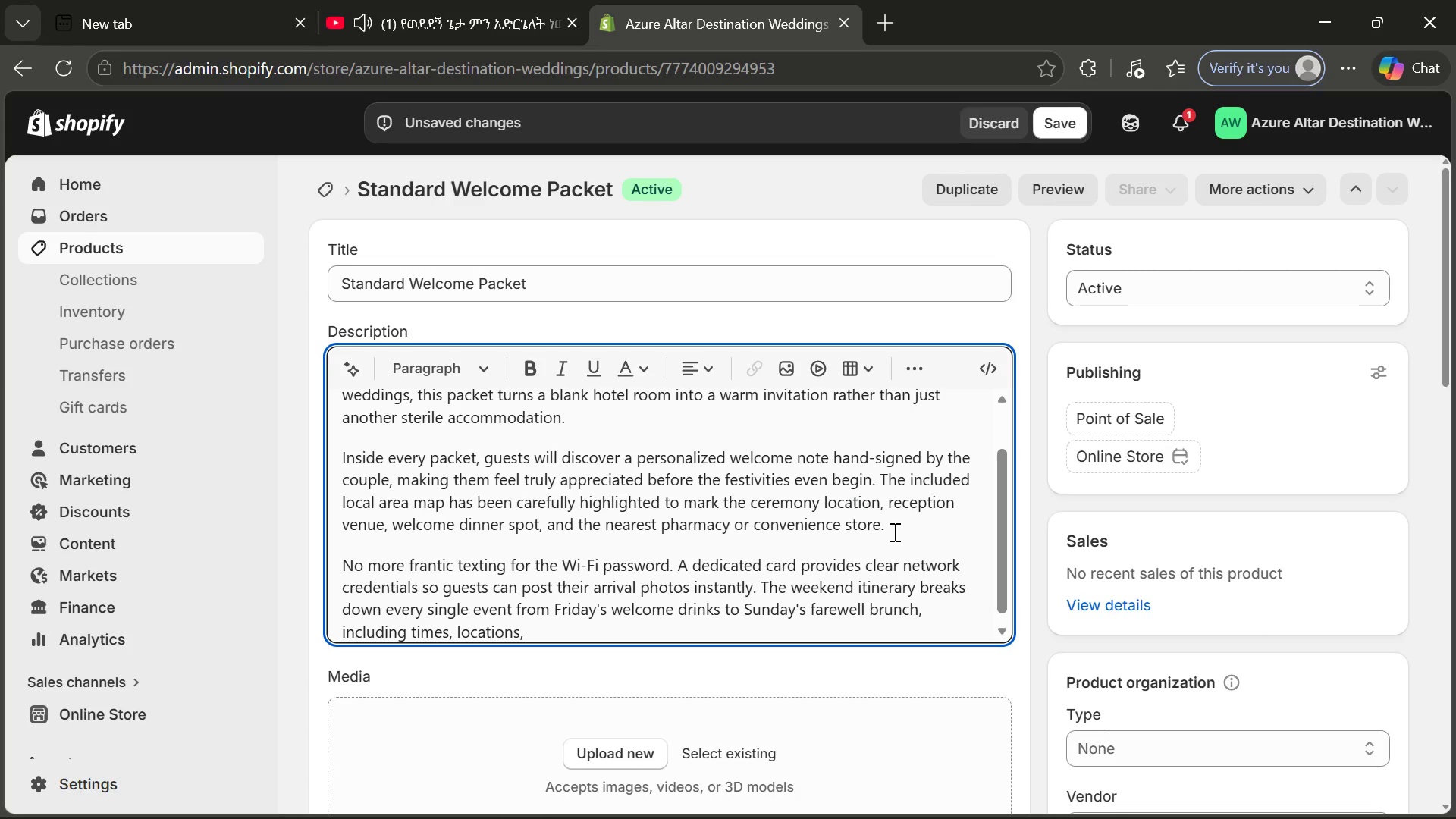 
type(dress codes, anf)
key(Backspace)
type(d transpot)
key(Backspace)
type(rtti)
key(Backspace)
key(Backspace)
type(ation notes.)
 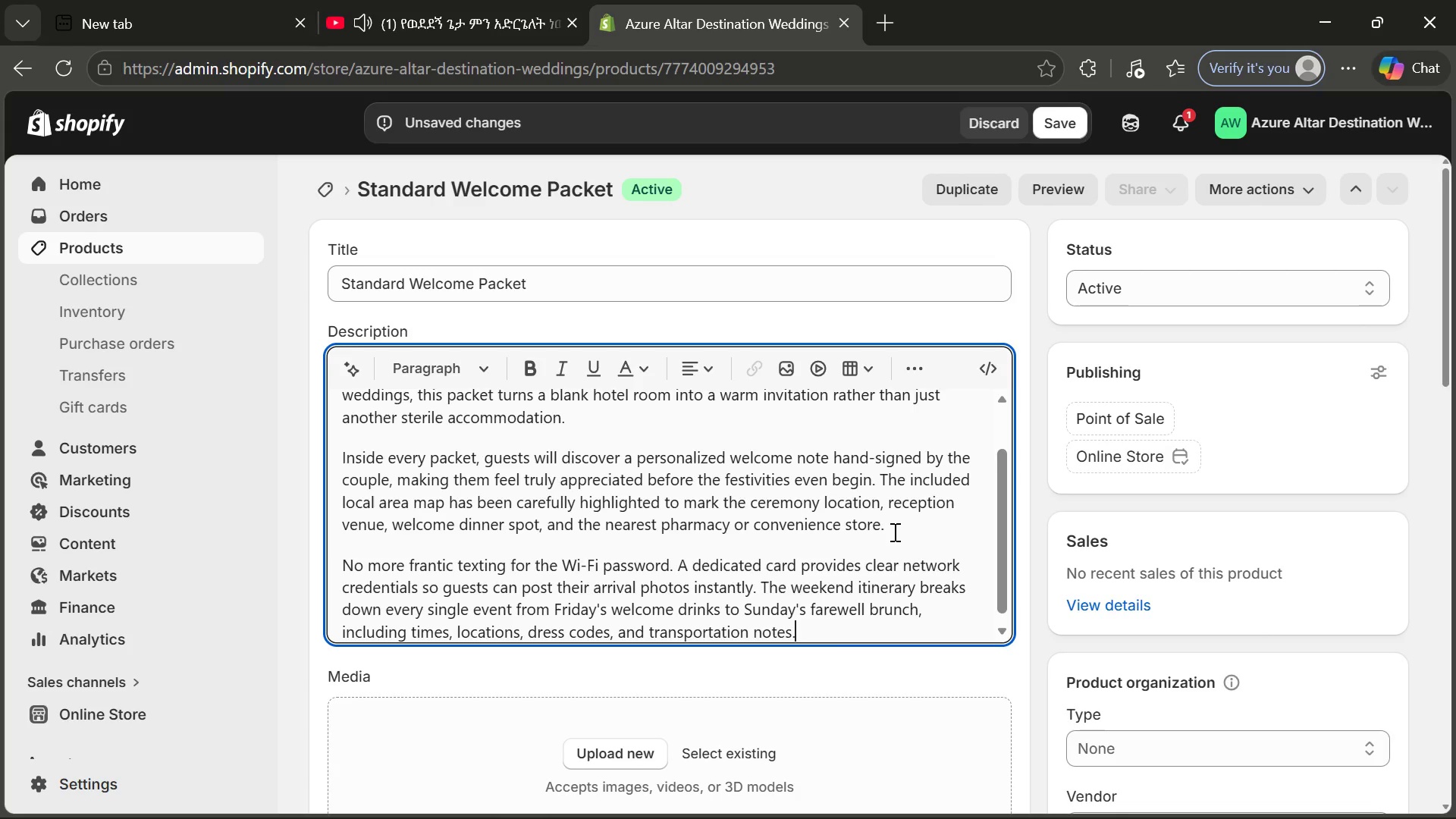 
key(Enter)
 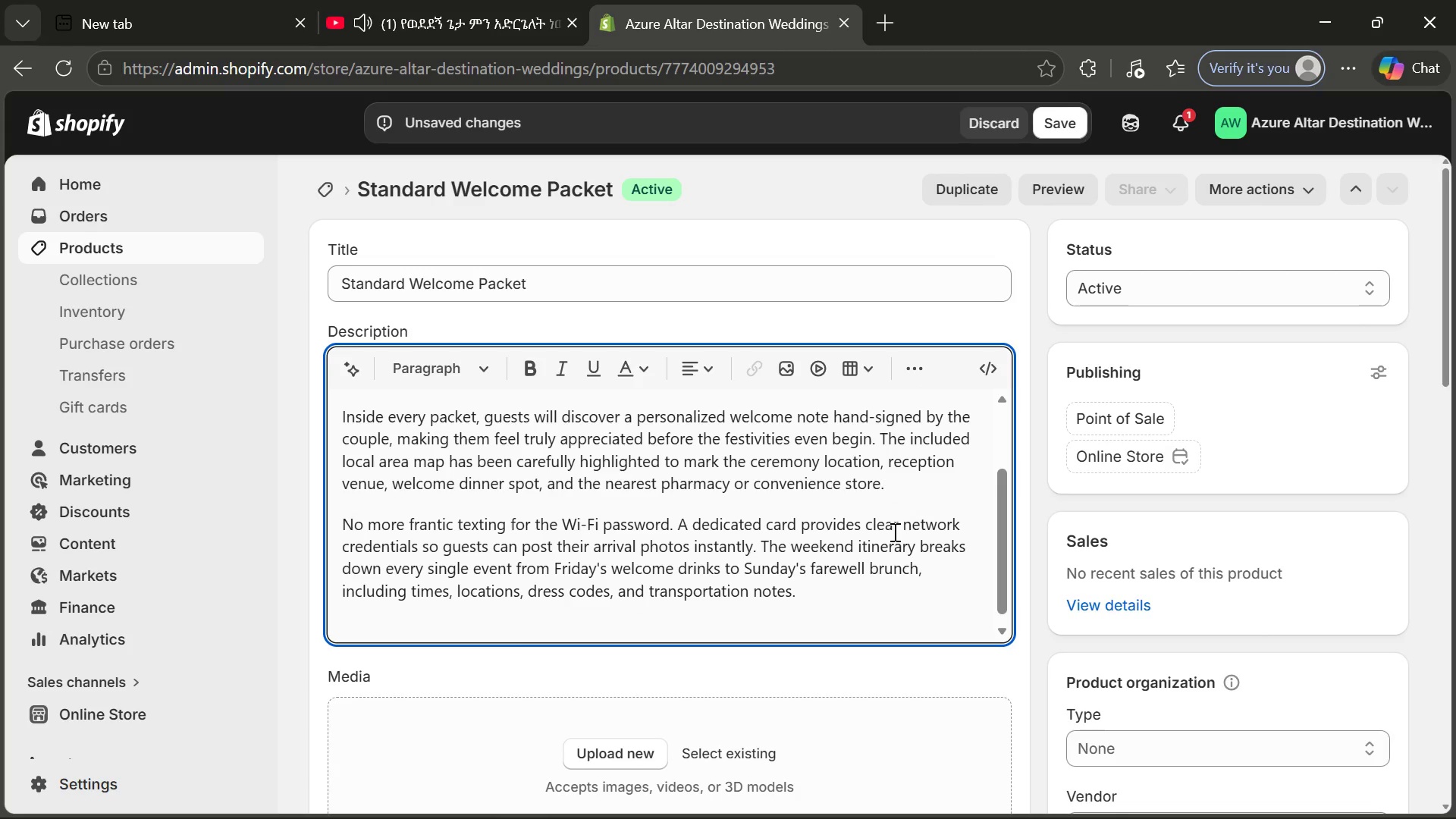 
type(Finally )
key(Backspace)
type(,anemer)
key(Tab)
type( ci)
key(Backspace)
type(ontact card lists)
key(Backspace)
type(s the c)
key(Backspace)
type(local wedding coordib)
key(Backspace)
type(nator's phone number. )
key(Backspace)
key(Backspace)
type(, tt)
key(Backspace)
type(he b)
key(Backspace)
type(vv)
key(Backspace)
type(r)
key(Backspace)
type(enue;)
key(Backspace)
type('s front desk, and the nearest hospital. This packr)
key(Backspace)
type(et g)
key(Backspace)
type(fits flt inside a carry-on)
 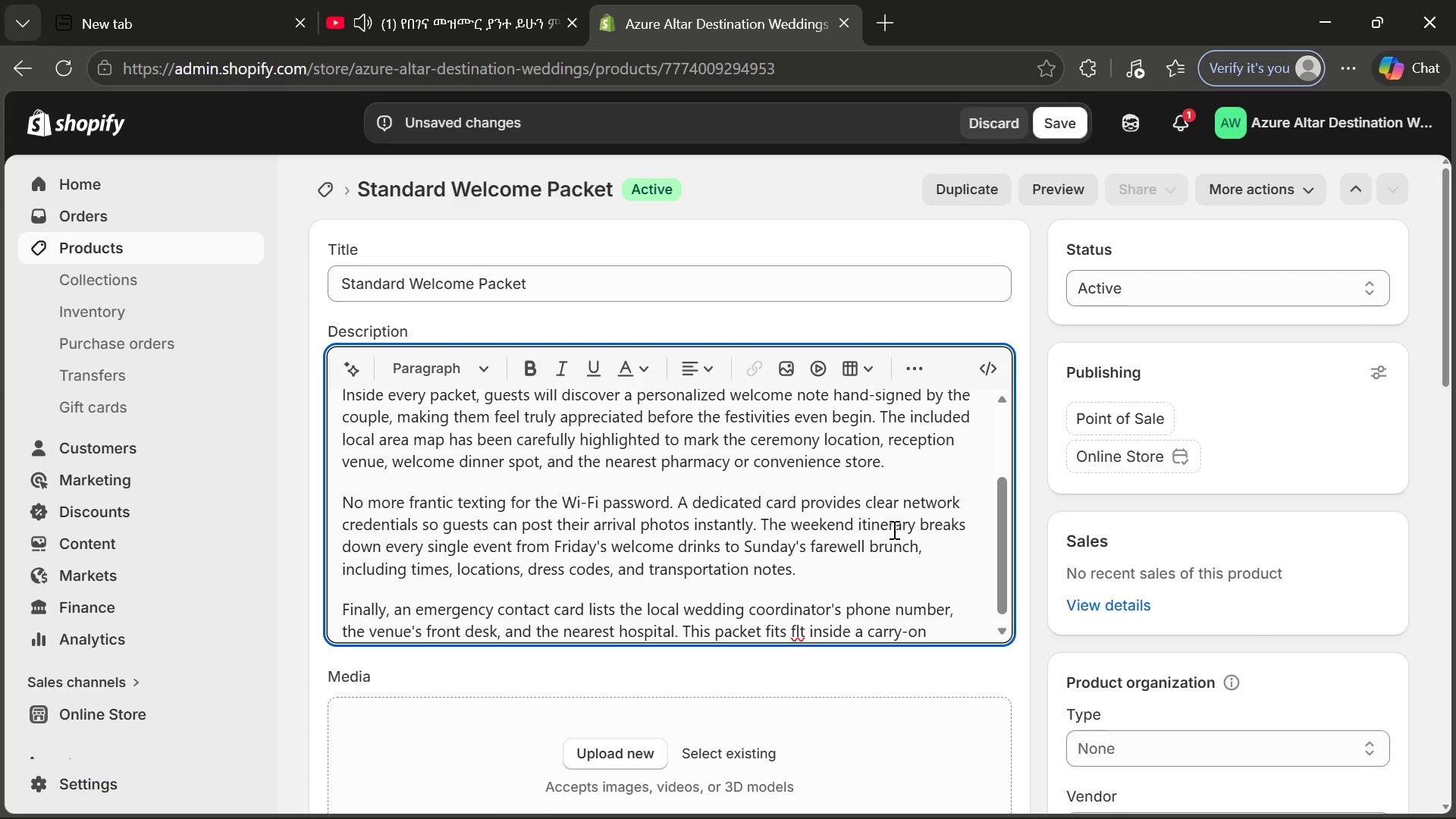 
left_click([799, 622])
 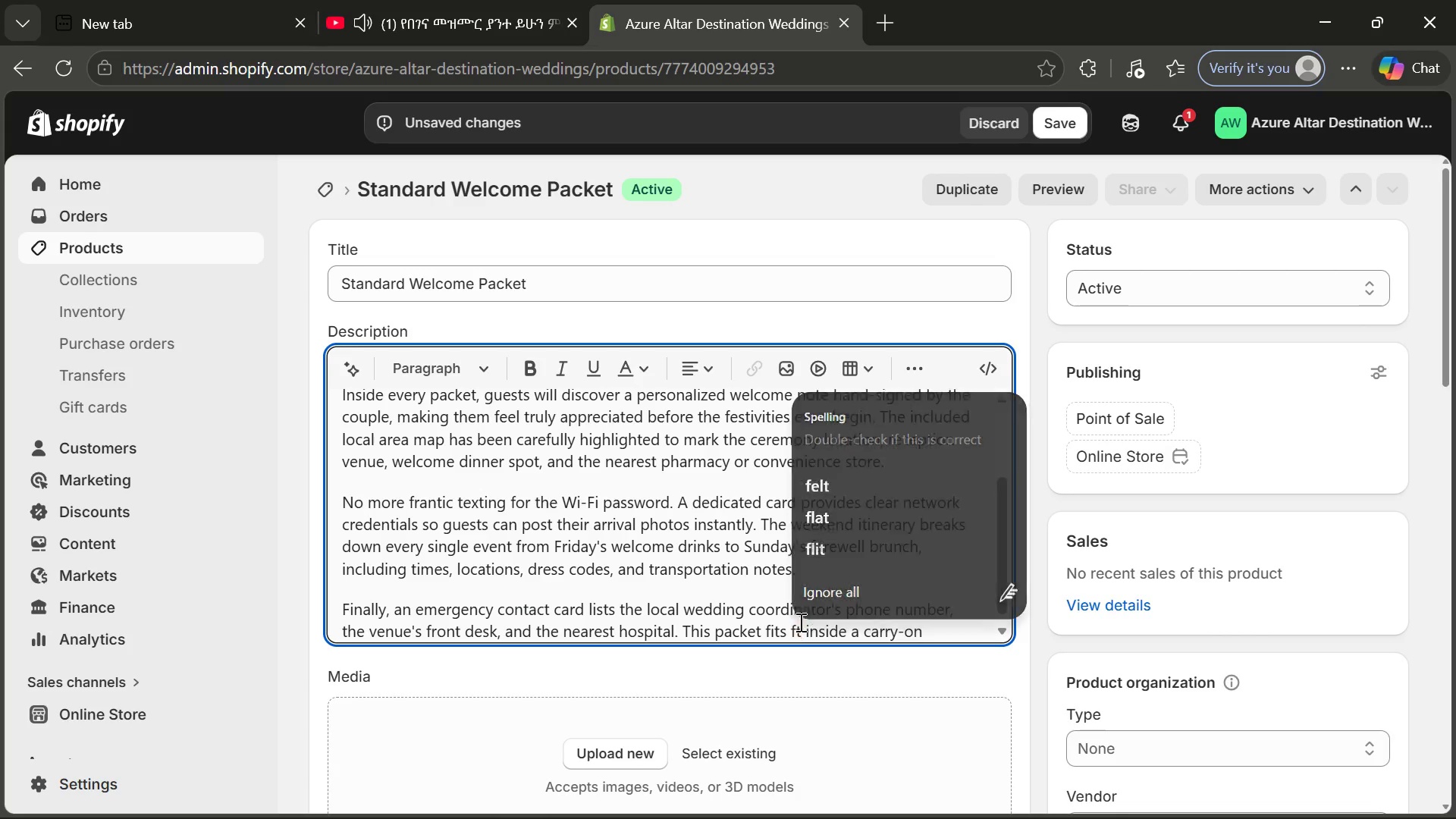 
key(Backspace)
 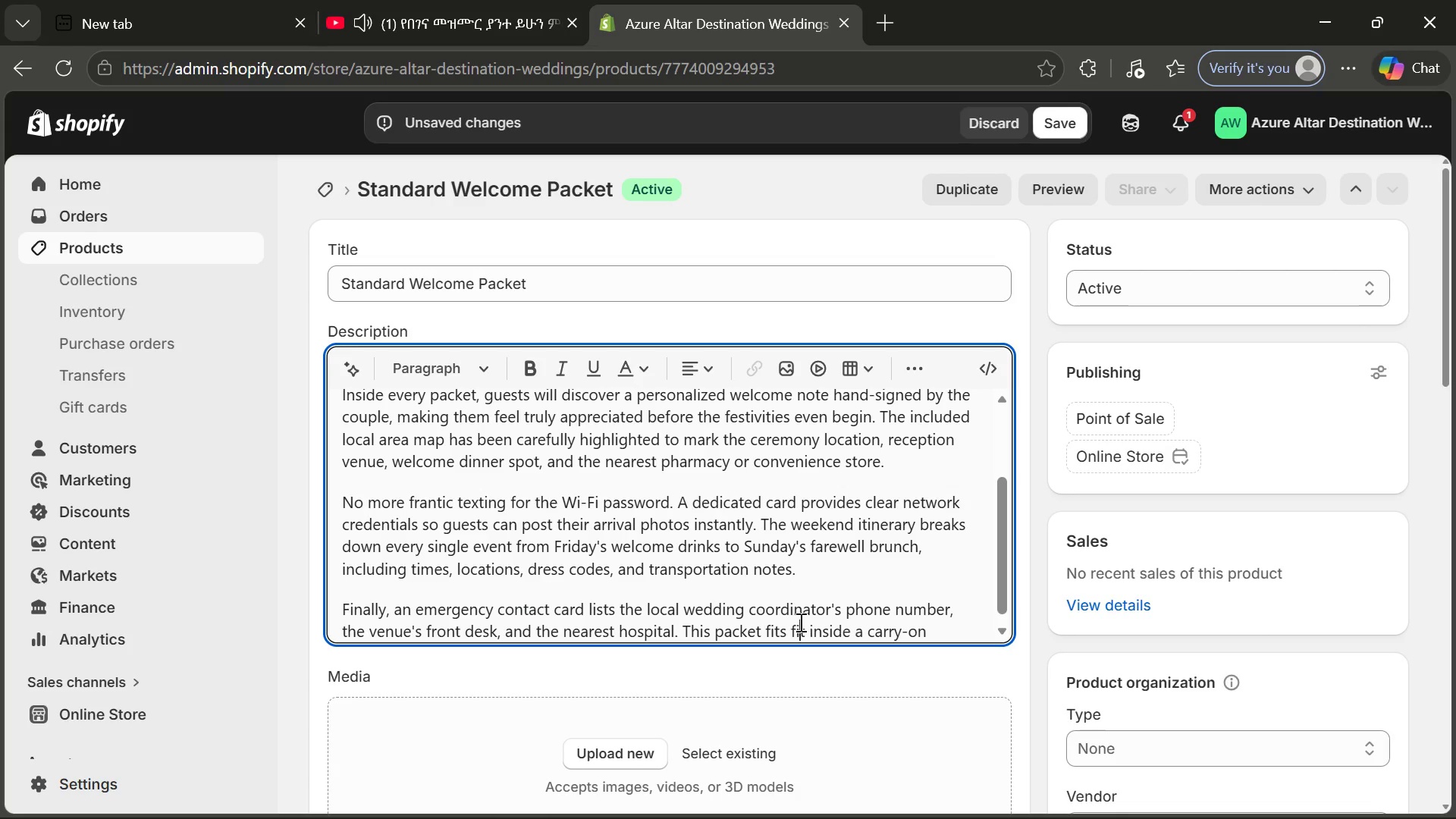 
key(I)
 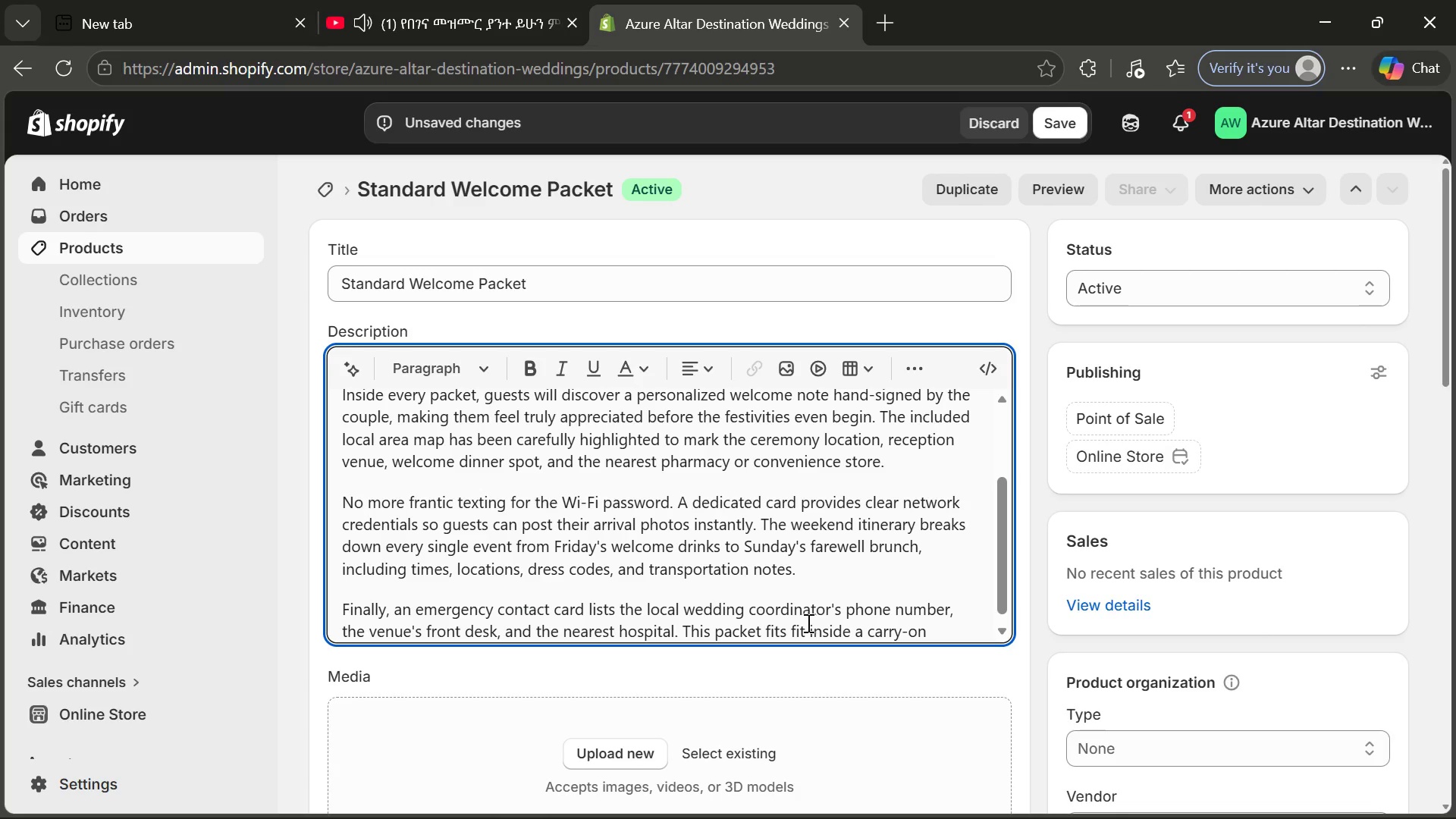 
wait(6.45)
 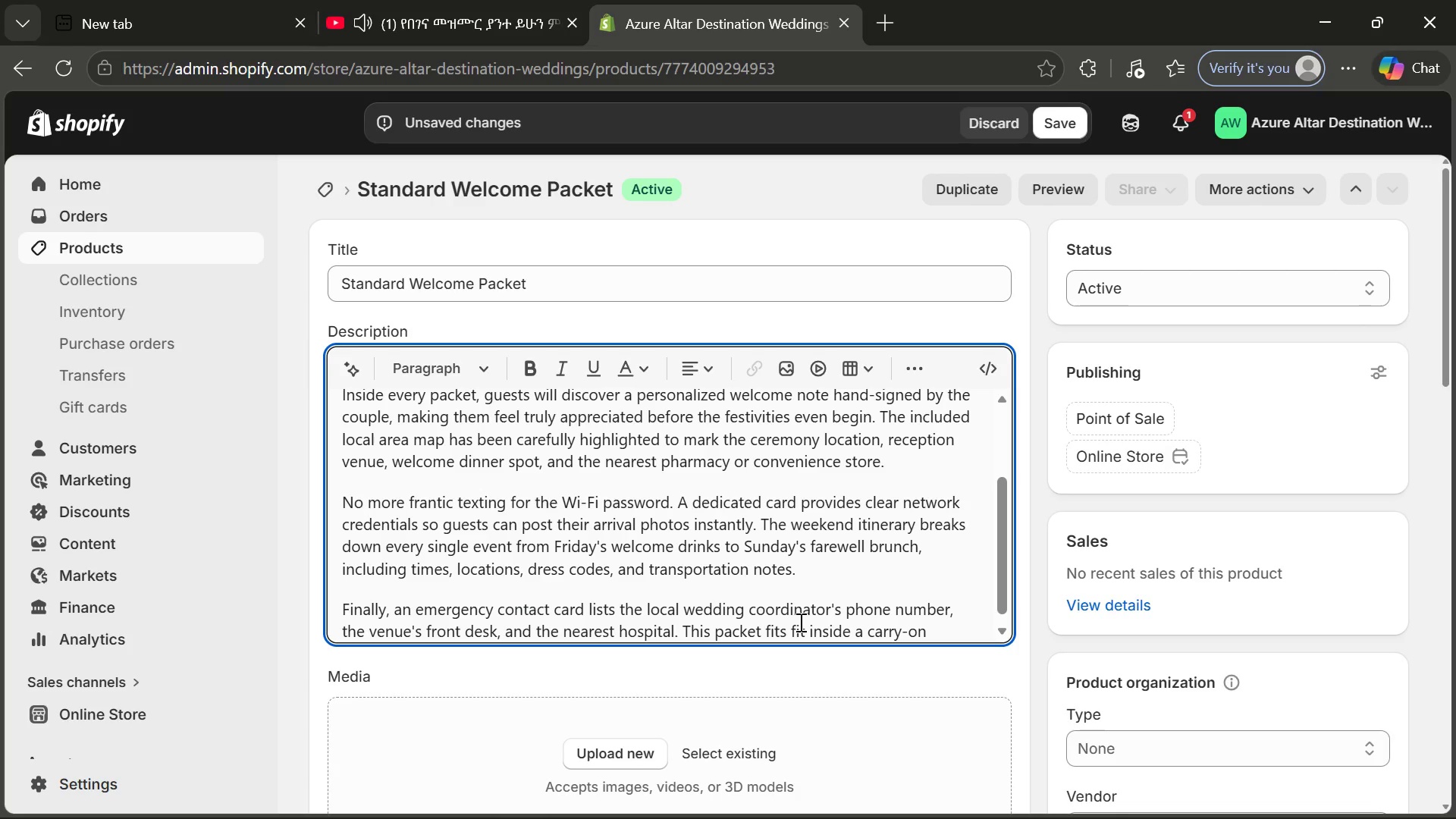 
left_click([805, 626])
 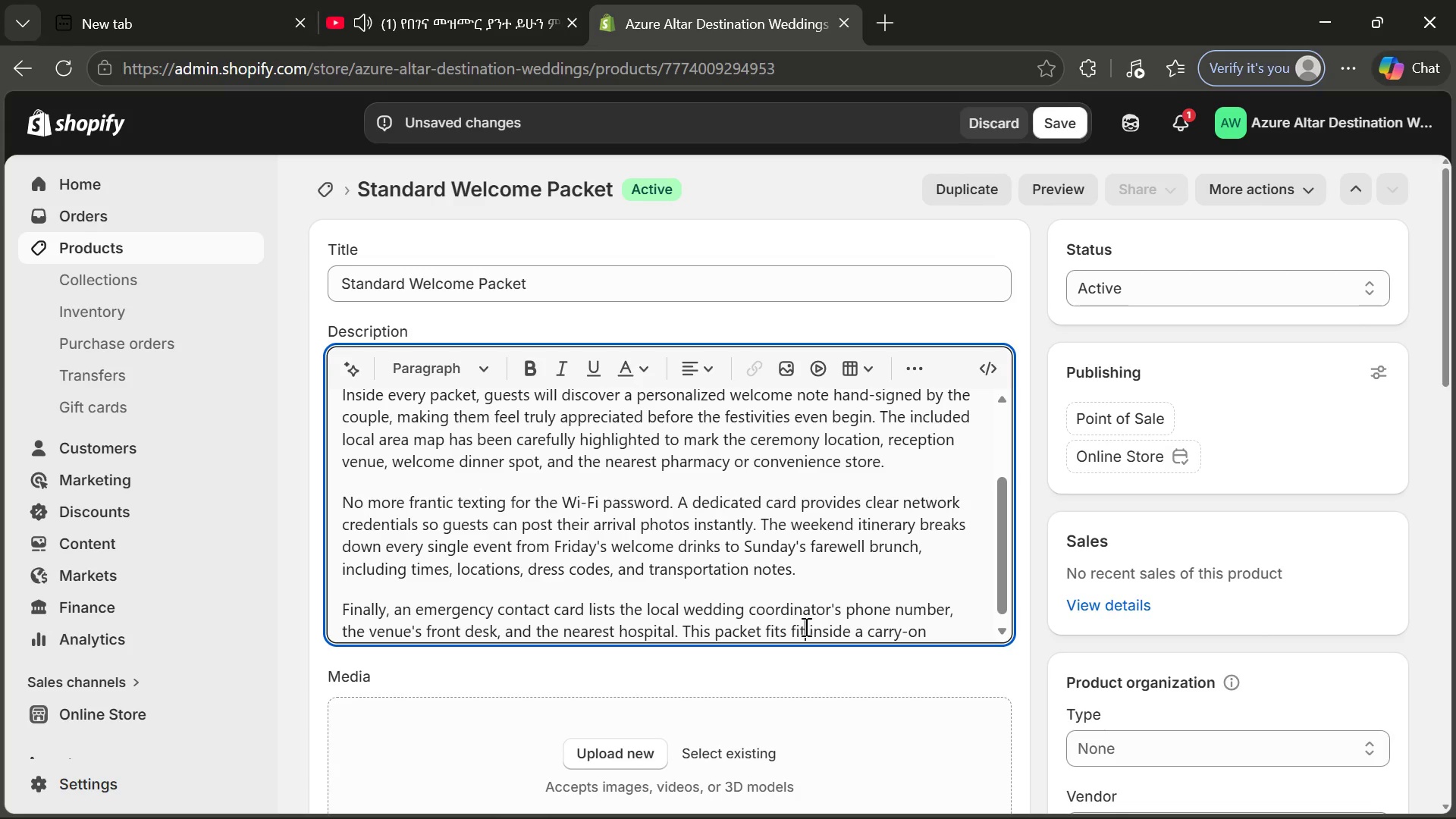 
key(Control+Z)
 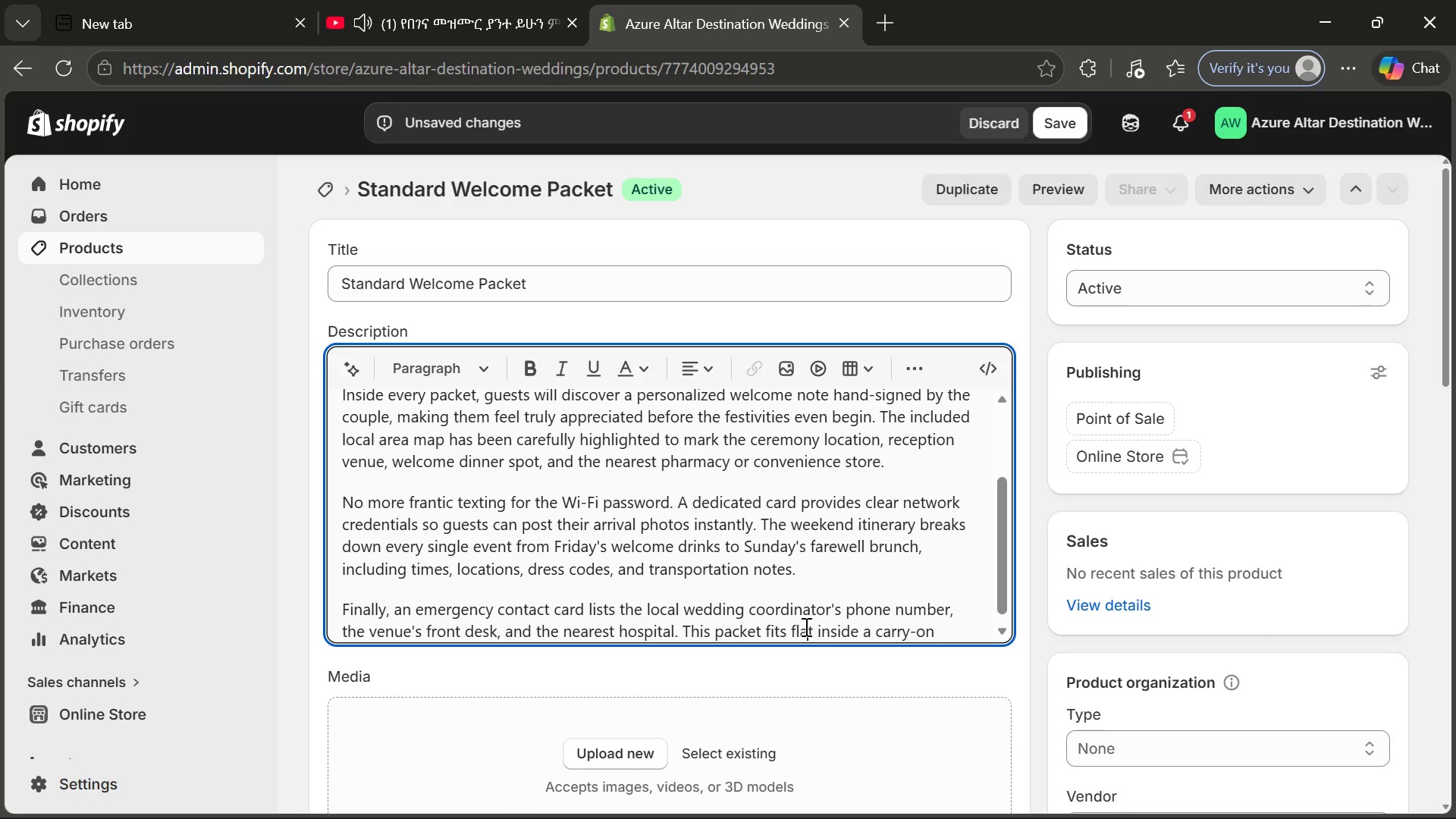 
key(A)
 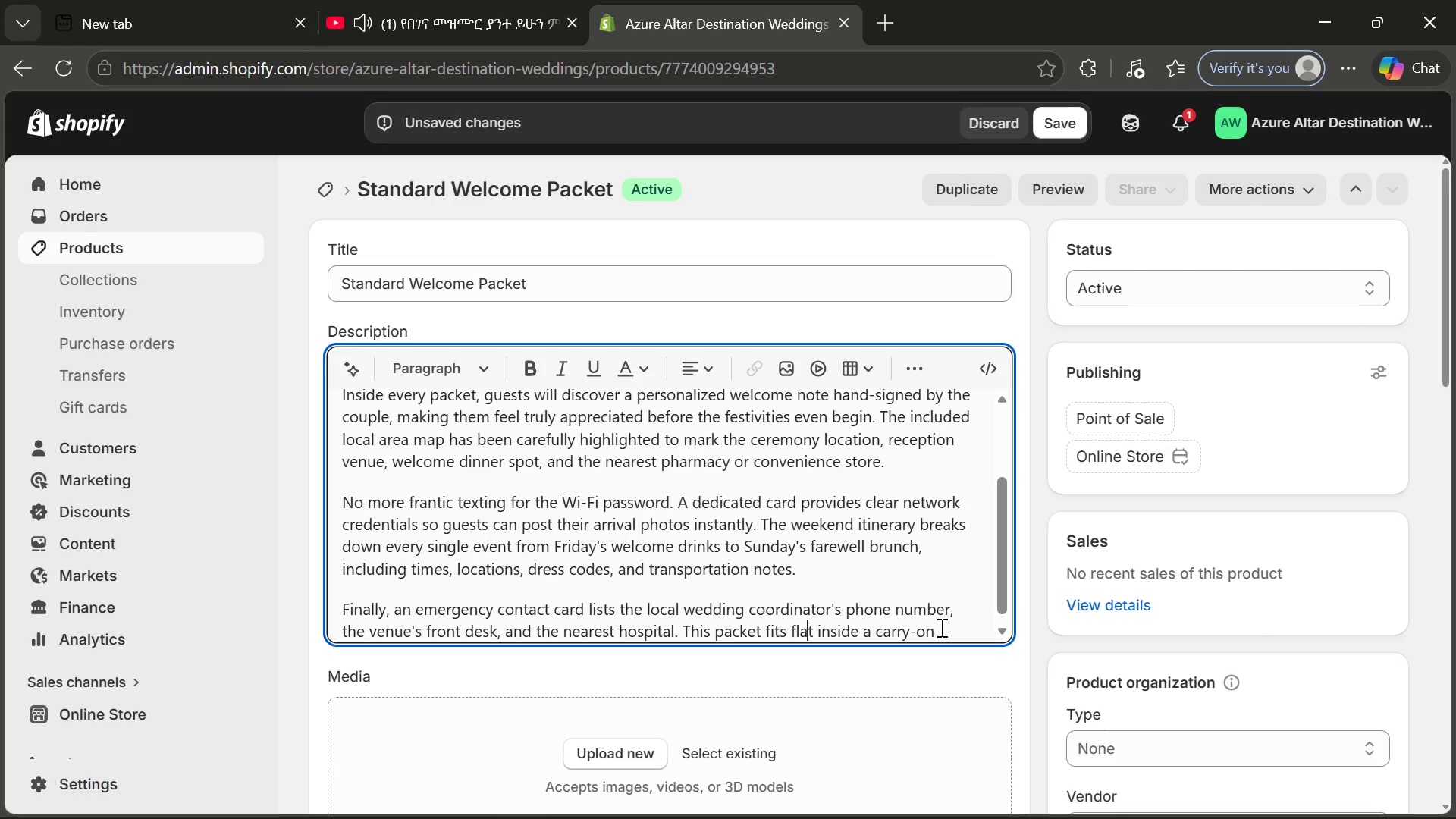 
left_click([940, 627])
 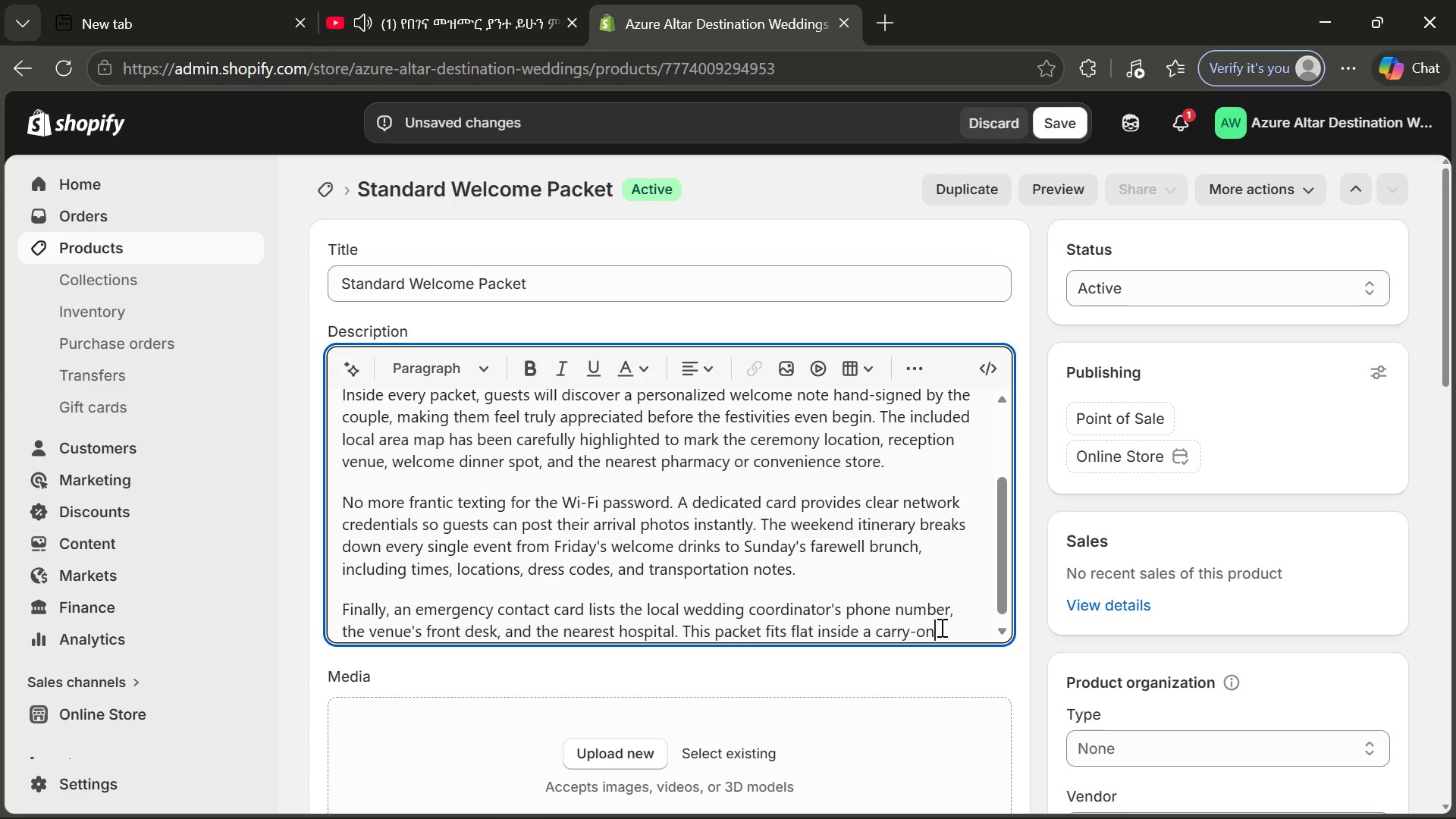 
type( suitcase and works br)
key(Backspace)
type(eatifully for )
 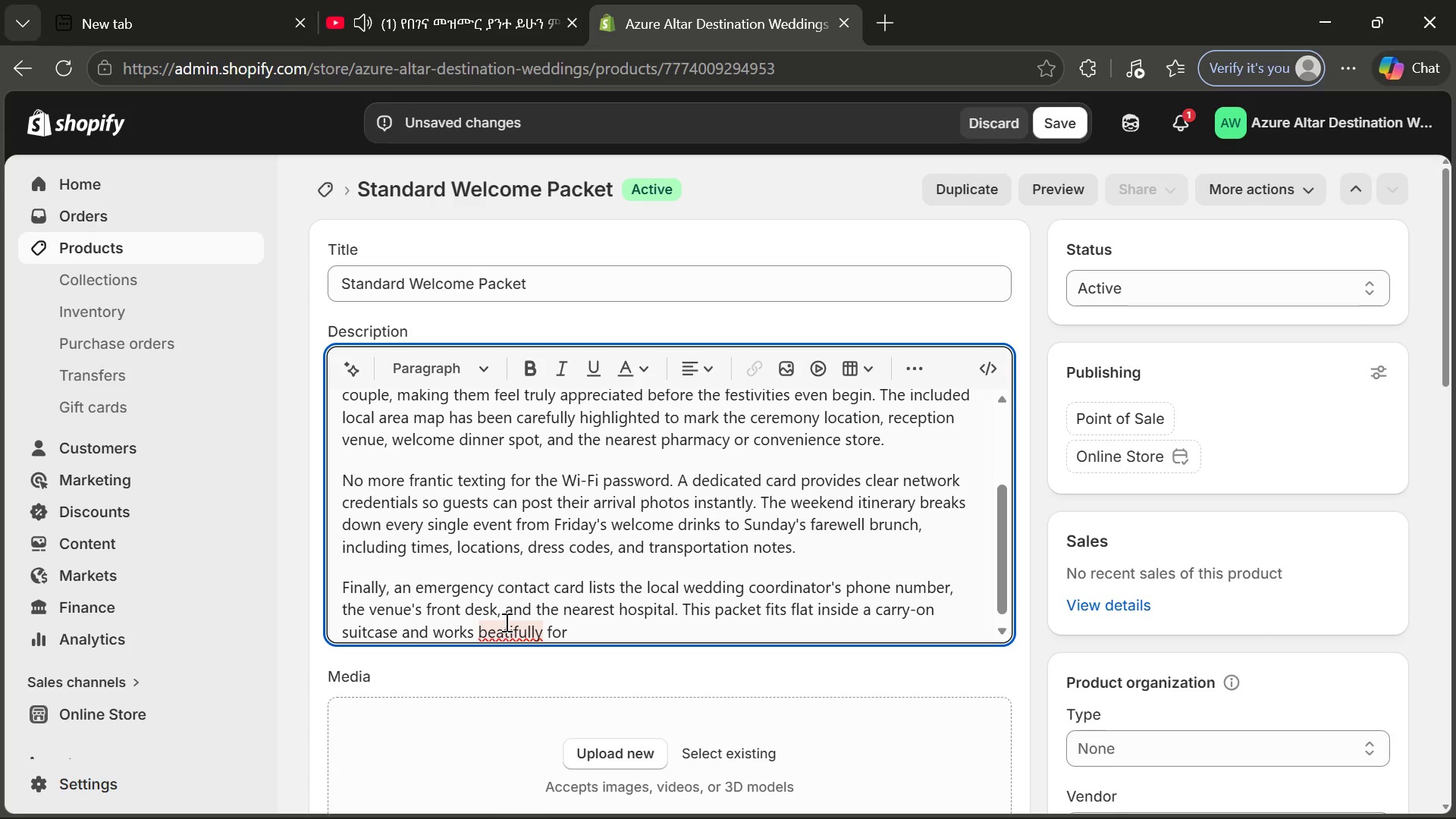 
left_click([505, 622])
 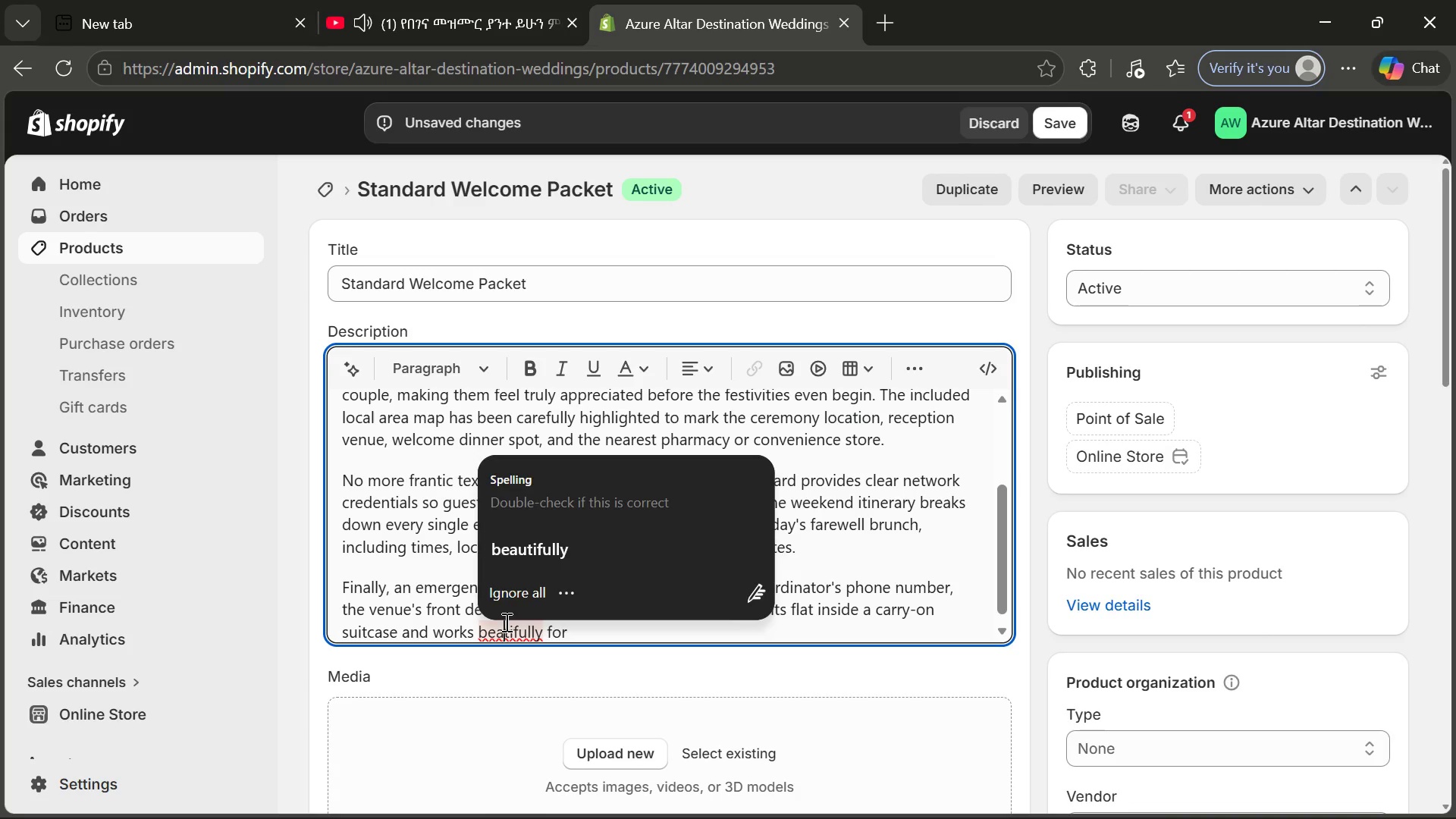 
key(U)
 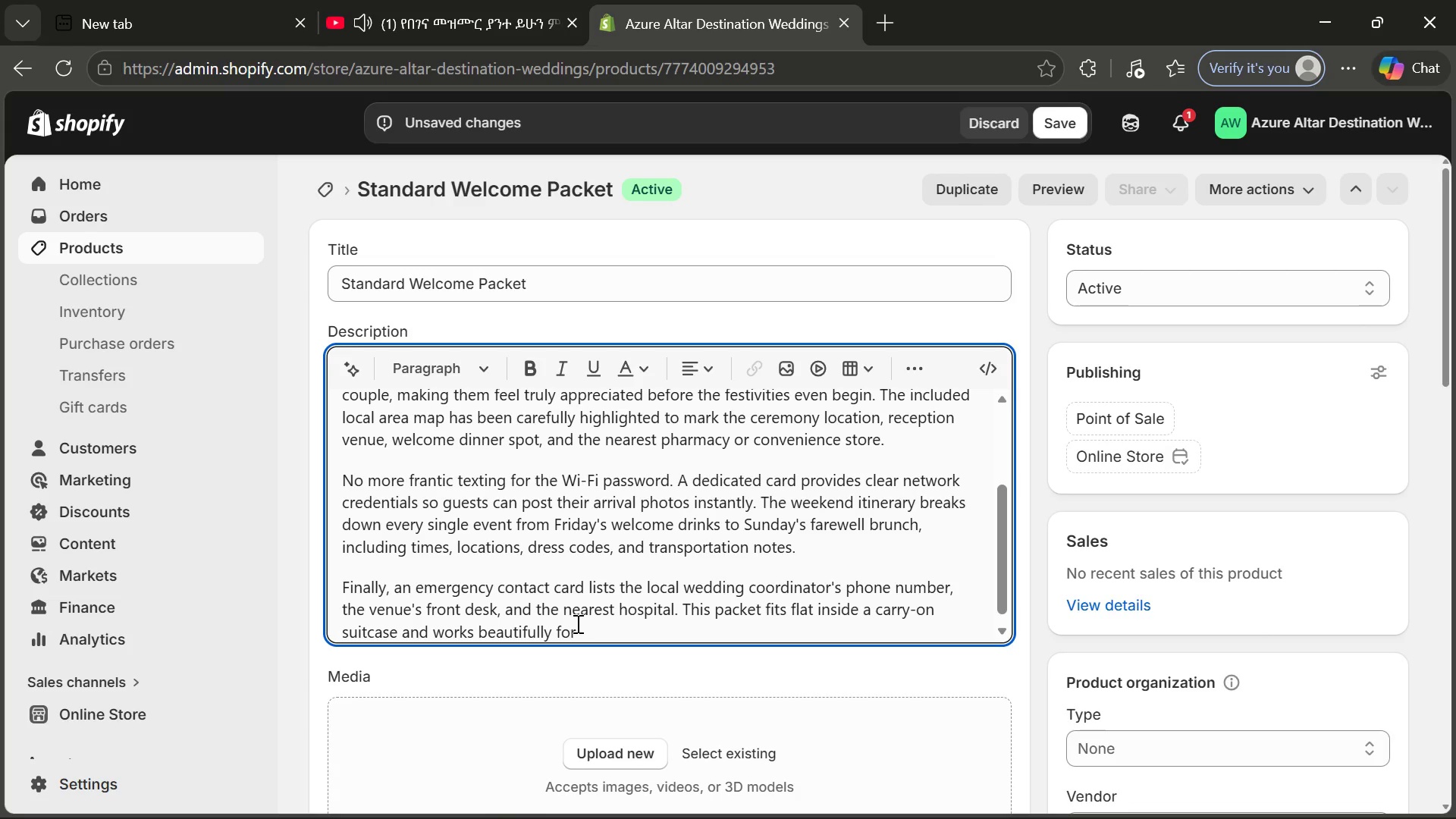 
left_click([576, 623])
 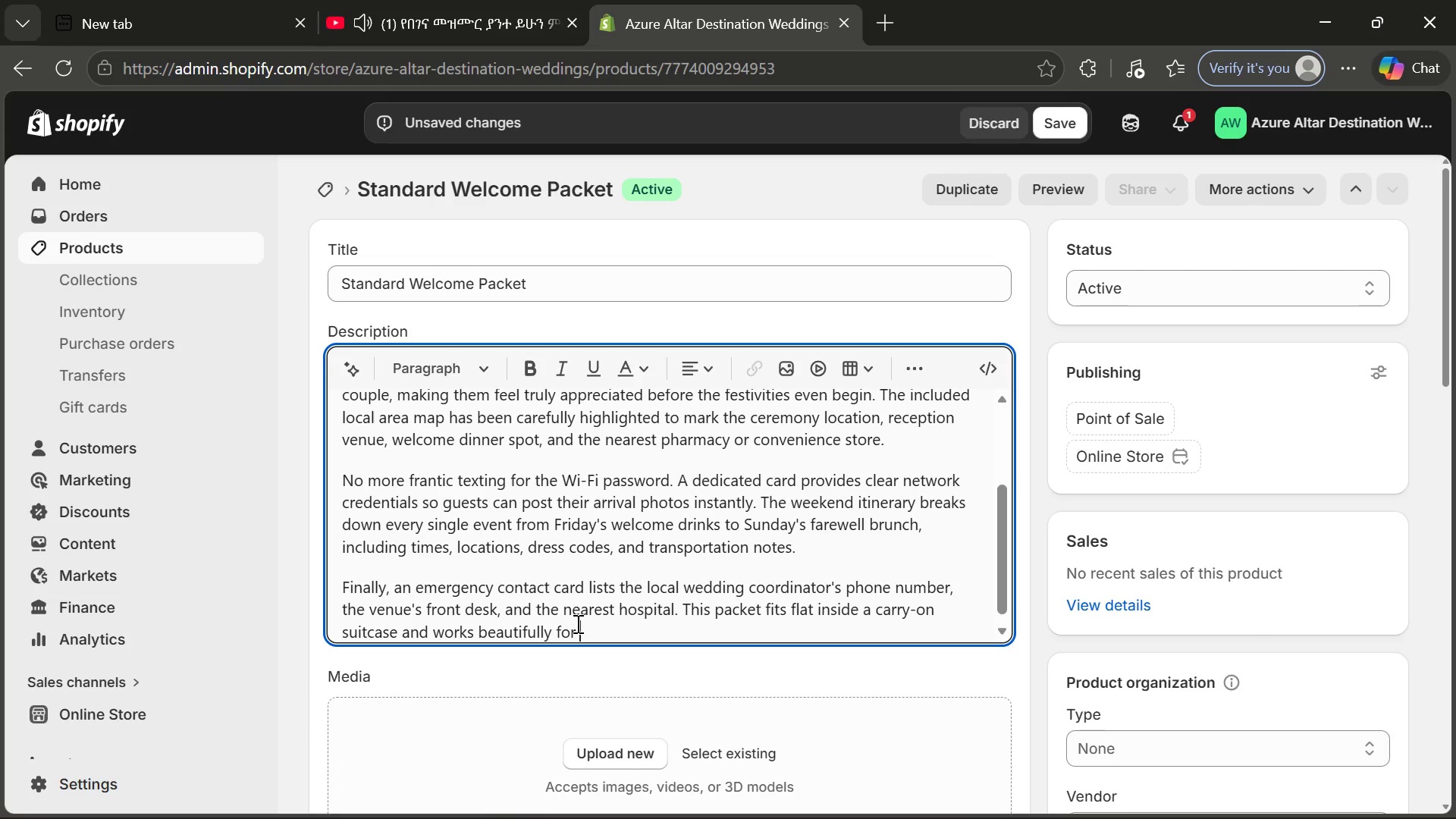 
type( groups of ten to two hundred guests.)
 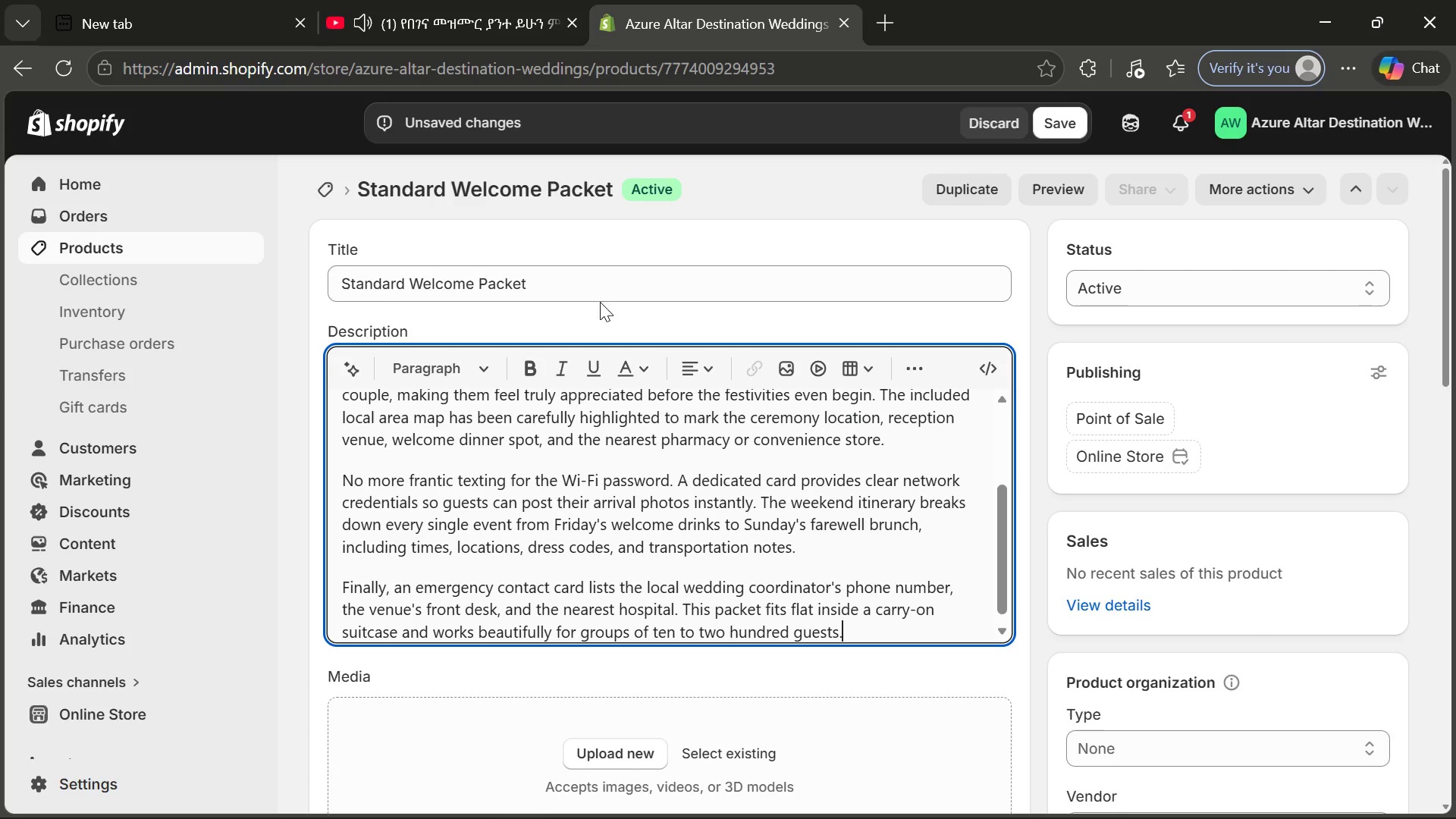 
left_click_drag(start_coordinate=[578, 287], to_coordinate=[337, 260])
 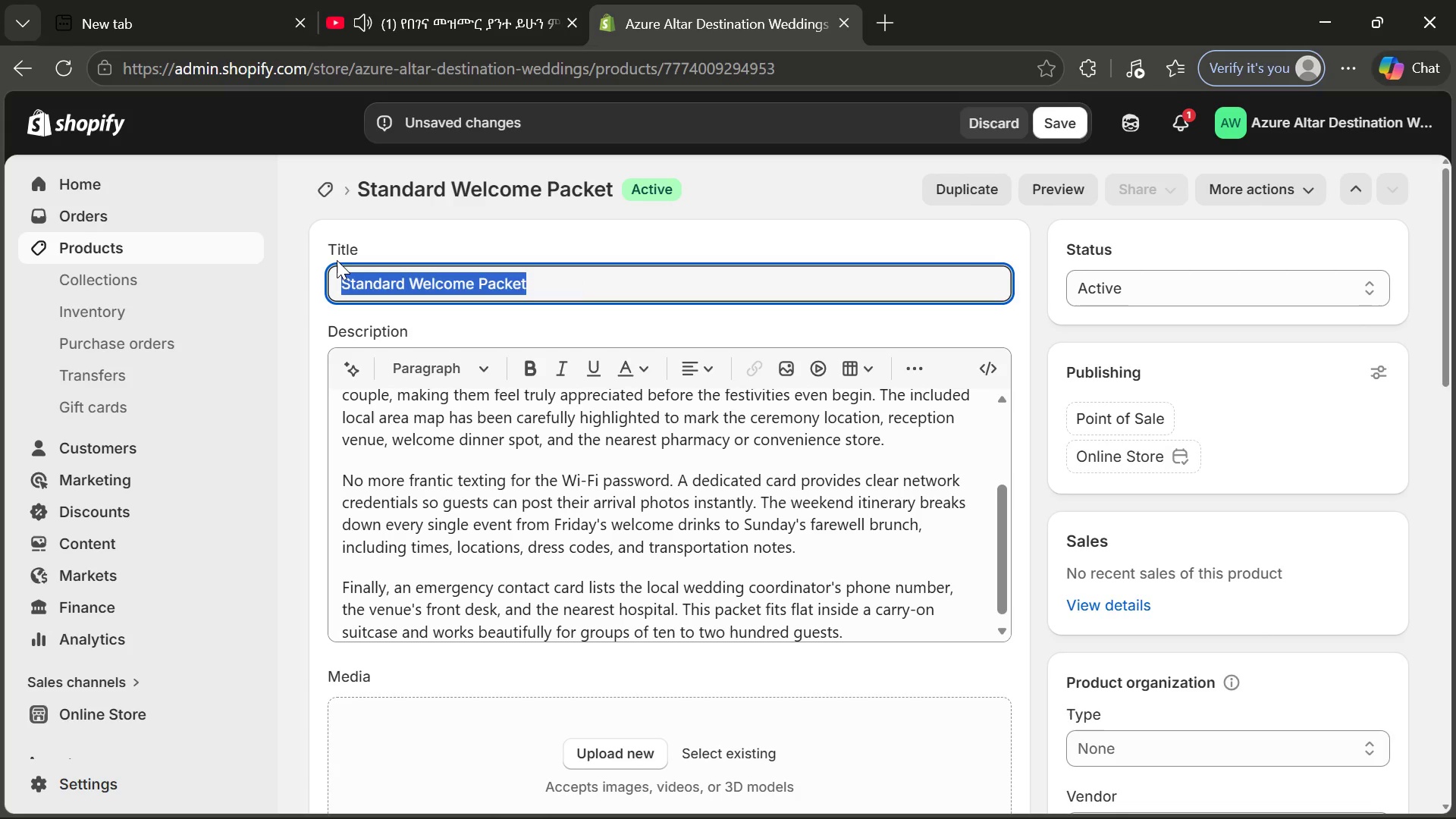 
key(Control+ControlLeft)
 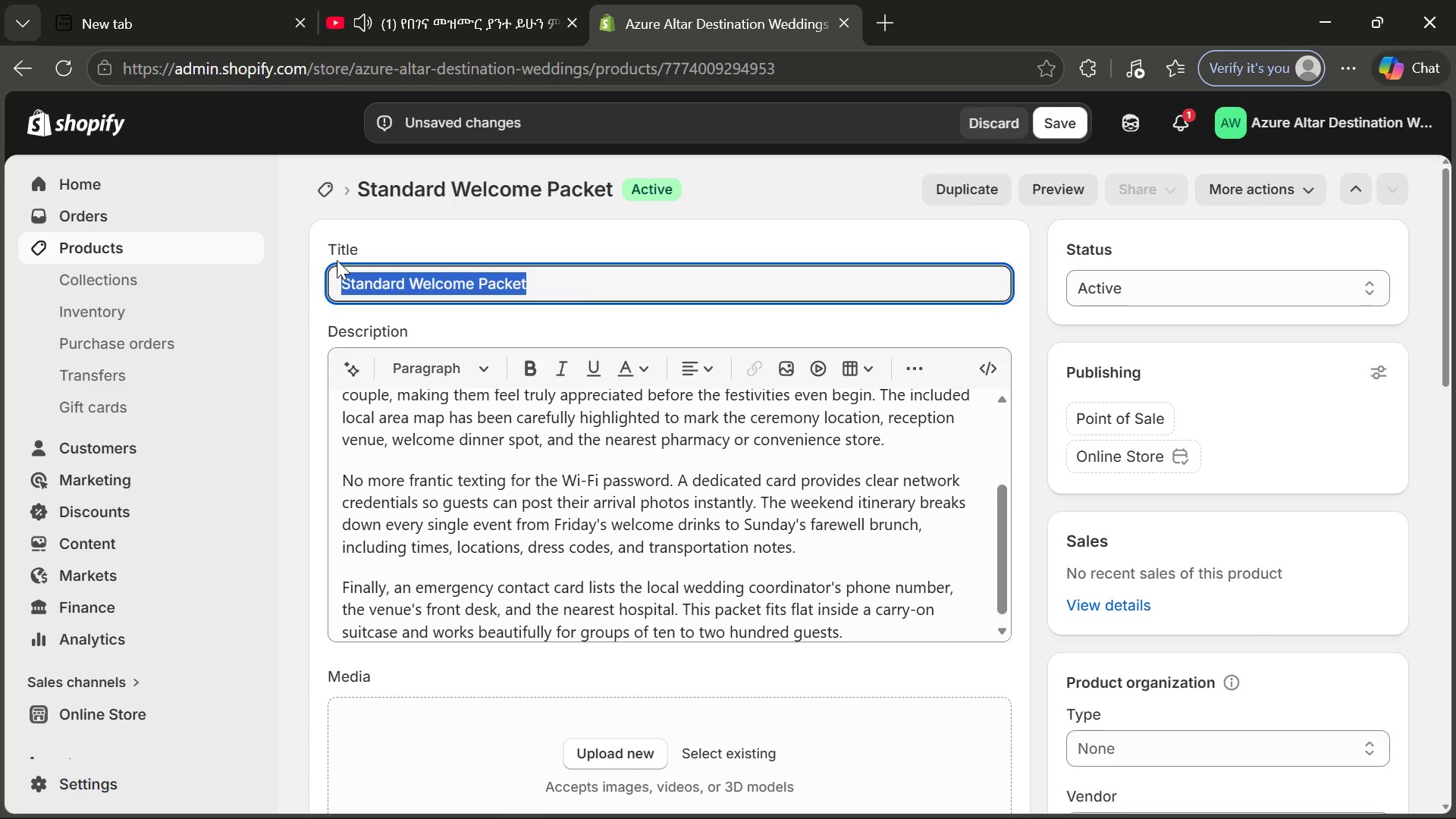 
key(Control+C)
 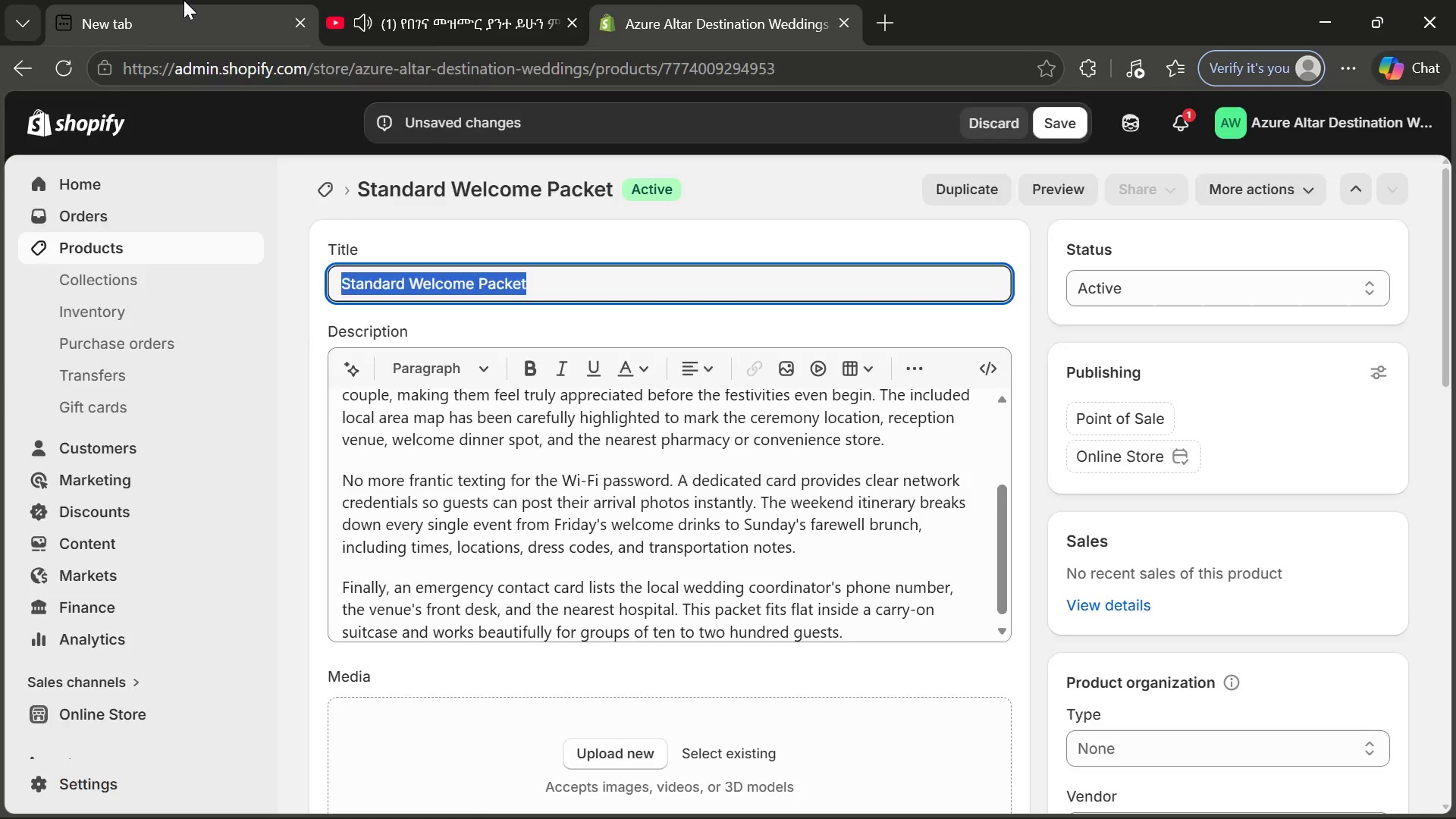 
left_click([184, 0])
 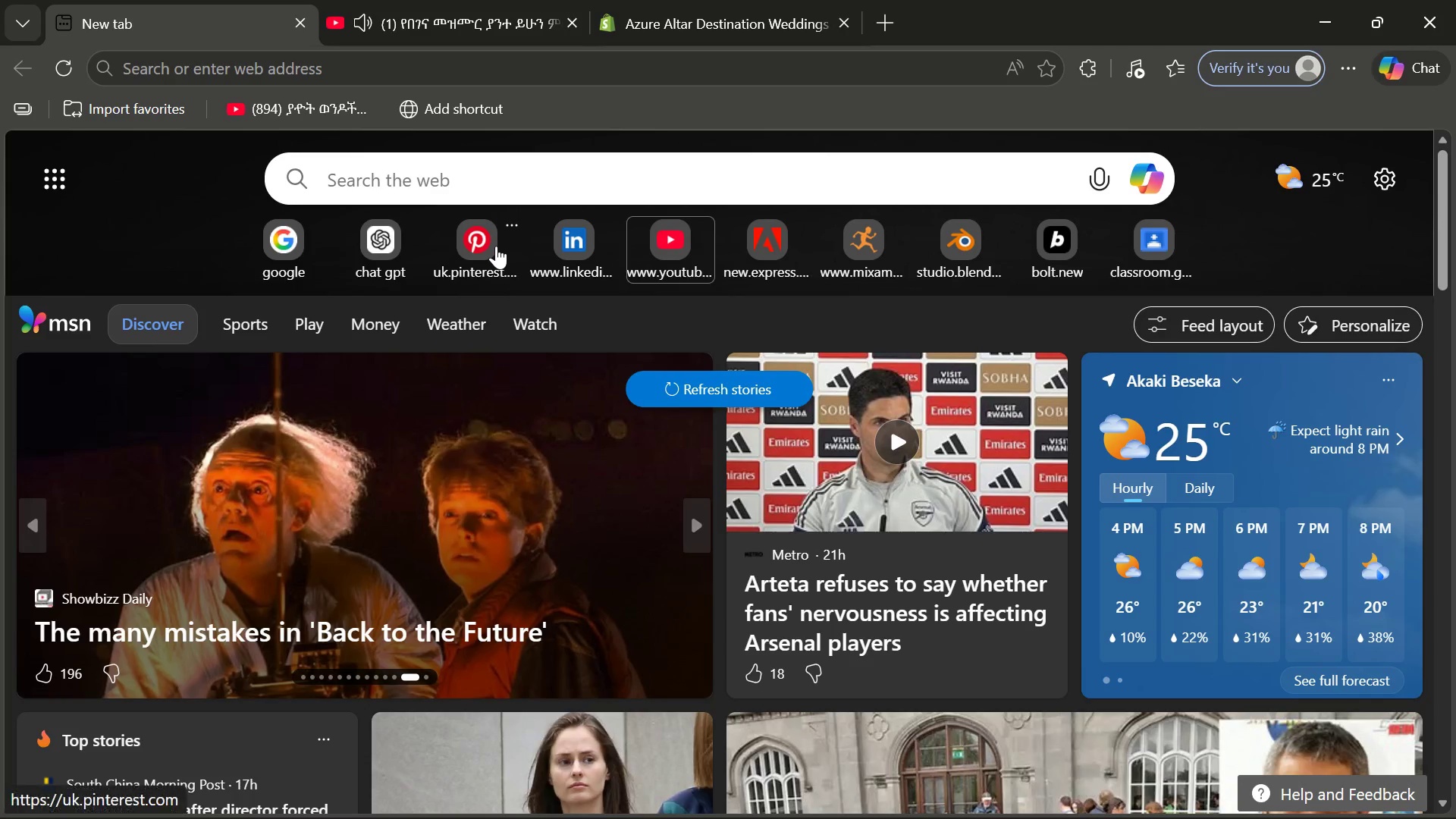 
left_click([496, 246])
 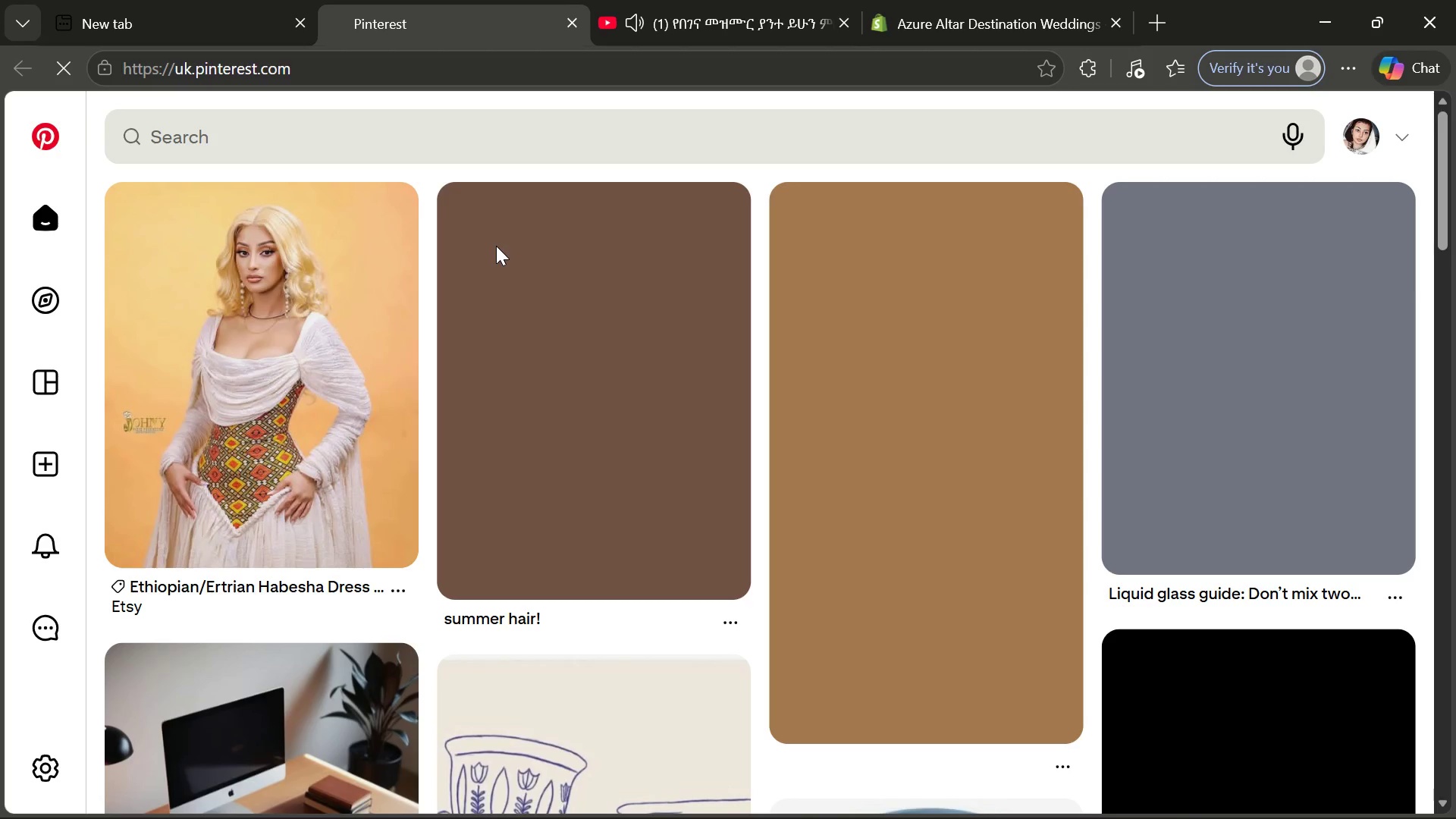 
wait(5.74)
 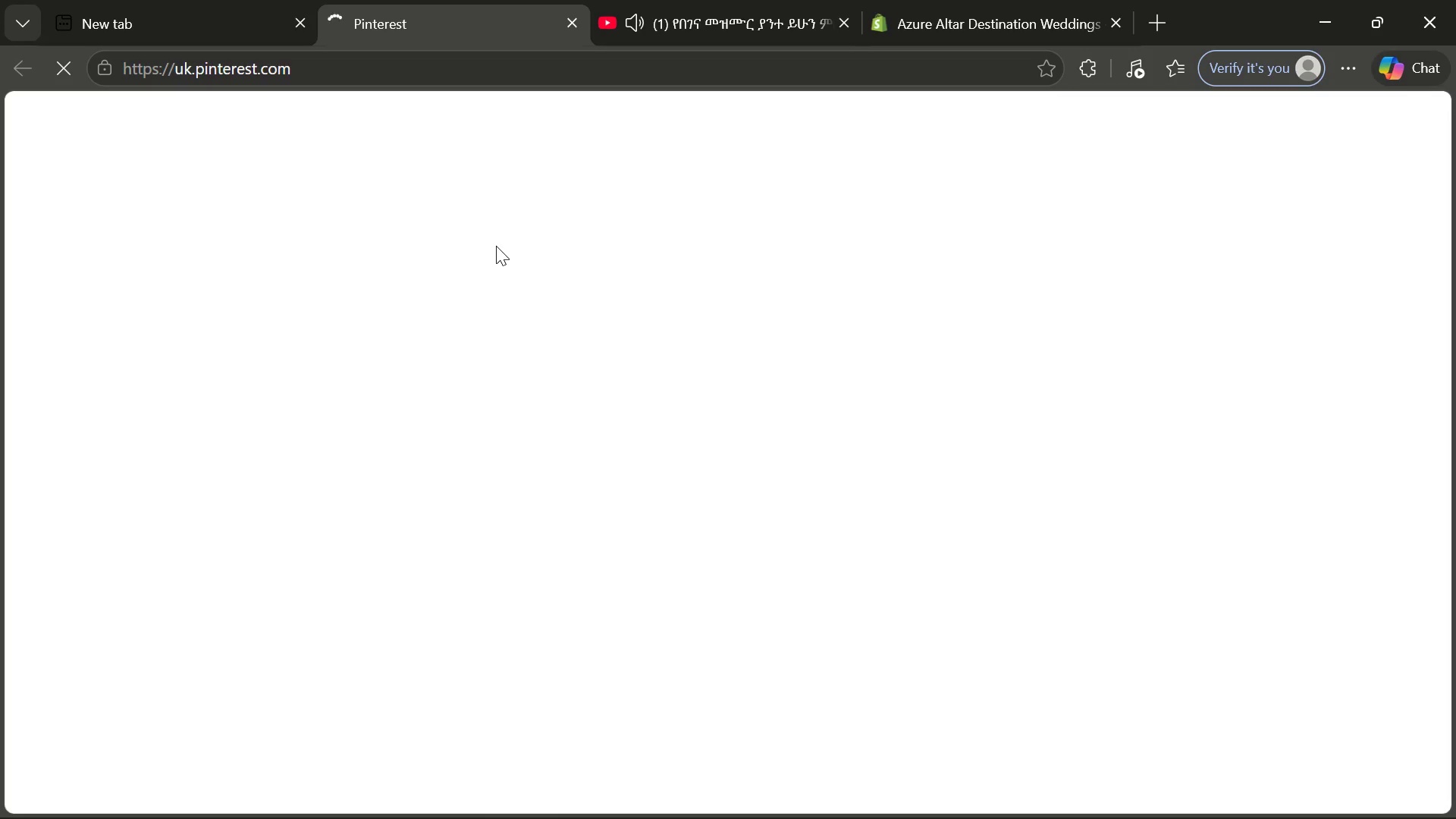 
left_click([395, 145])
 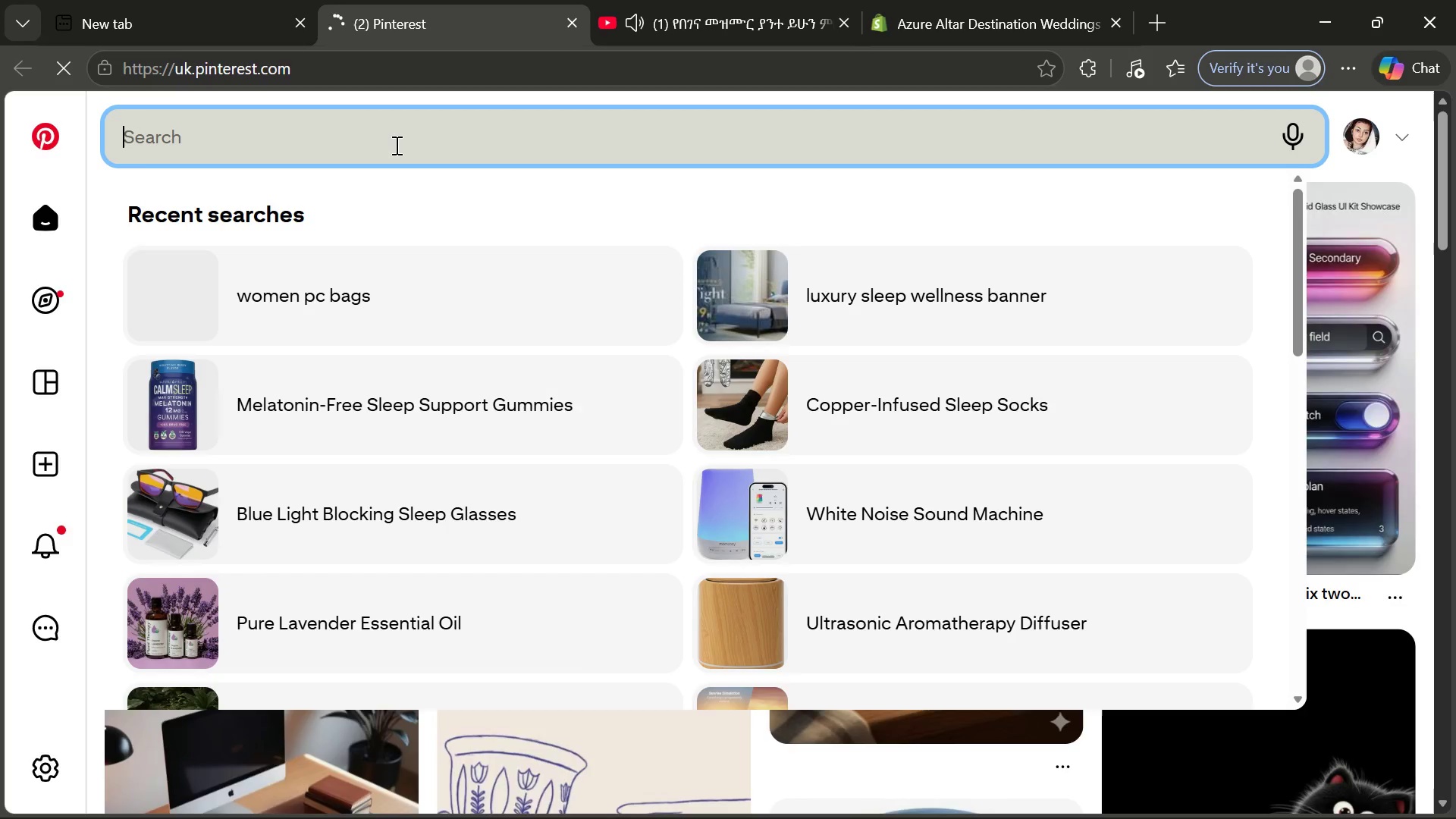 
key(Control+V)
 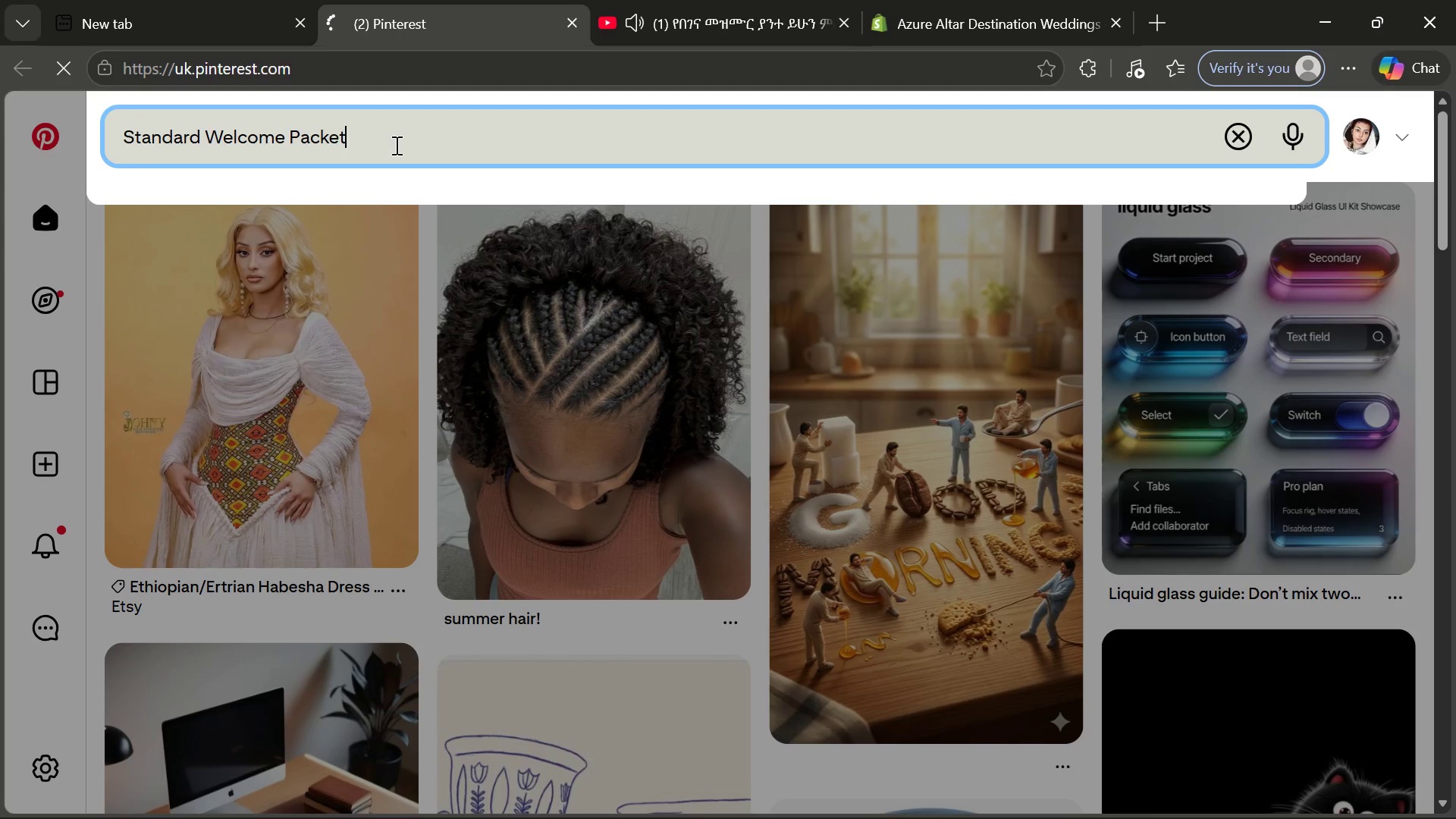 
type( for wedding)
 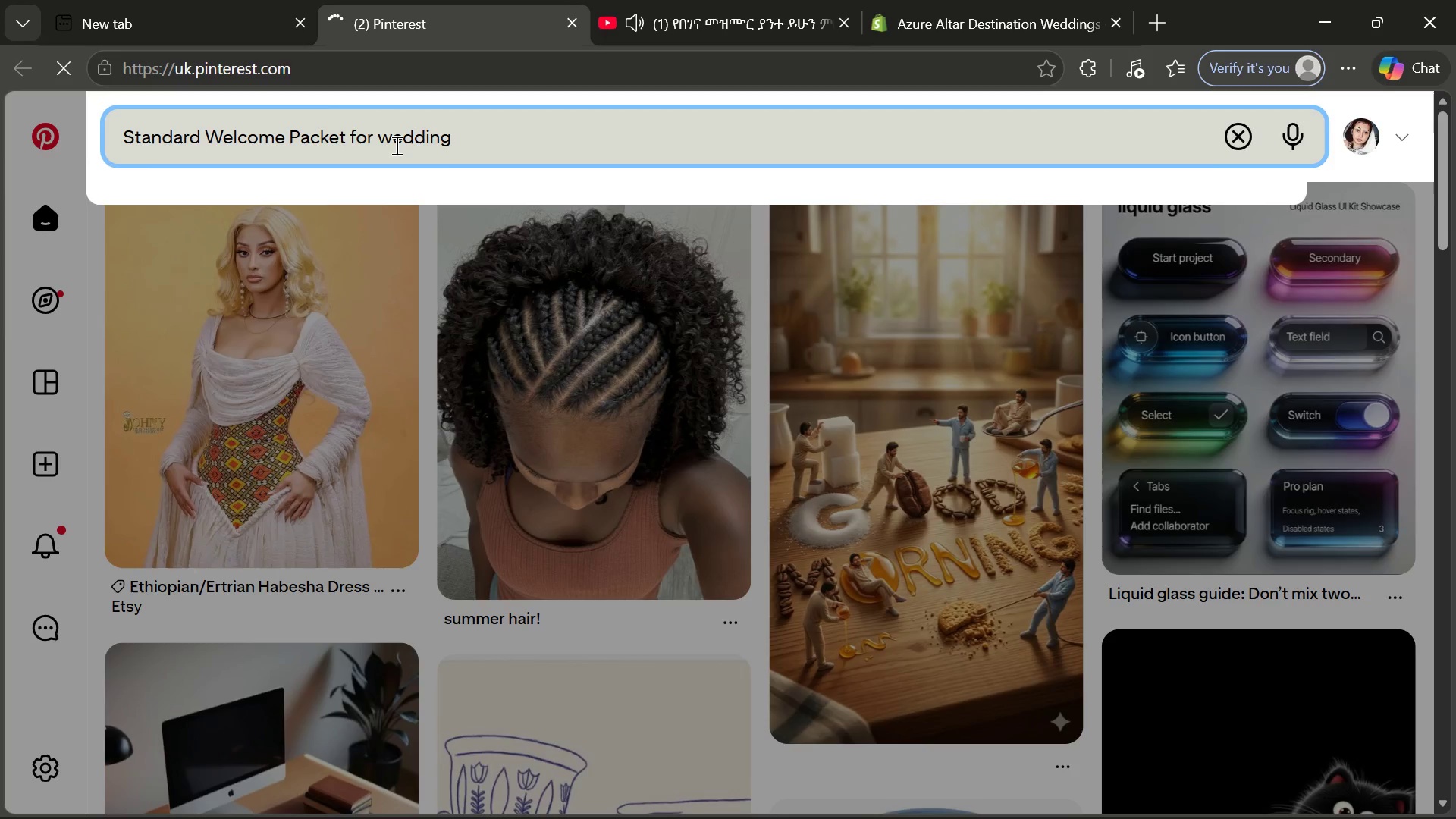 
key(Enter)
 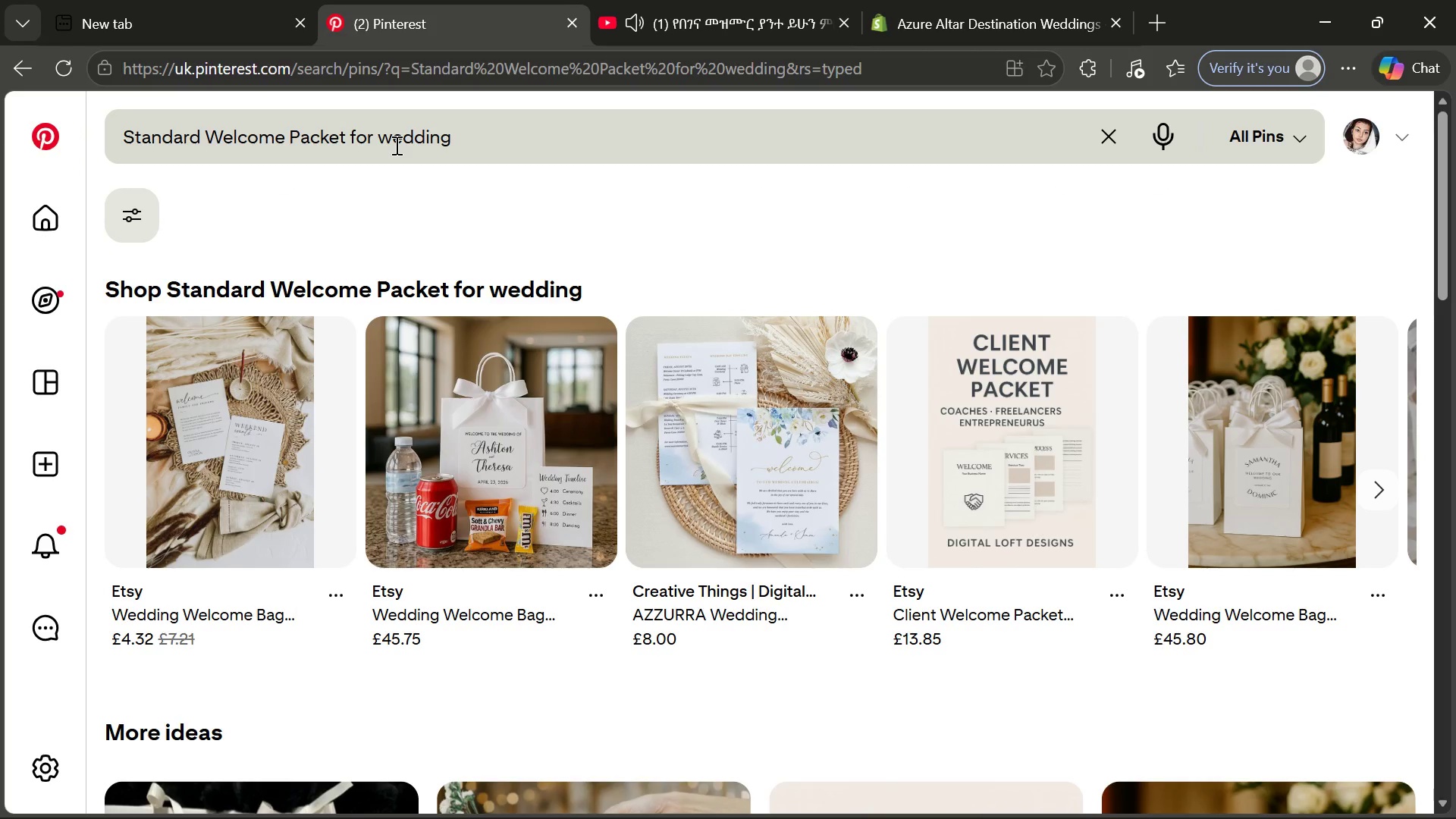 
wait(11.67)
 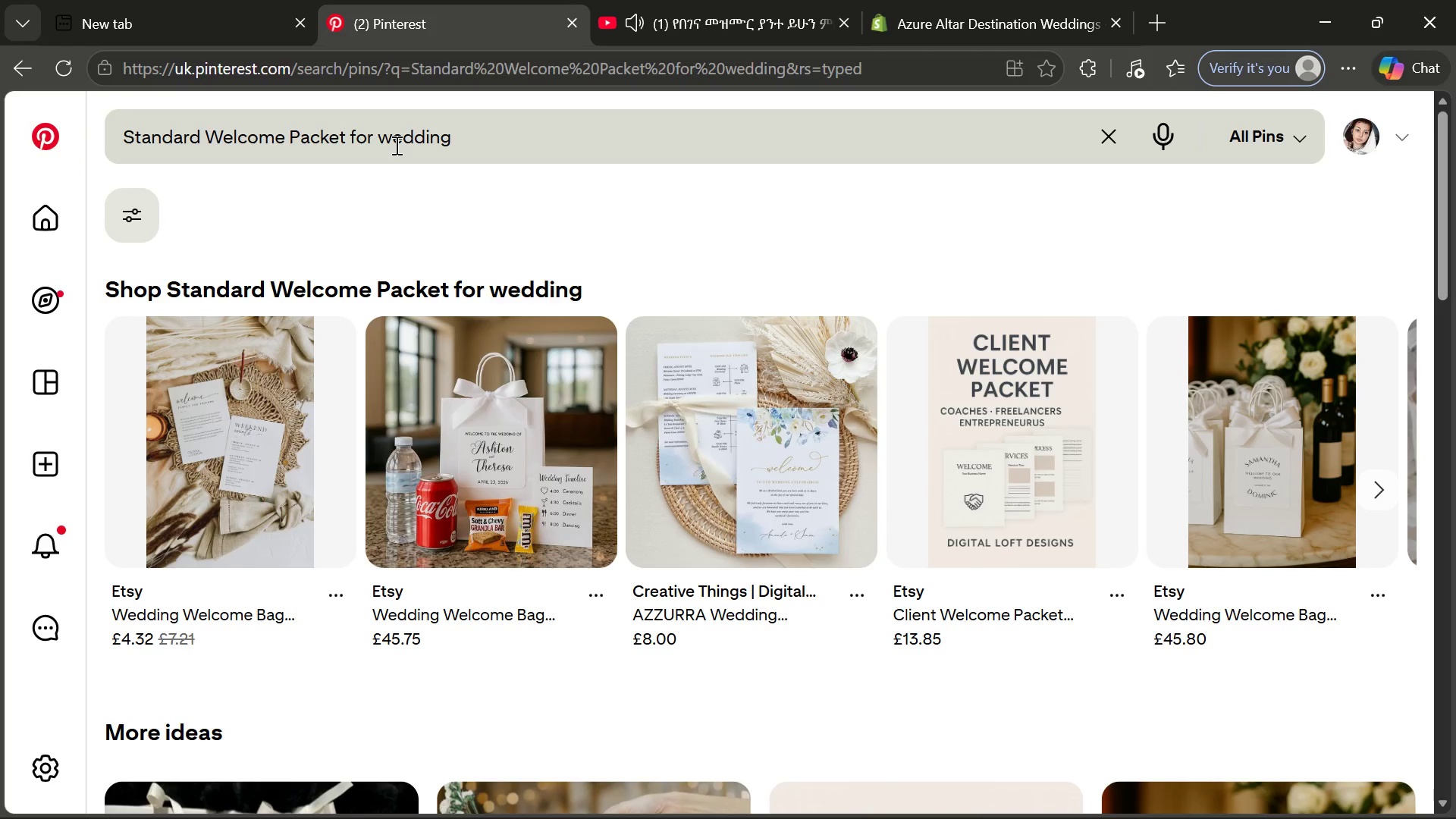 
left_click([690, 425])
 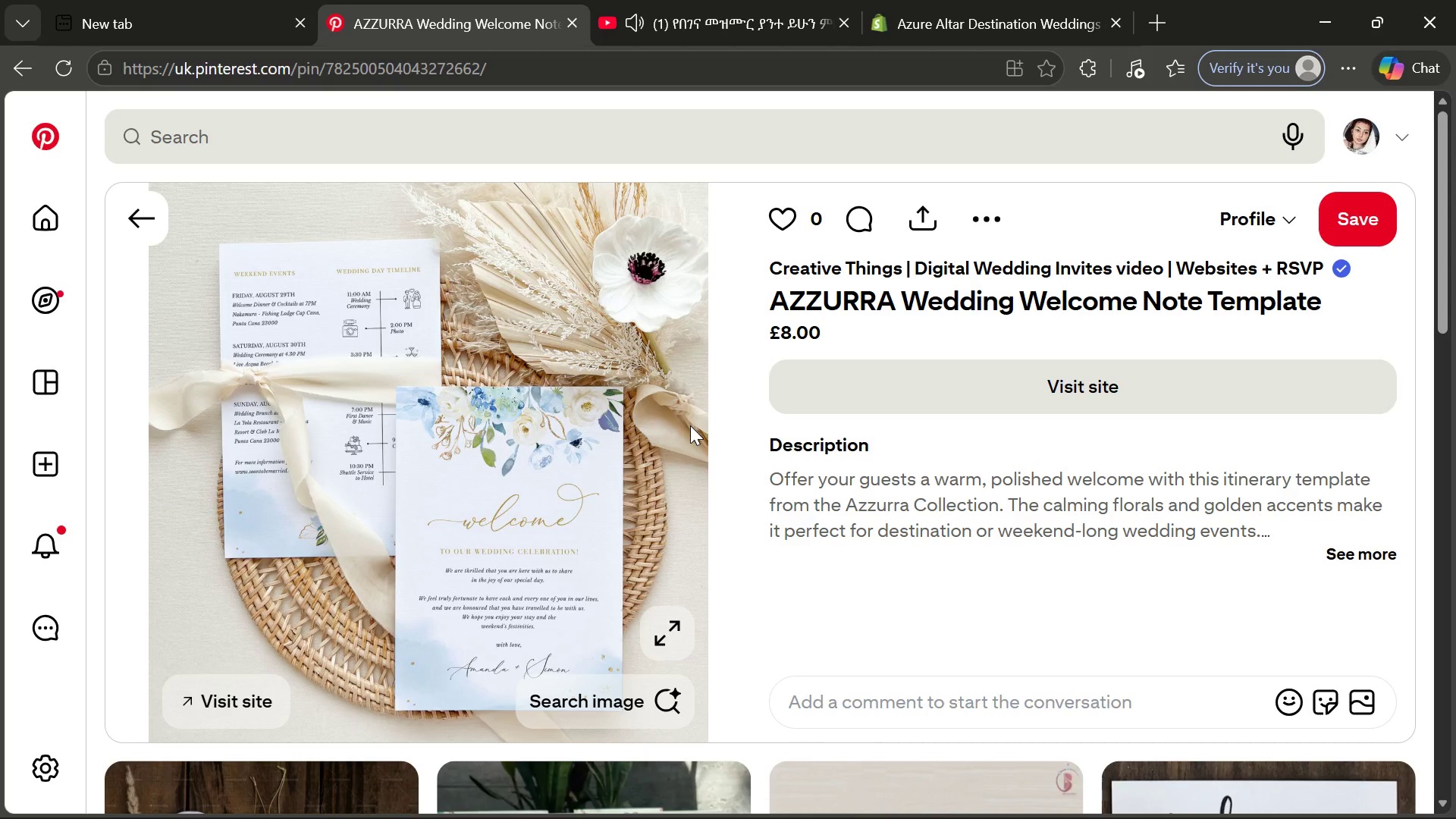 
wait(11.84)
 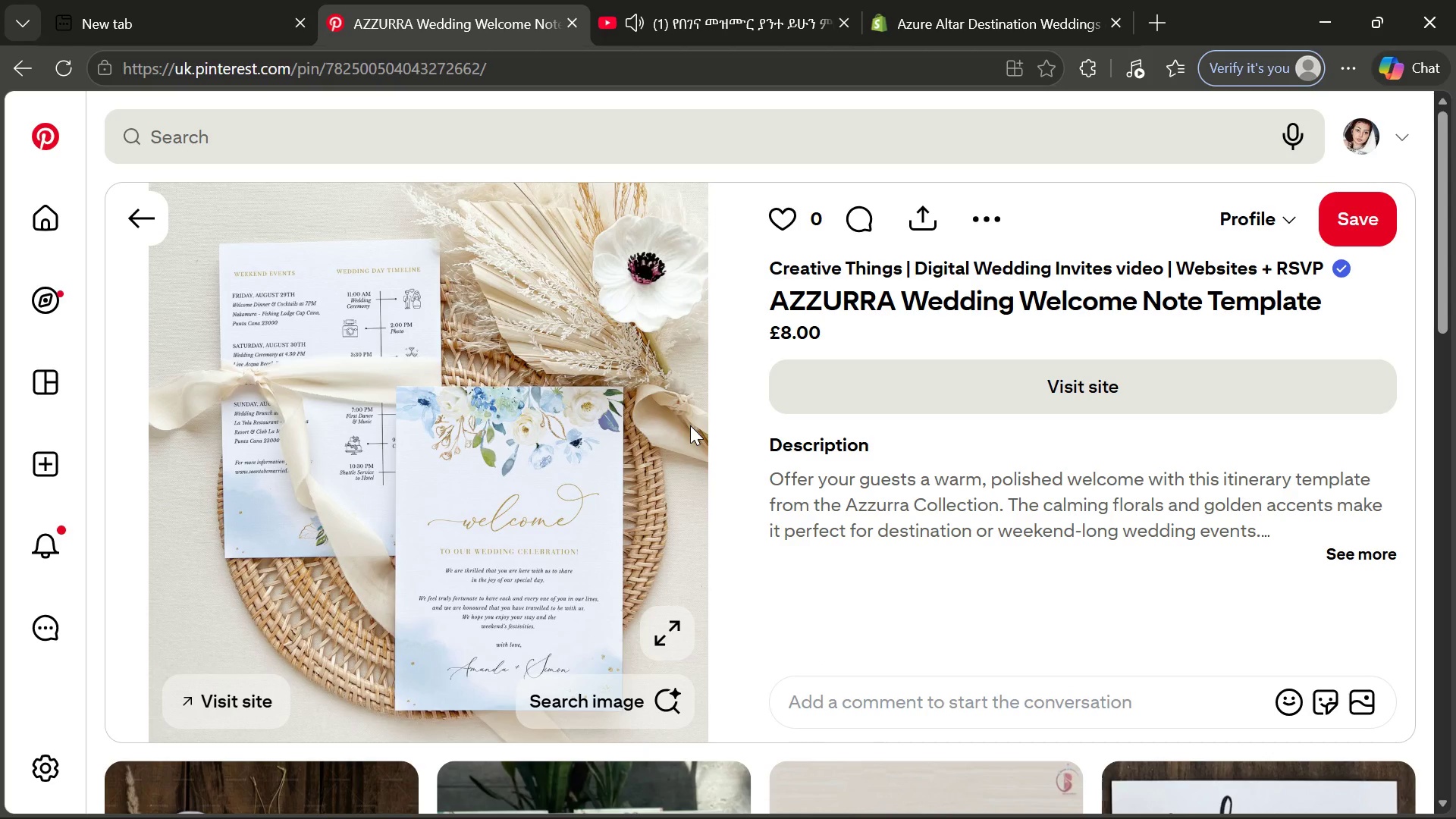 
left_click([742, 479])
 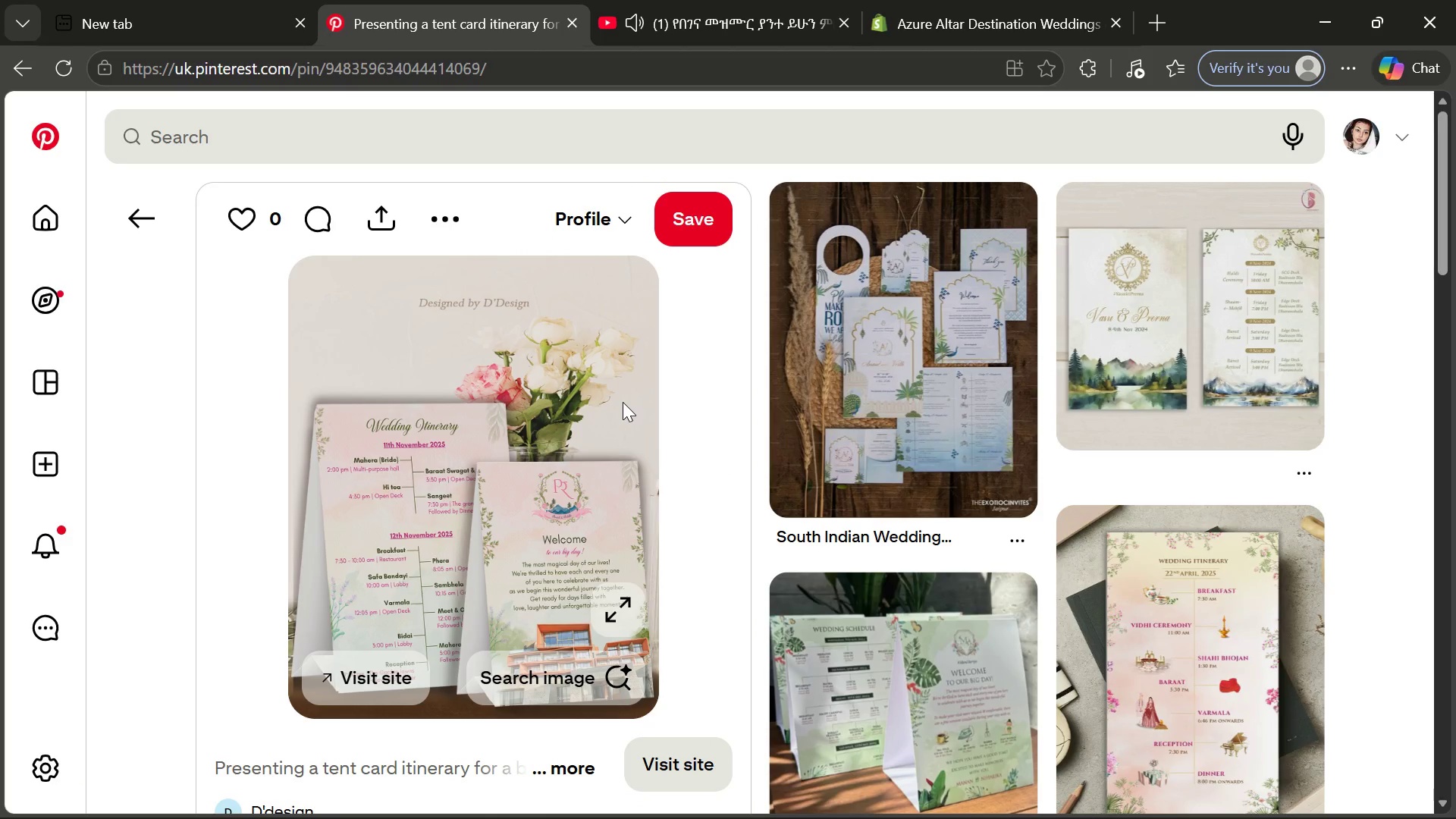 
wait(5.91)
 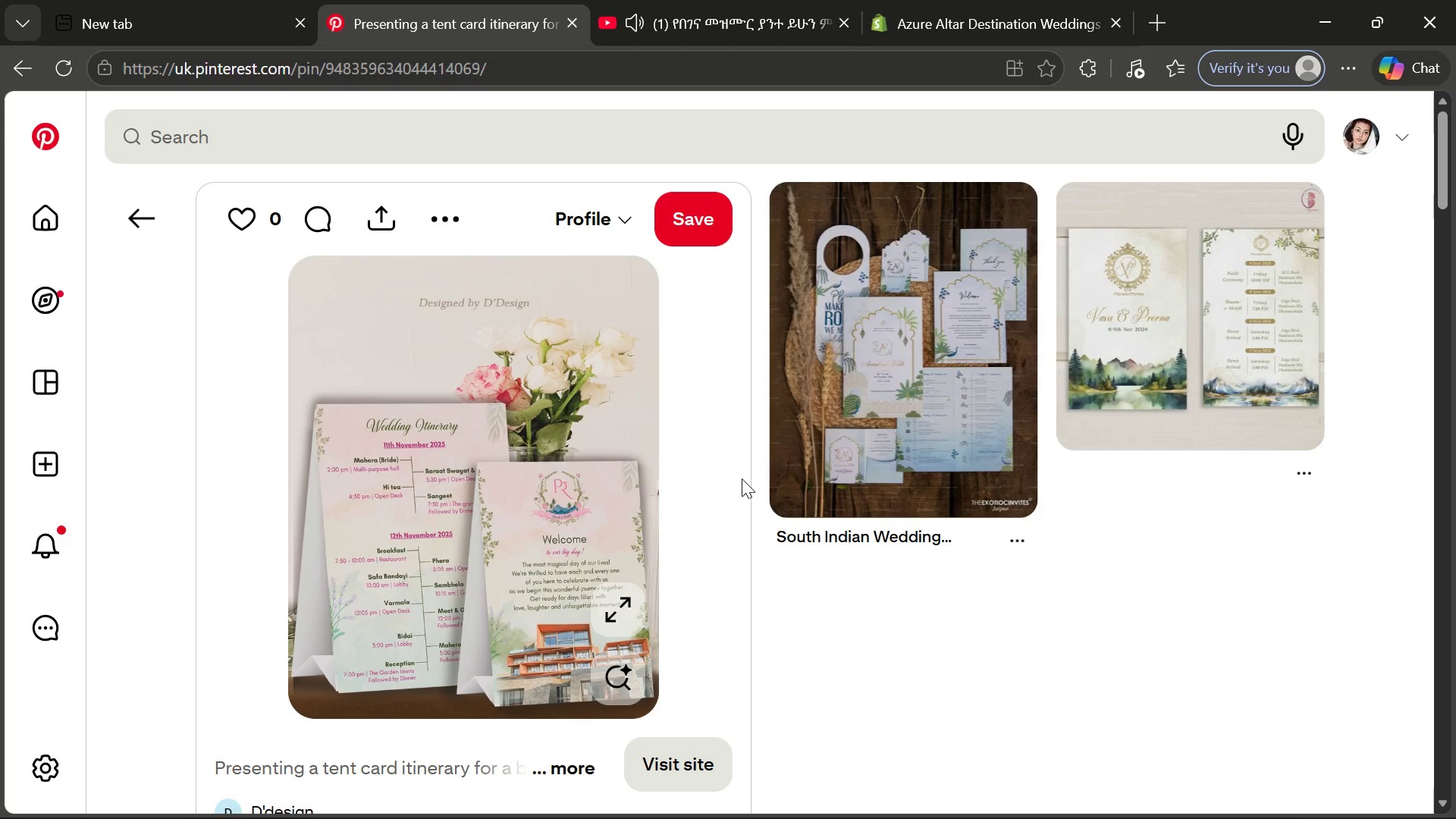 
left_click([146, 200])
 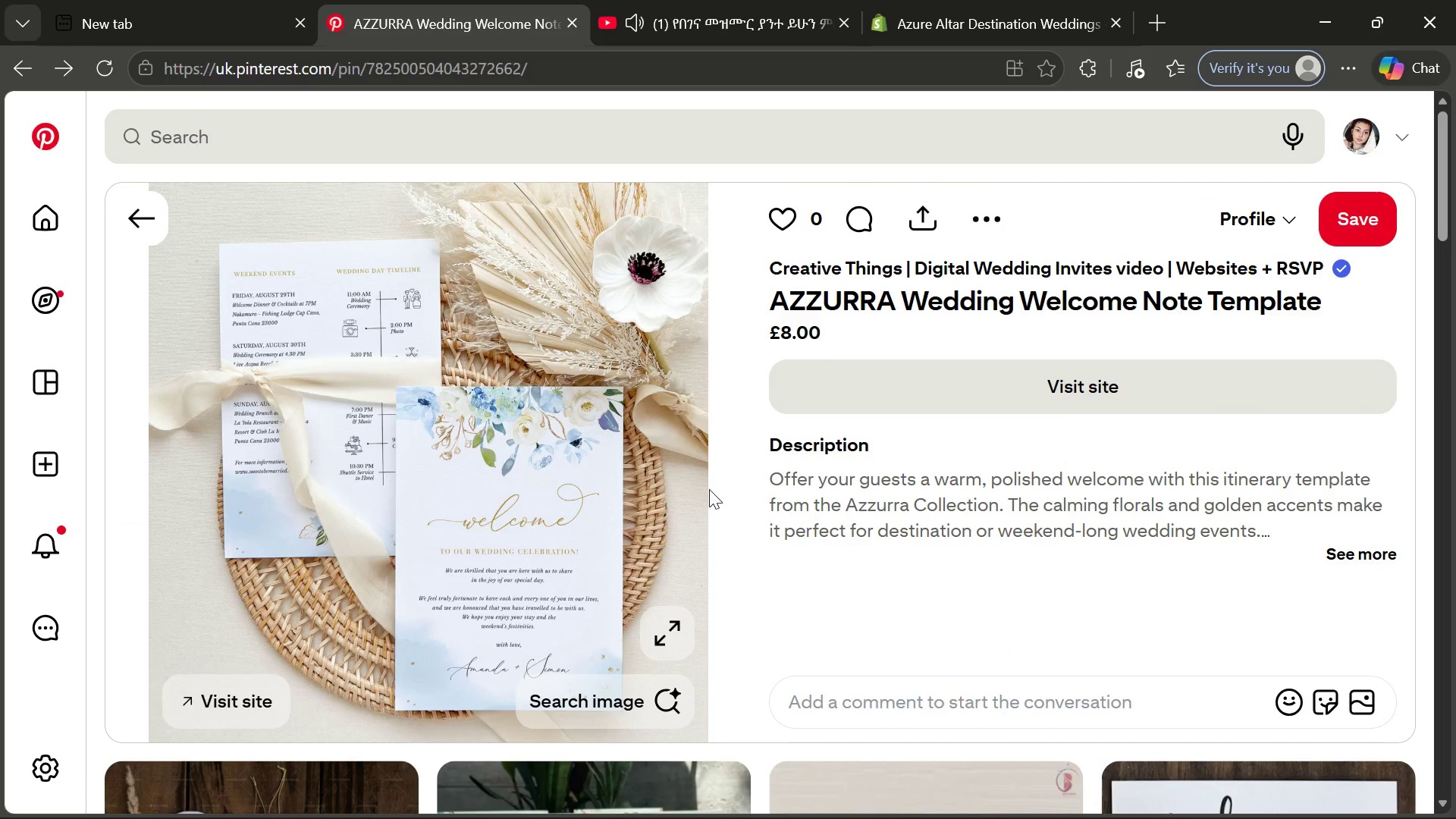 
left_click([1009, 227])
 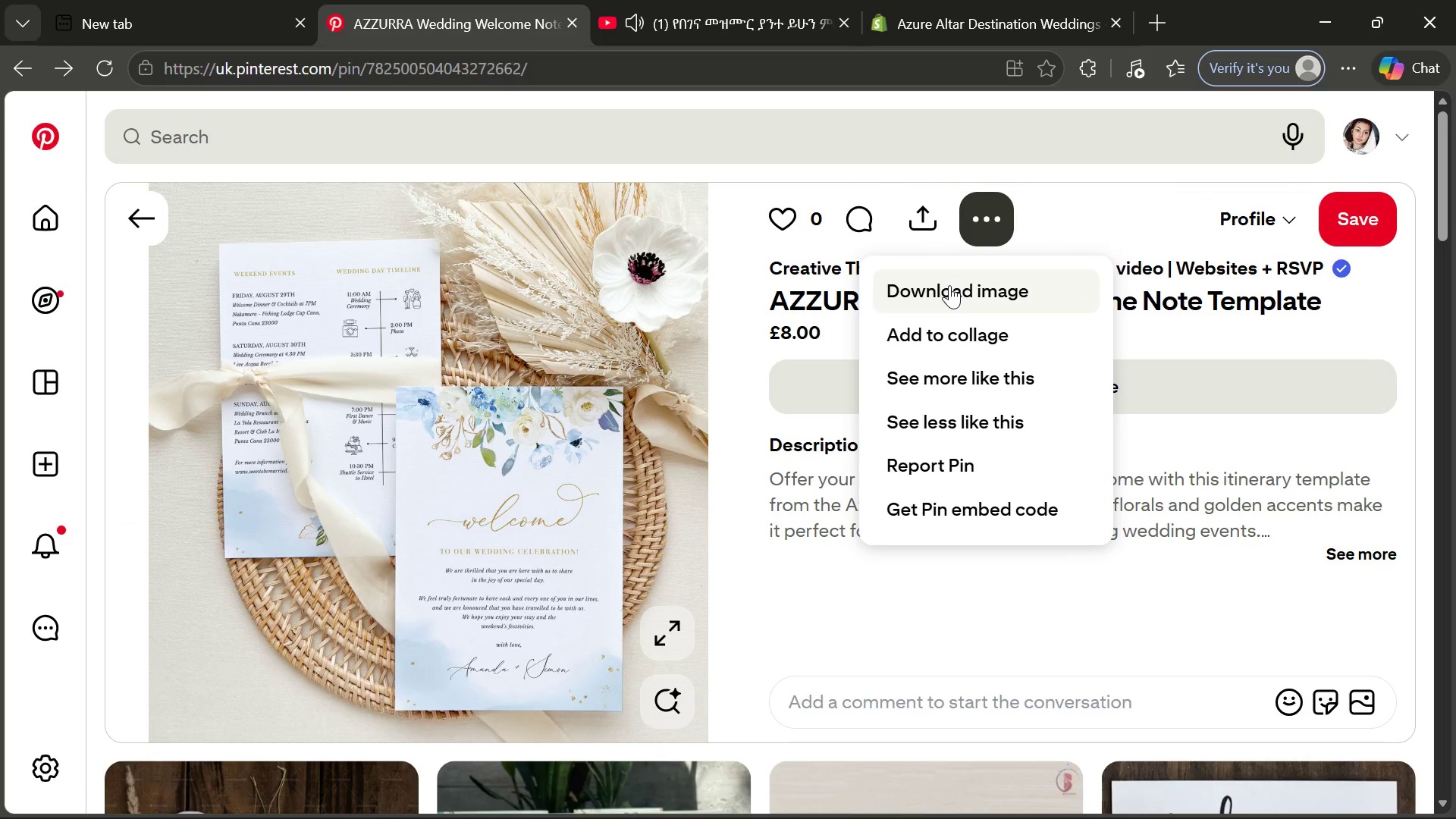 
left_click([949, 285])
 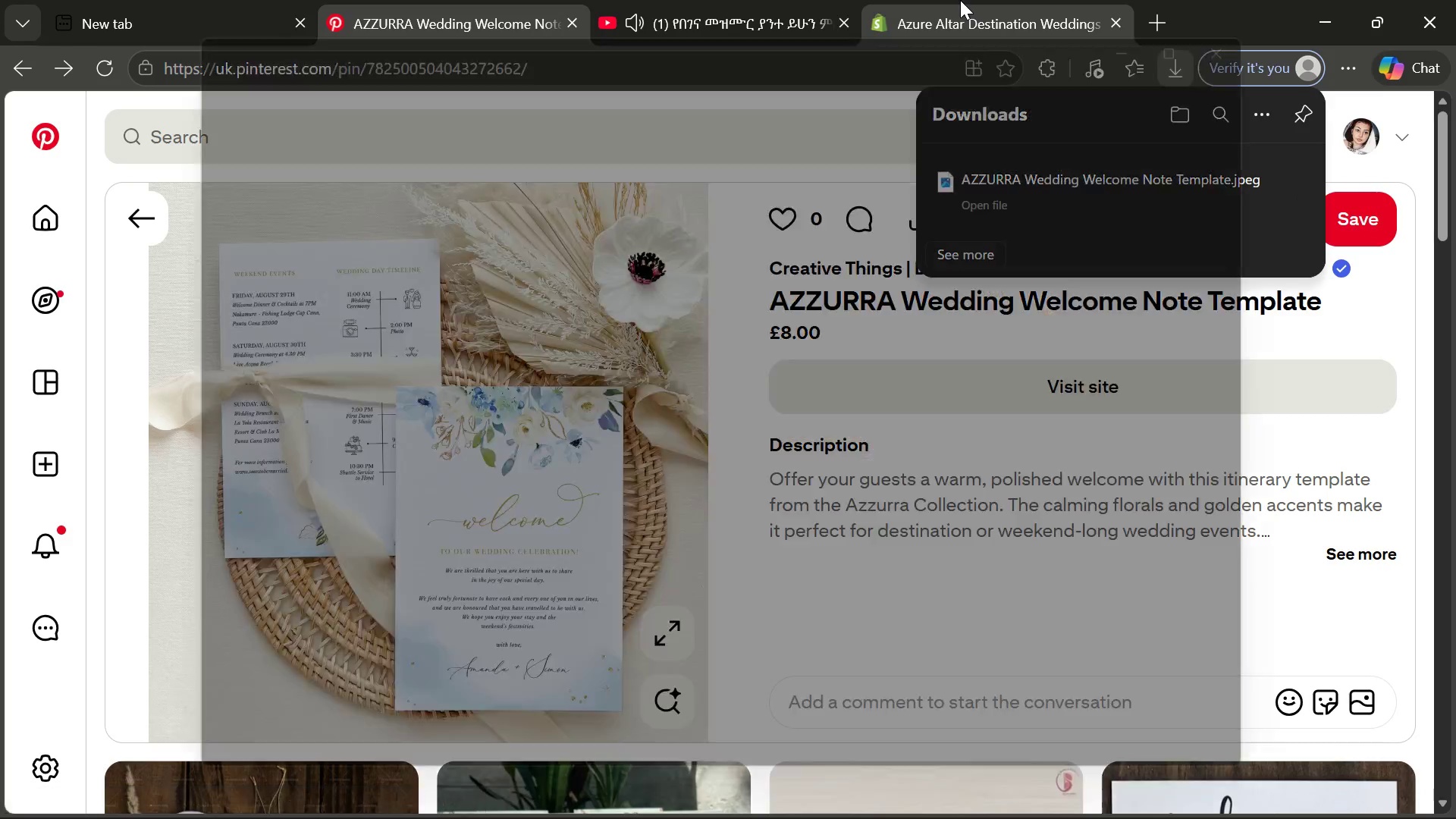 
left_click([960, 0])
 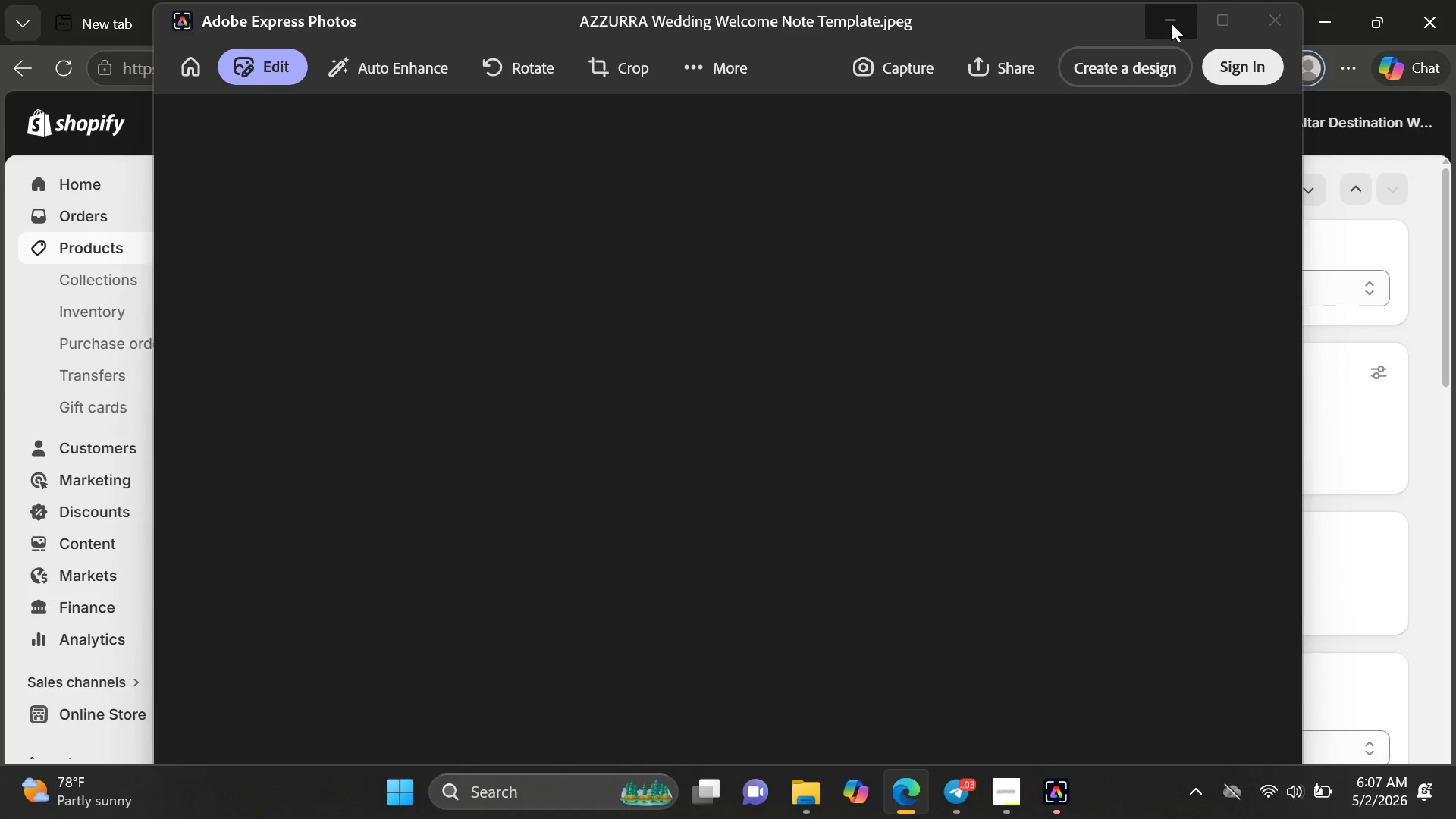 
left_click([1169, 23])
 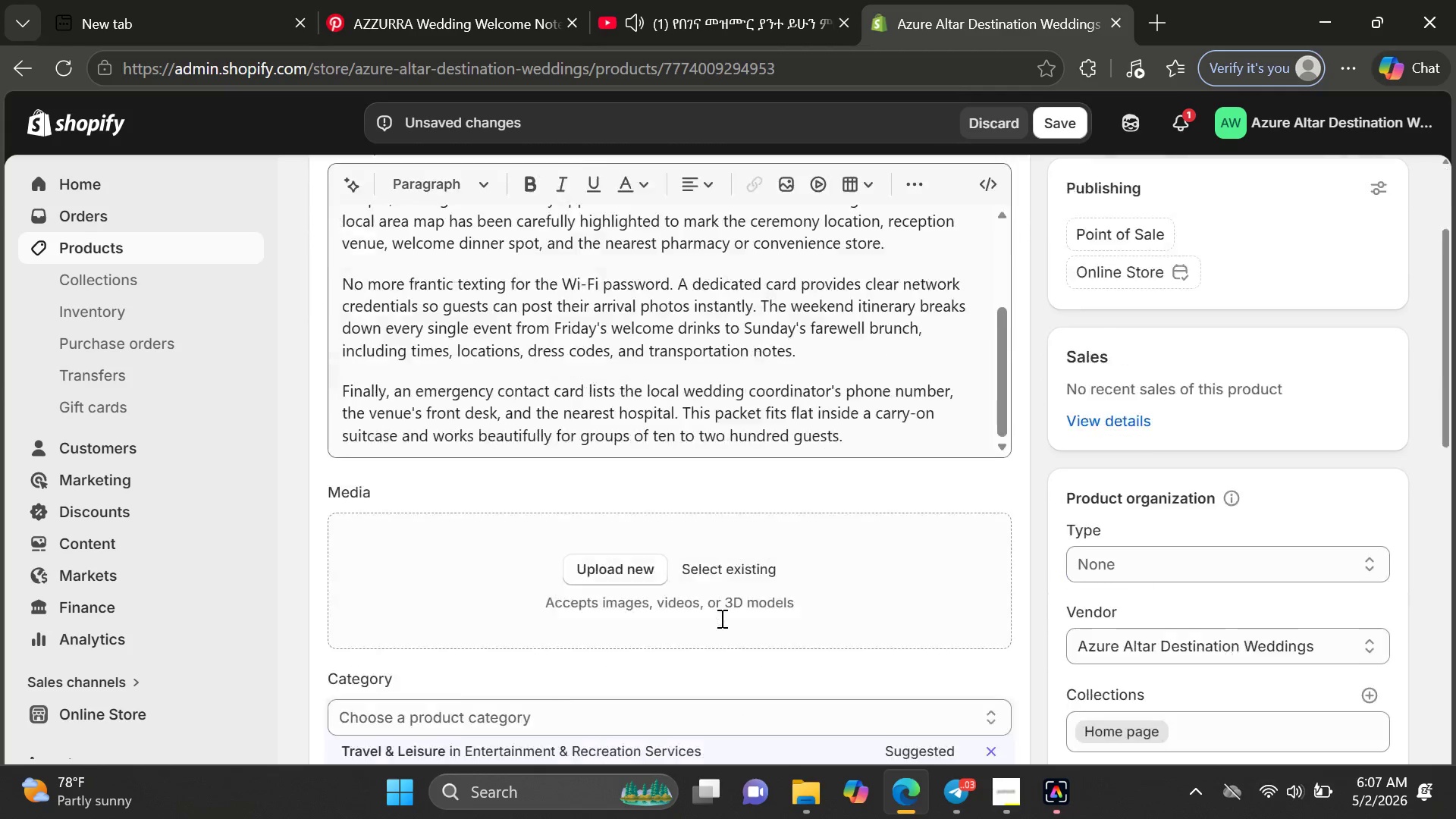 
wait(5.84)
 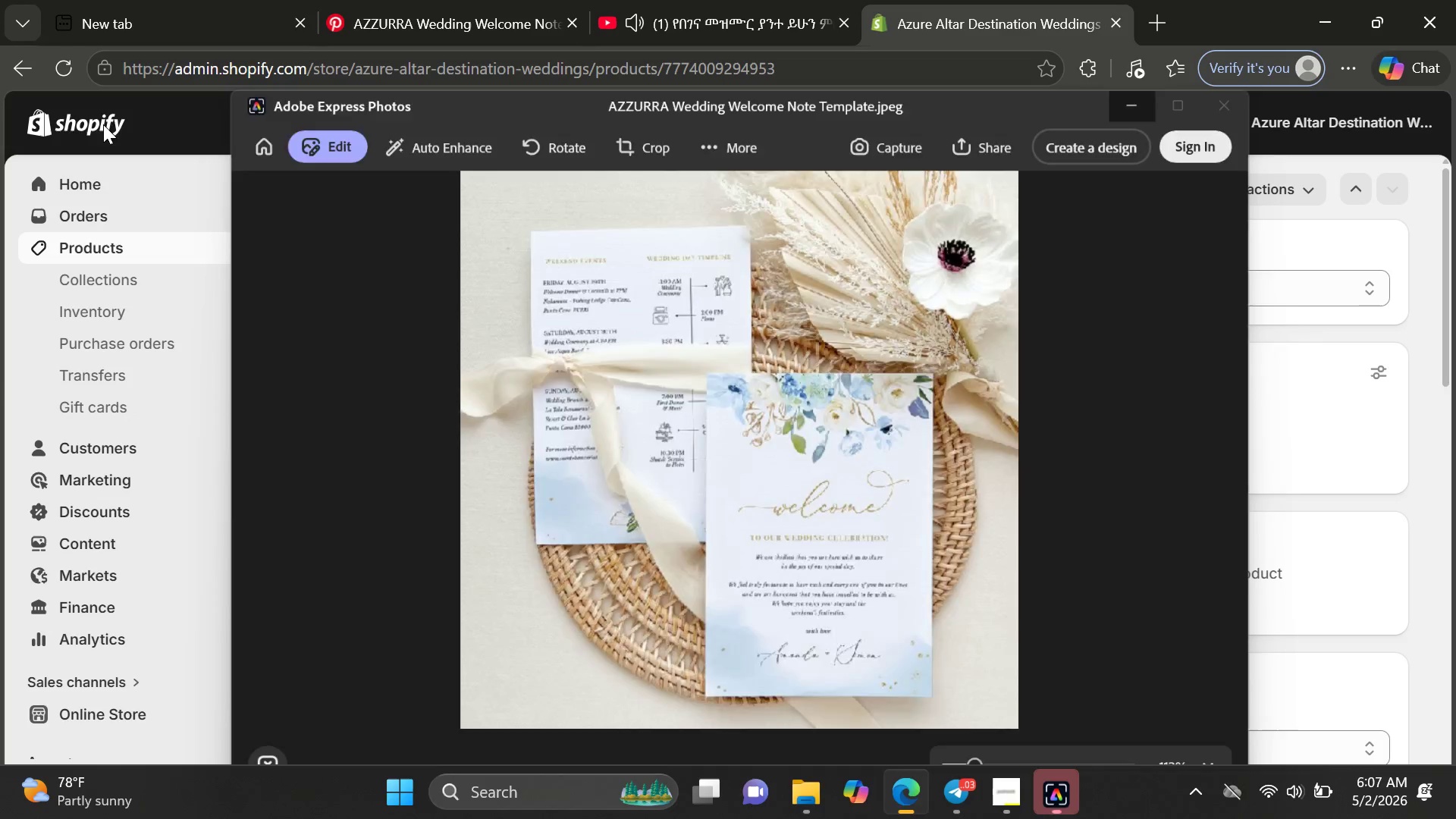 
left_click([589, 487])
 